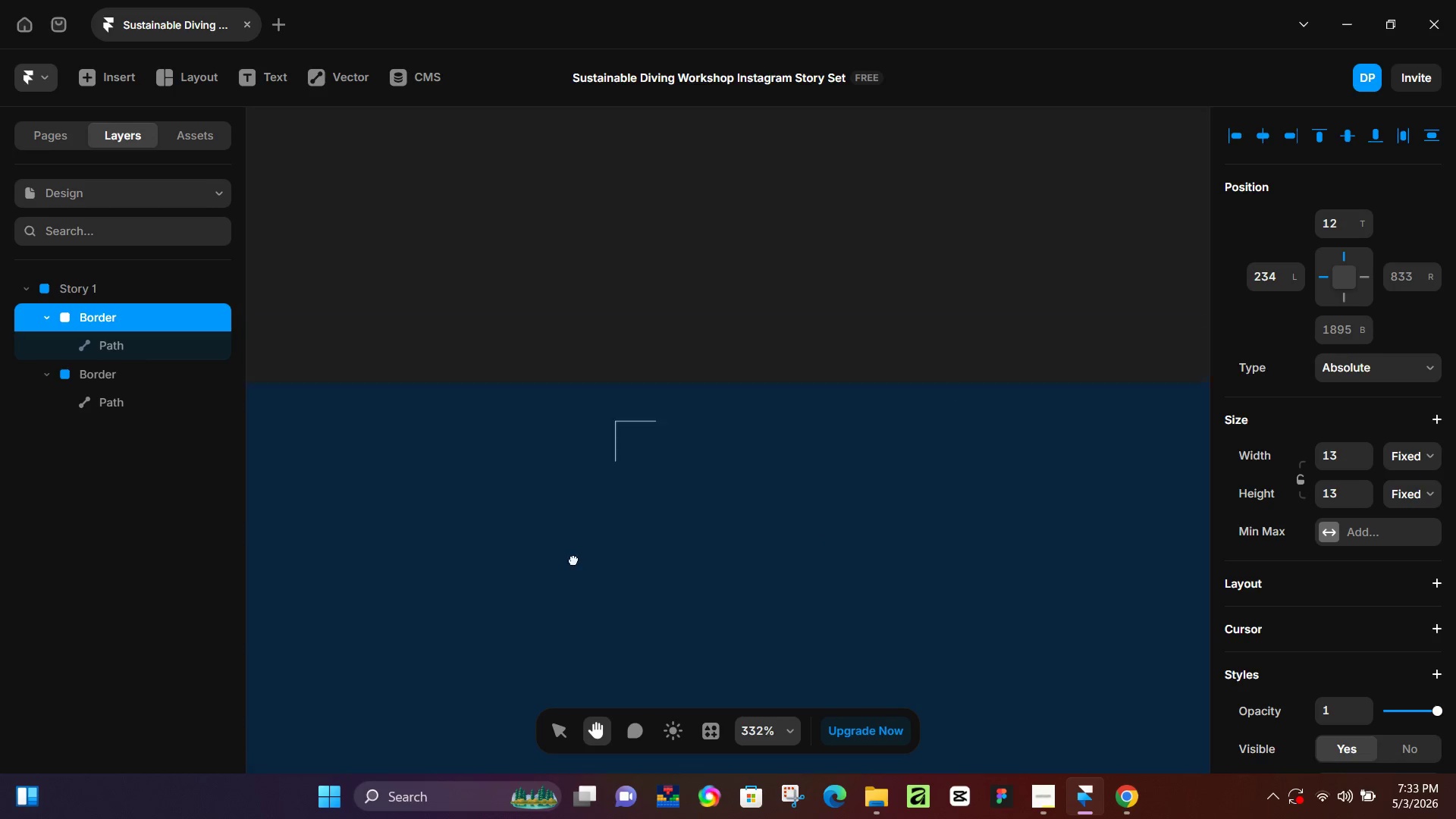 
hold_key(key=Space, duration=1.14)
 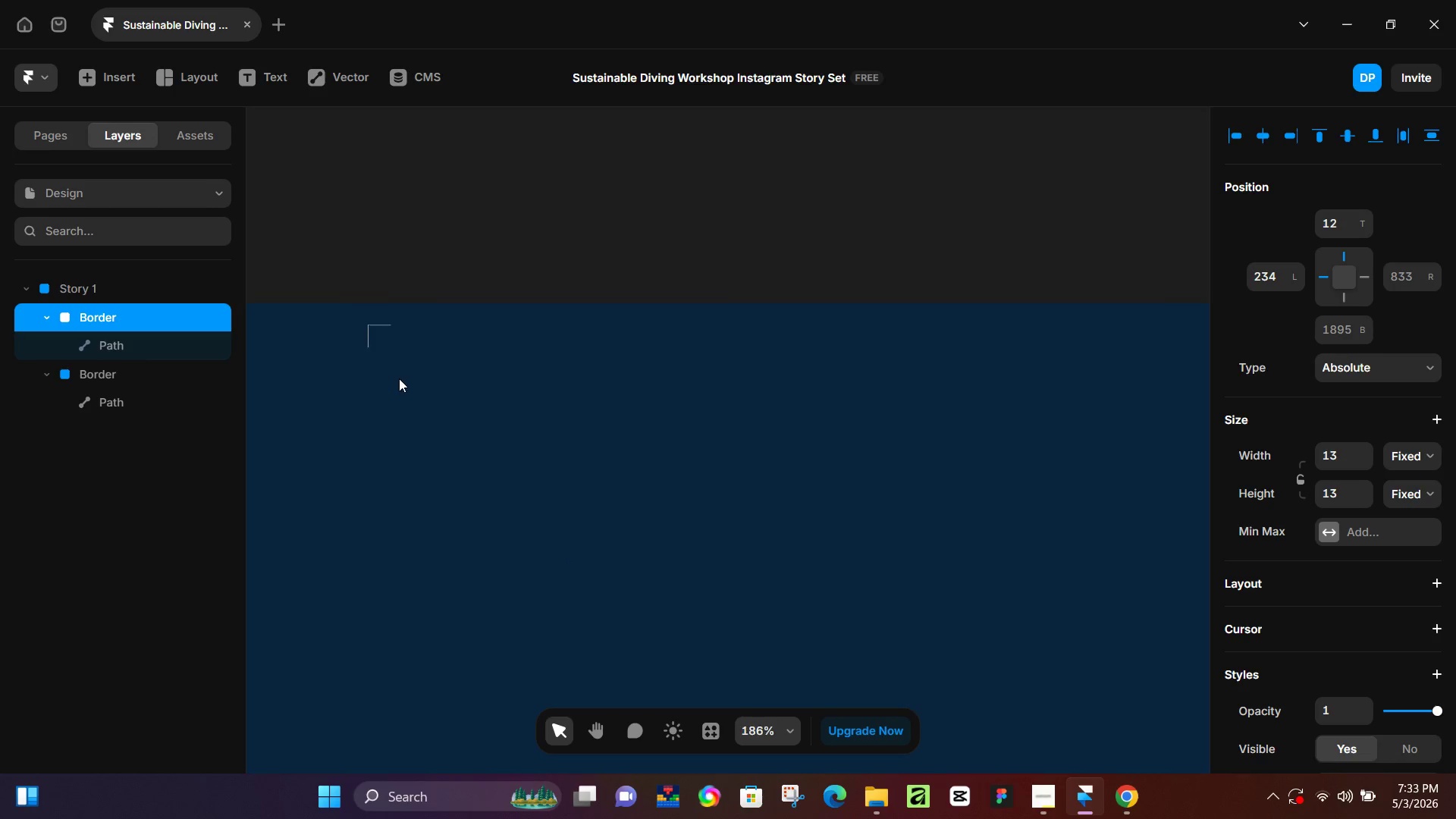 
left_click_drag(start_coordinate=[1113, 444], to_coordinate=[379, 414])
 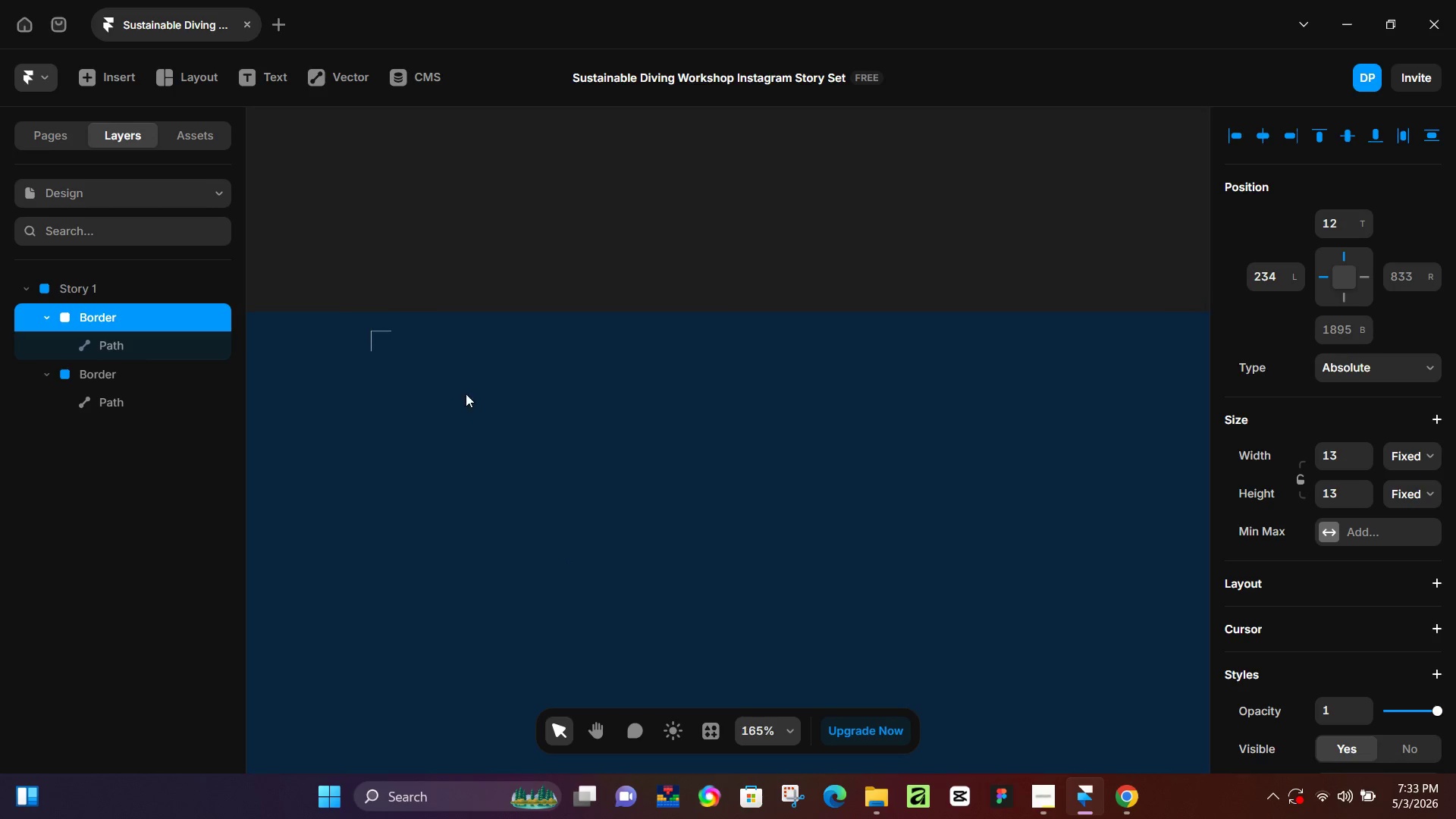 
hold_key(key=Space, duration=1.77)
 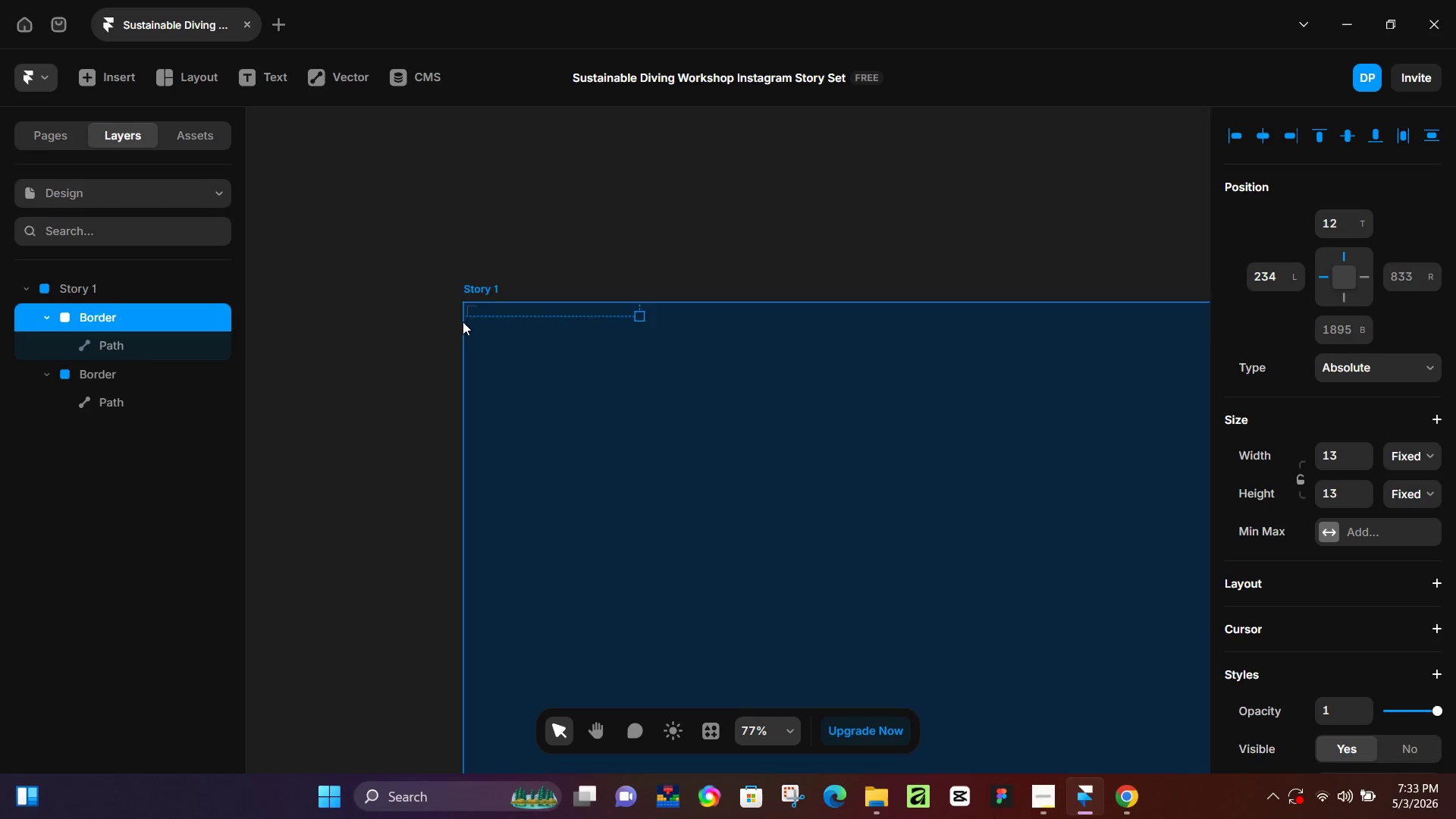 
hold_key(key=ControlLeft, duration=0.97)
 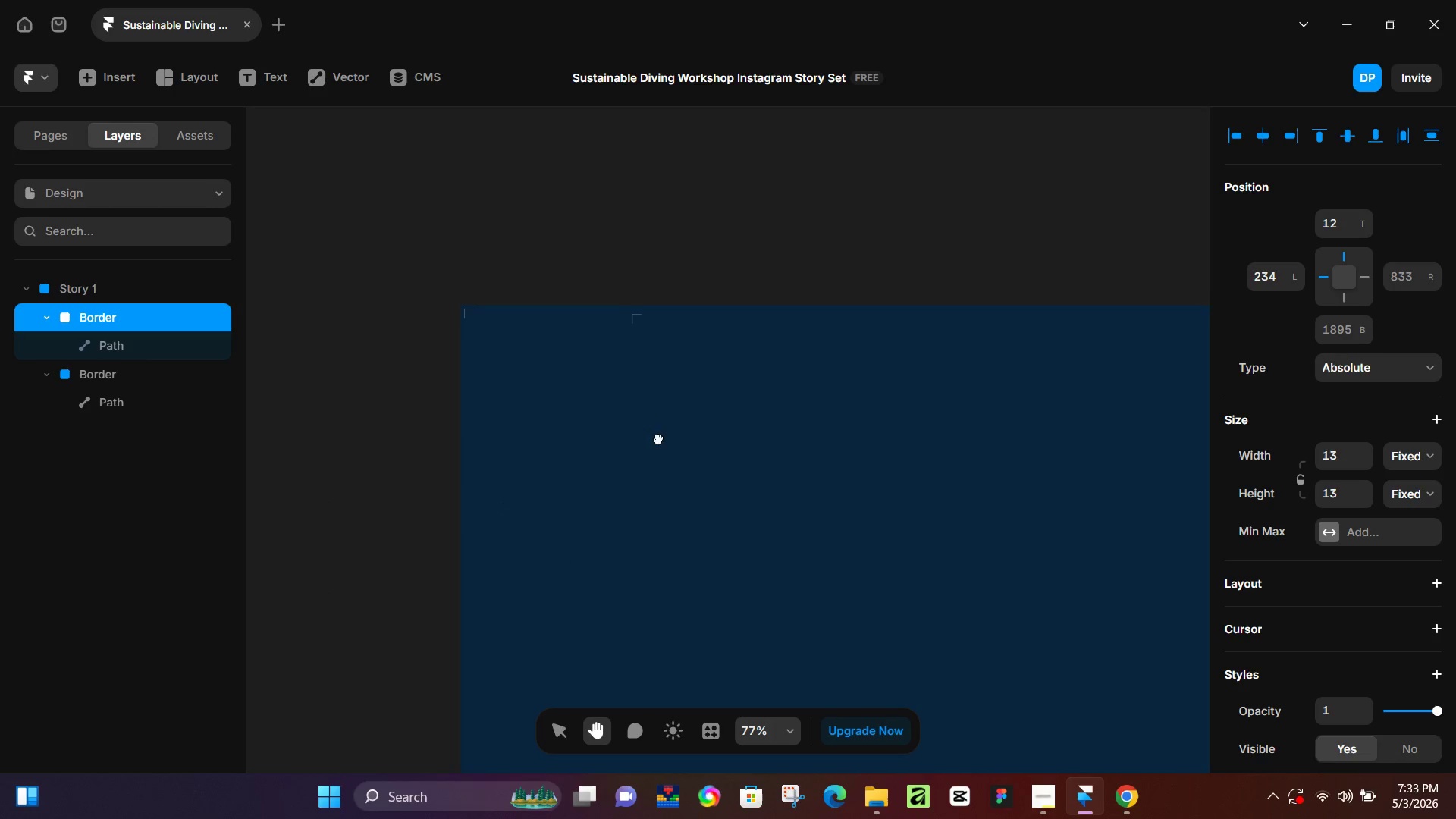 
left_click_drag(start_coordinate=[498, 508], to_coordinate=[658, 438])
 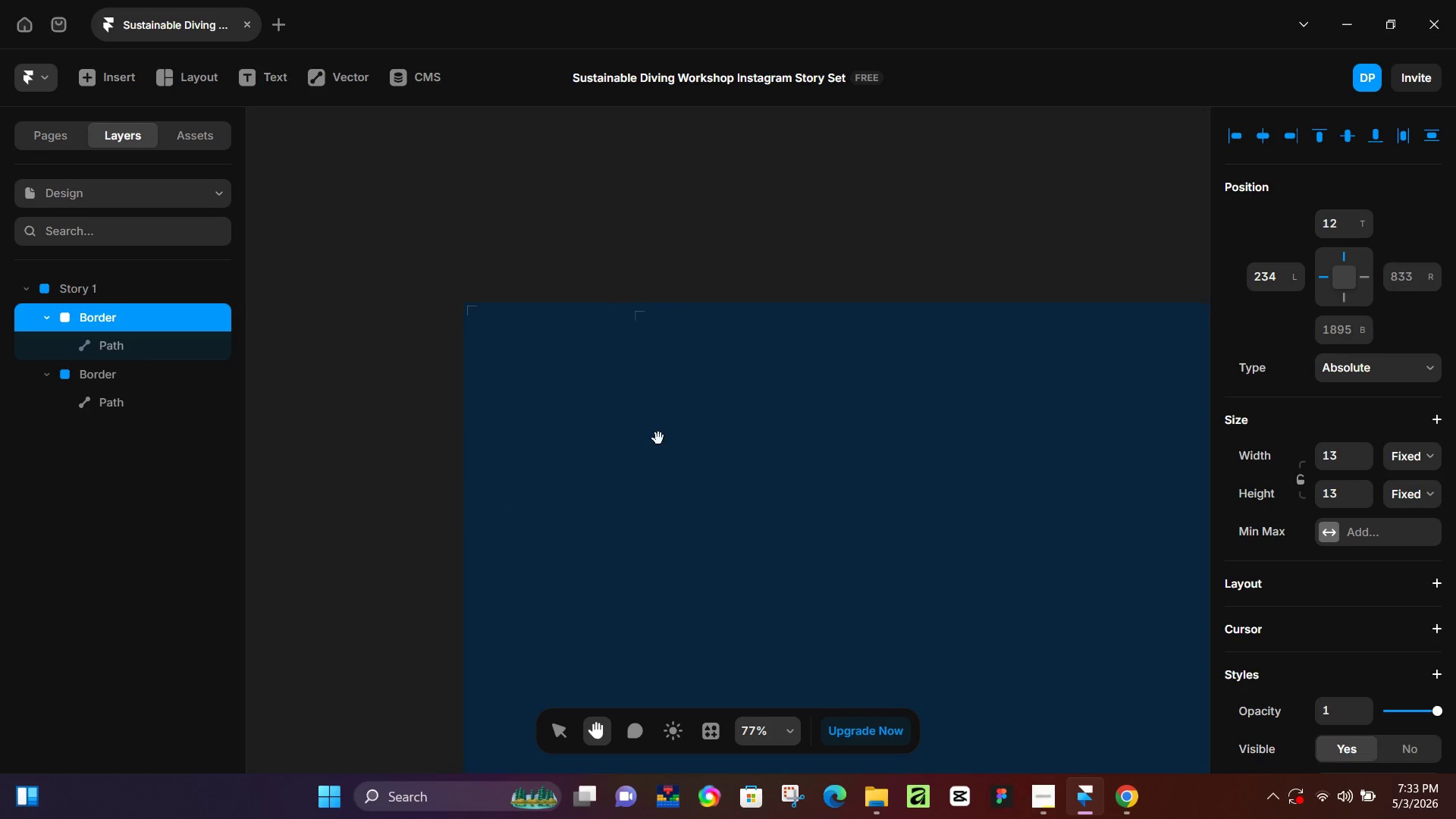 
scroll: coordinate [576, 430], scroll_direction: down, amount: 13.0
 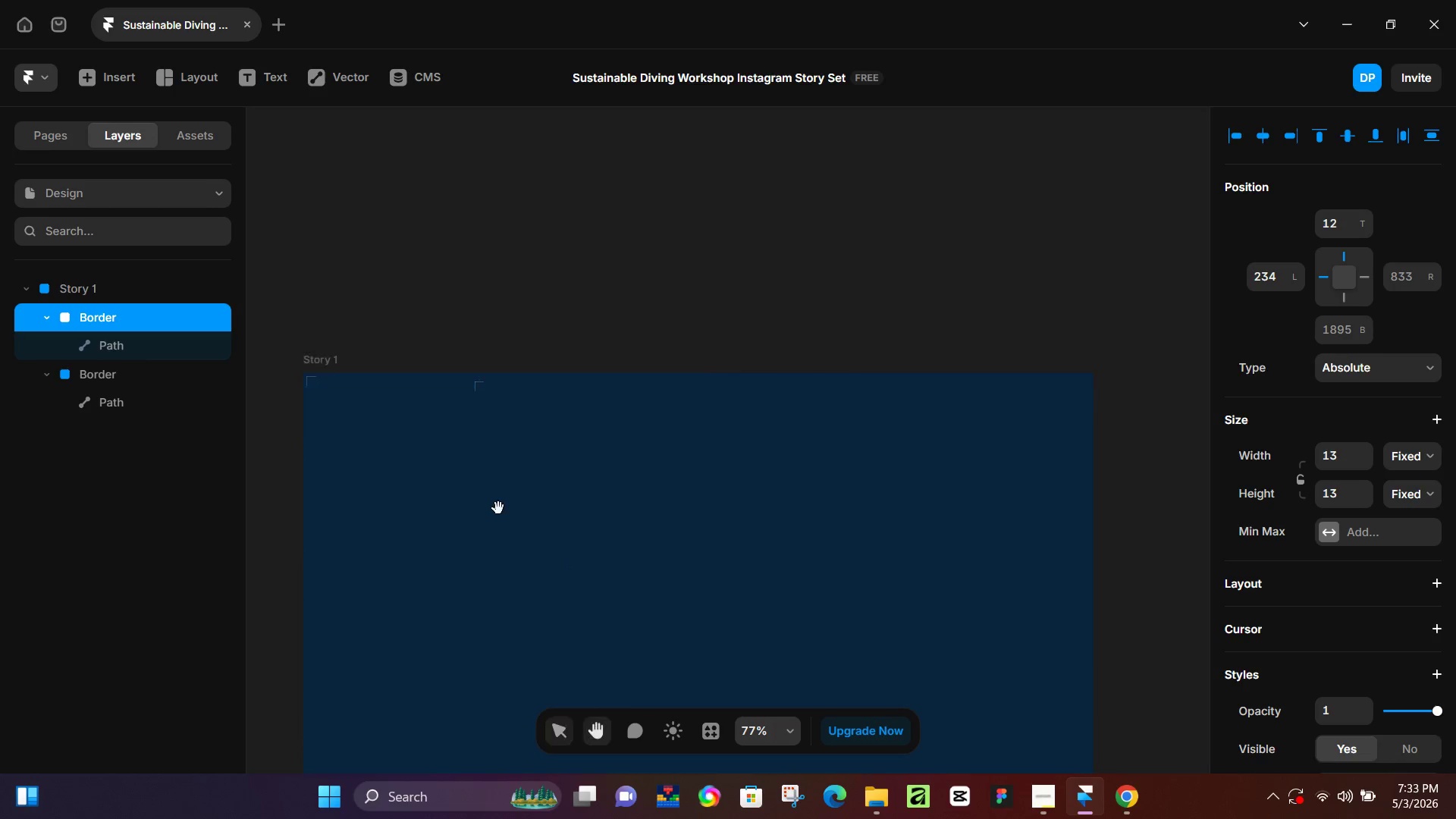 
key(Space)
 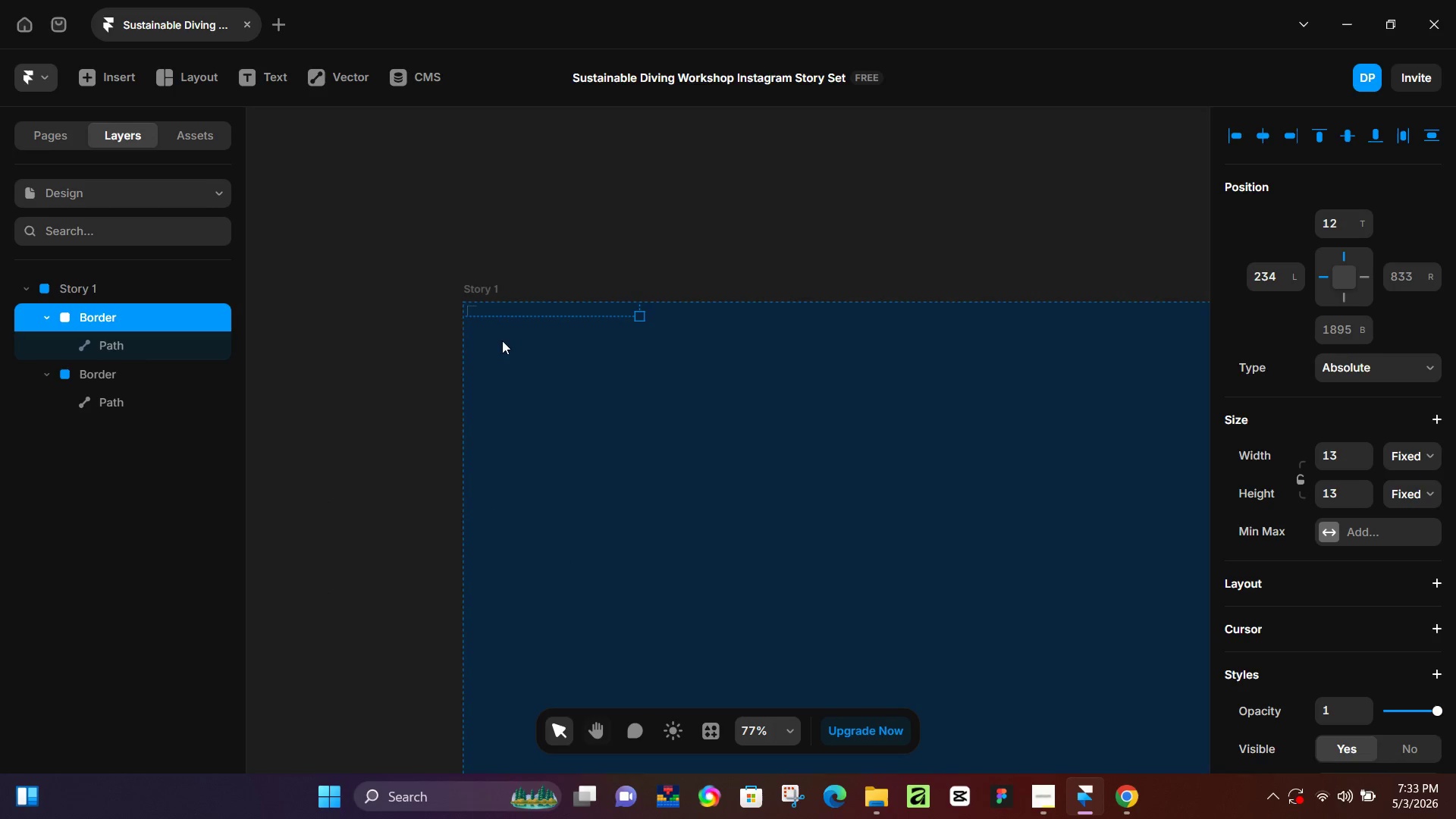 
hold_key(key=ControlLeft, duration=0.86)
scroll: coordinate [485, 293], scroll_direction: up, amount: 13.0
 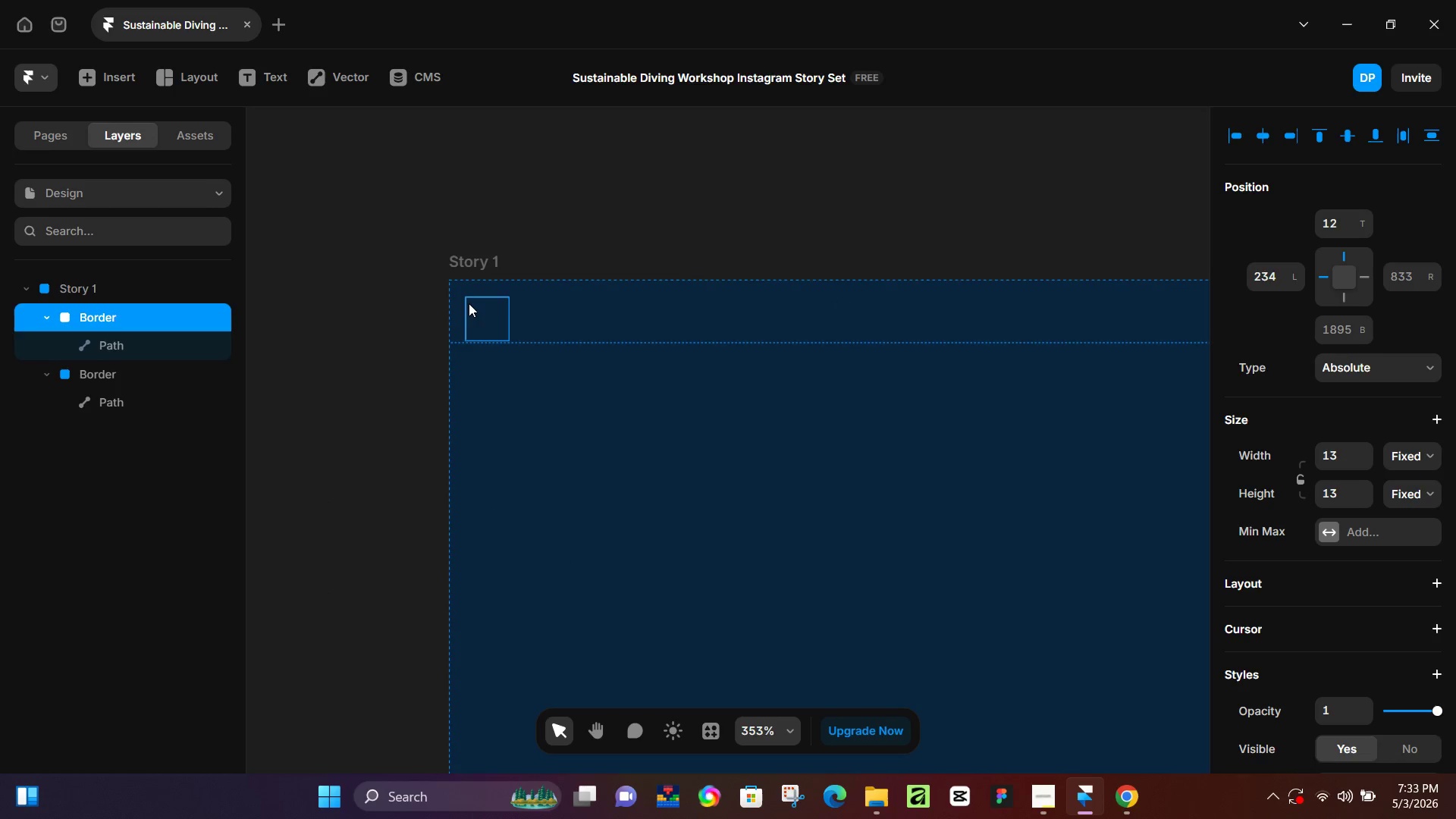 
left_click([469, 303])
 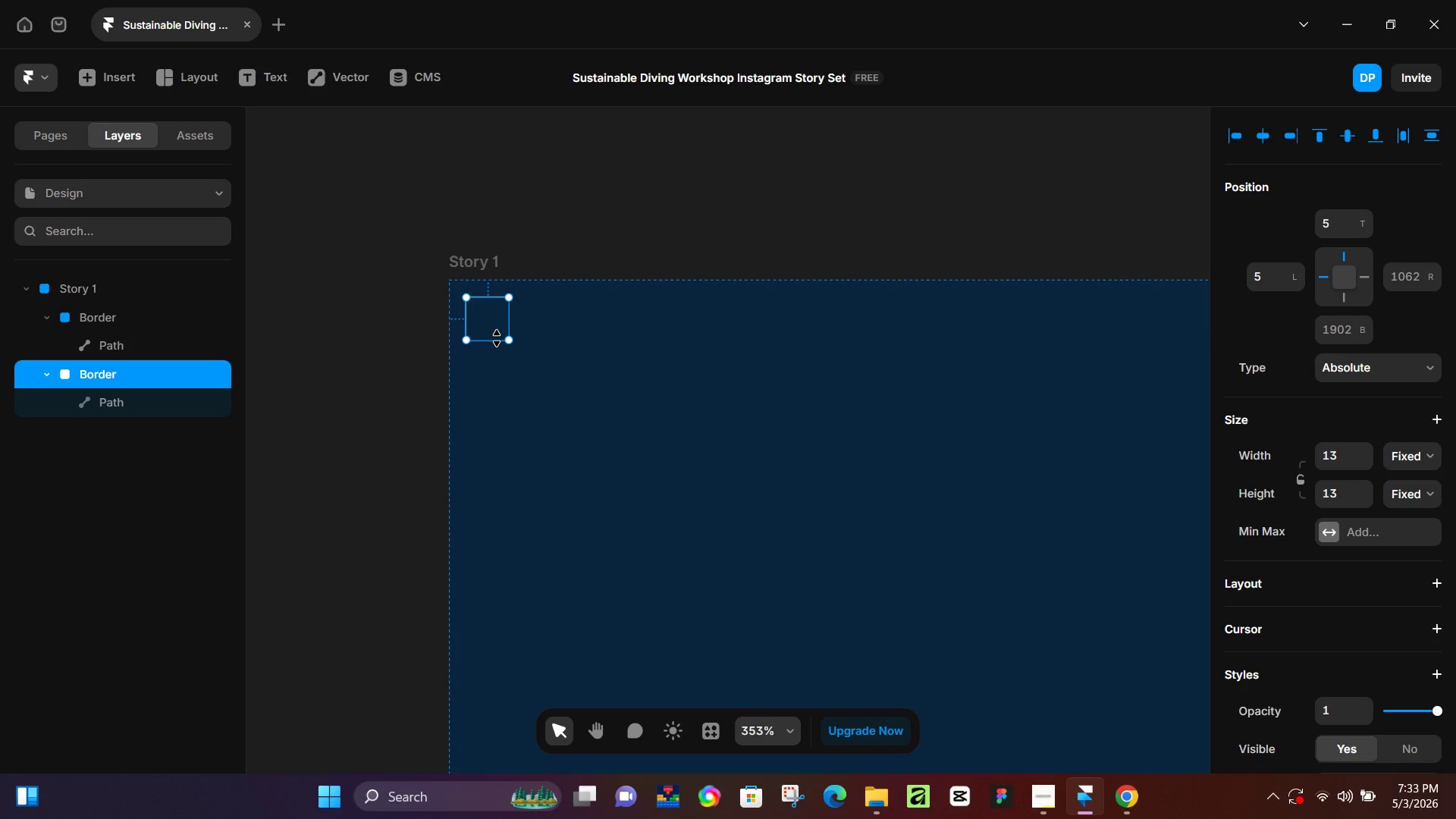 
key(K)
 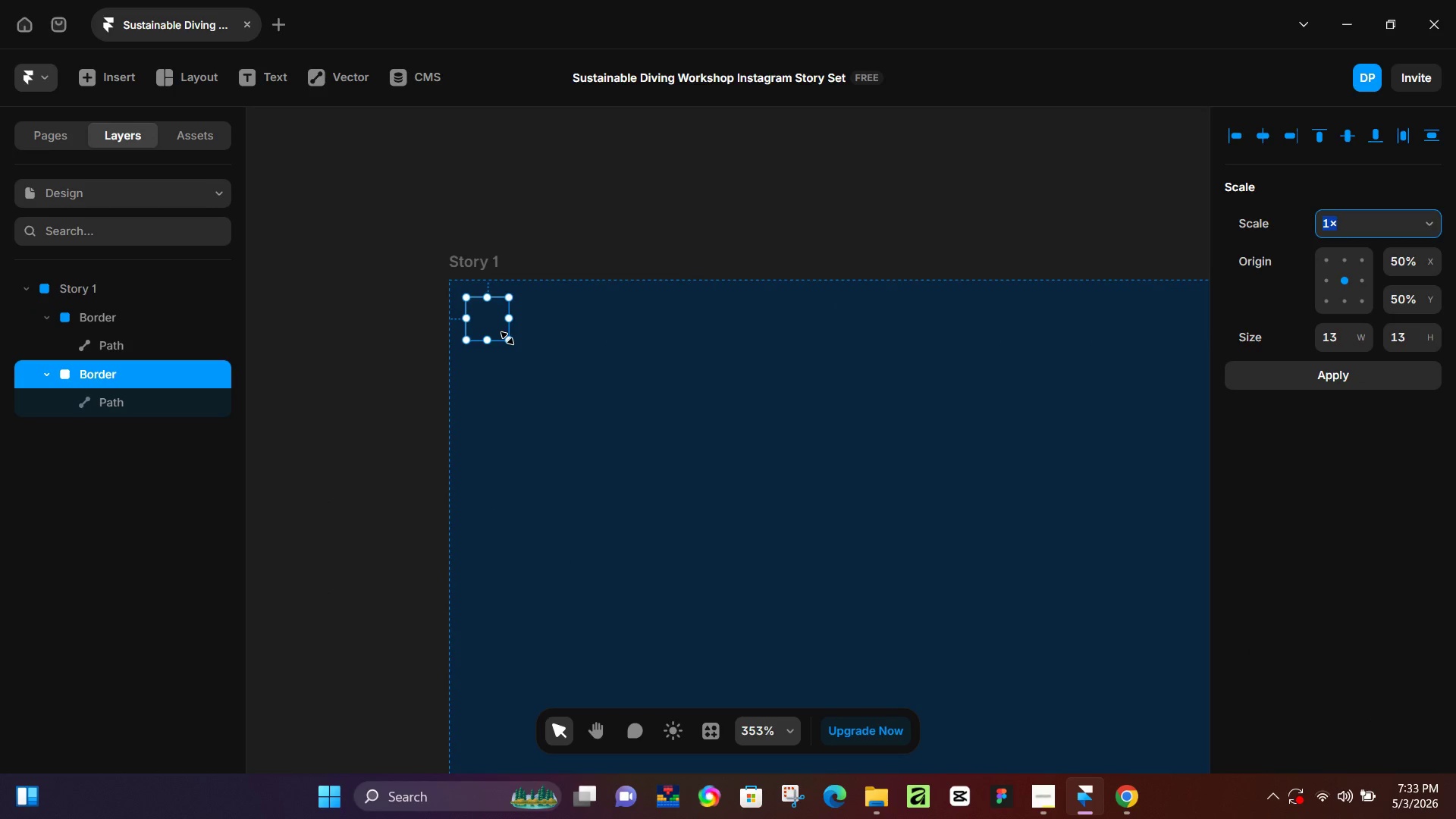 
left_click_drag(start_coordinate=[507, 338], to_coordinate=[607, 428])
 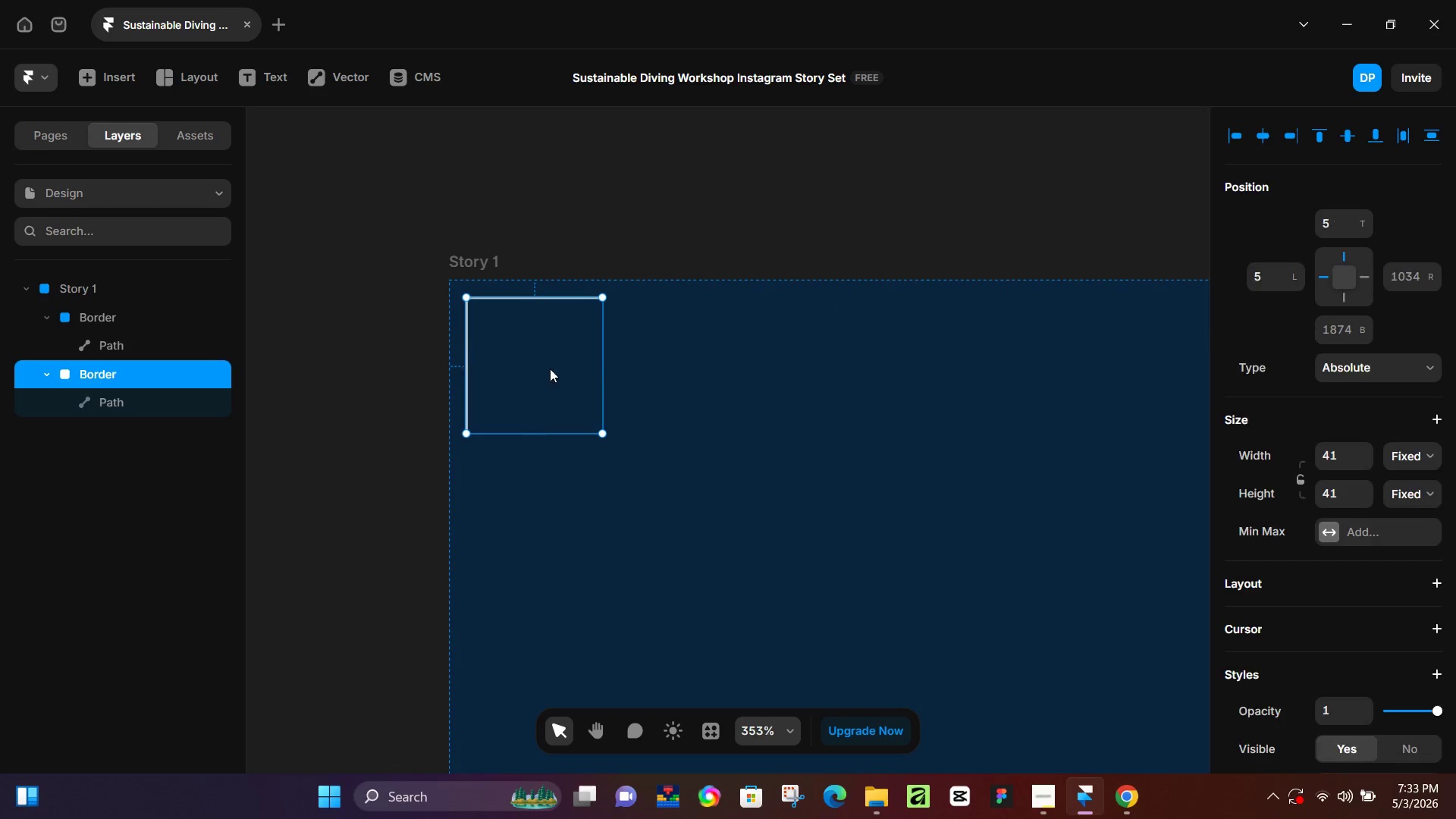 
left_click_drag(start_coordinate=[534, 356], to_coordinate=[556, 375])
 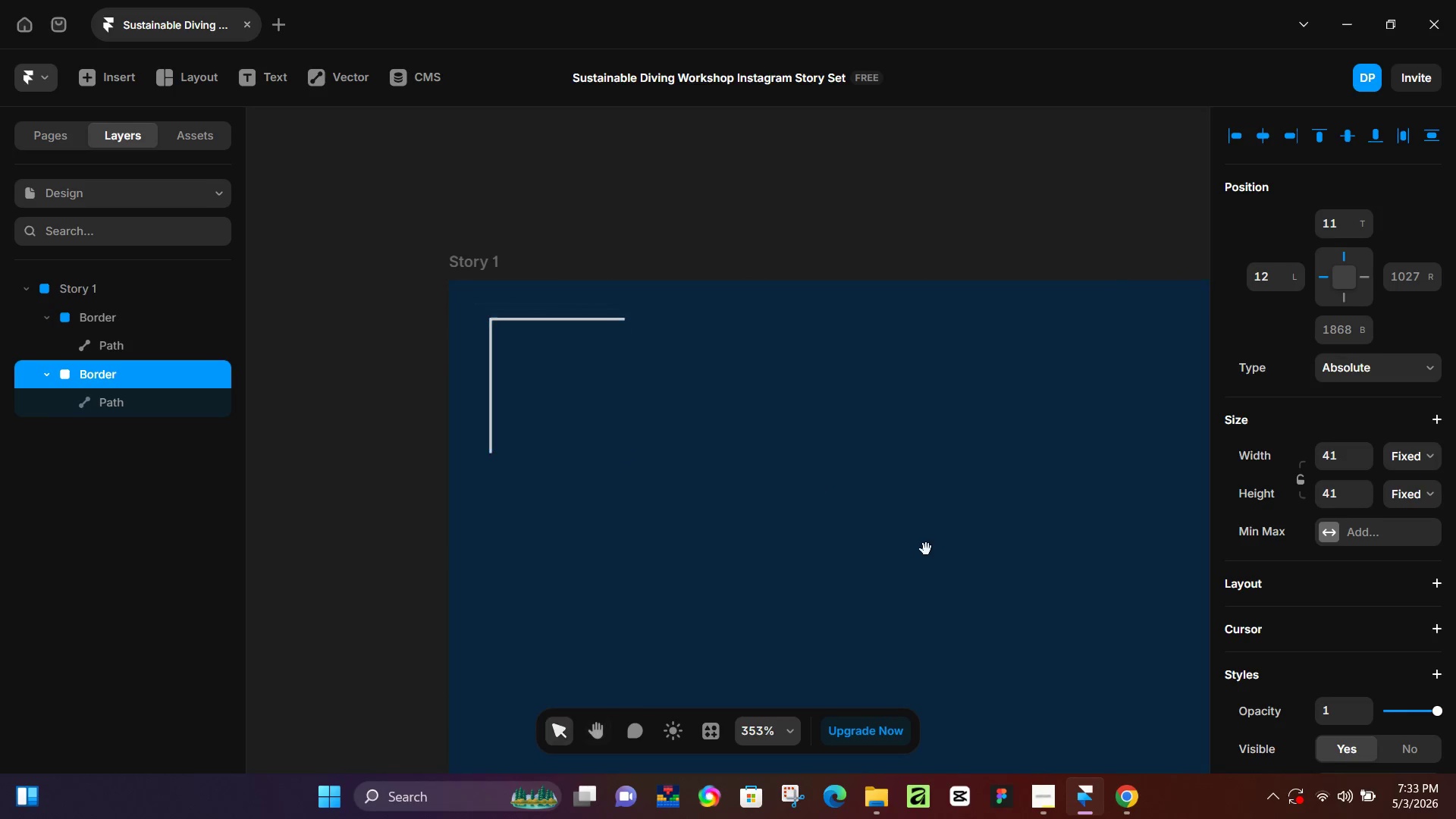 
hold_key(key=Space, duration=0.55)
 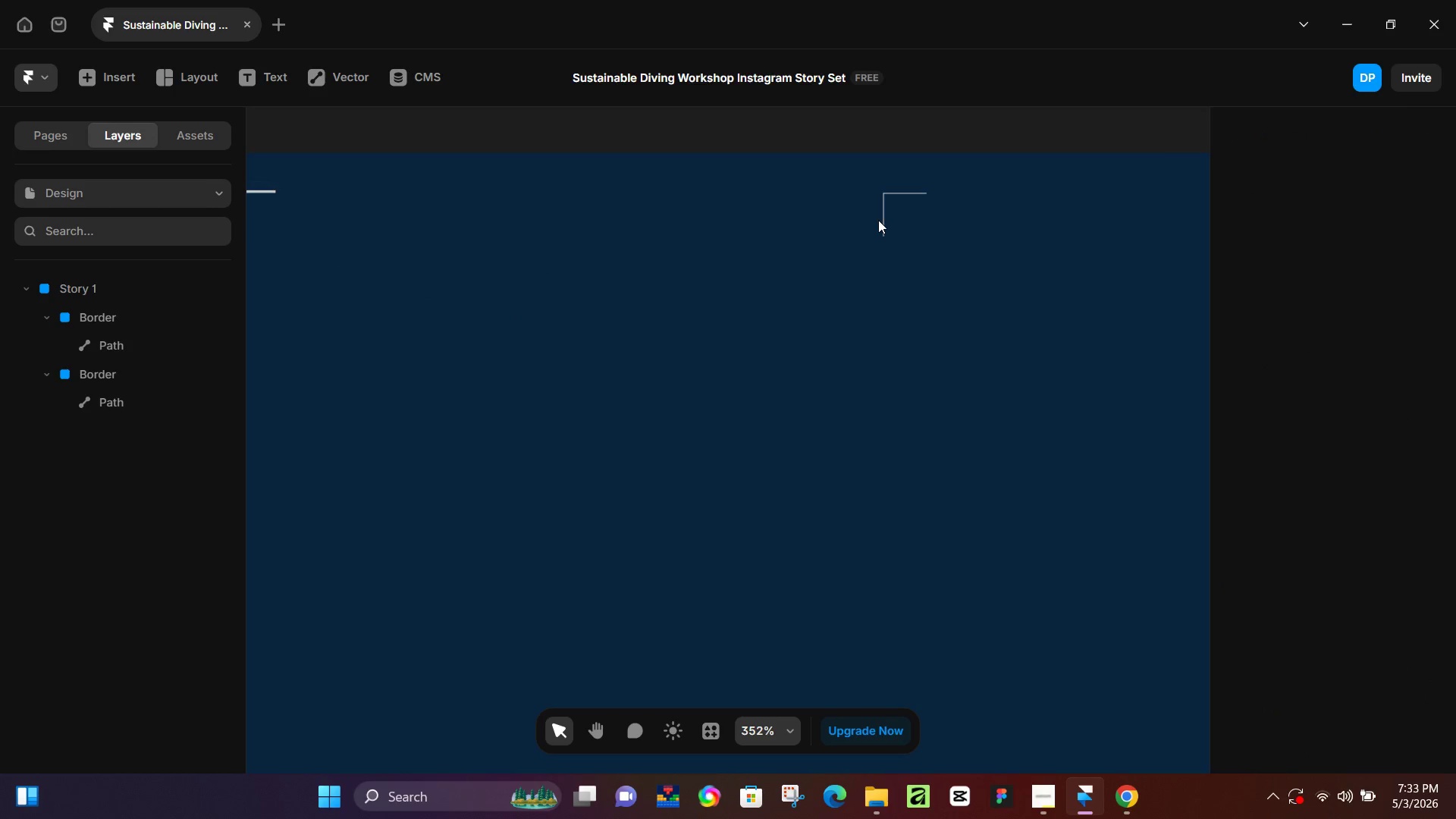 
left_click_drag(start_coordinate=[926, 550], to_coordinate=[577, 421])
 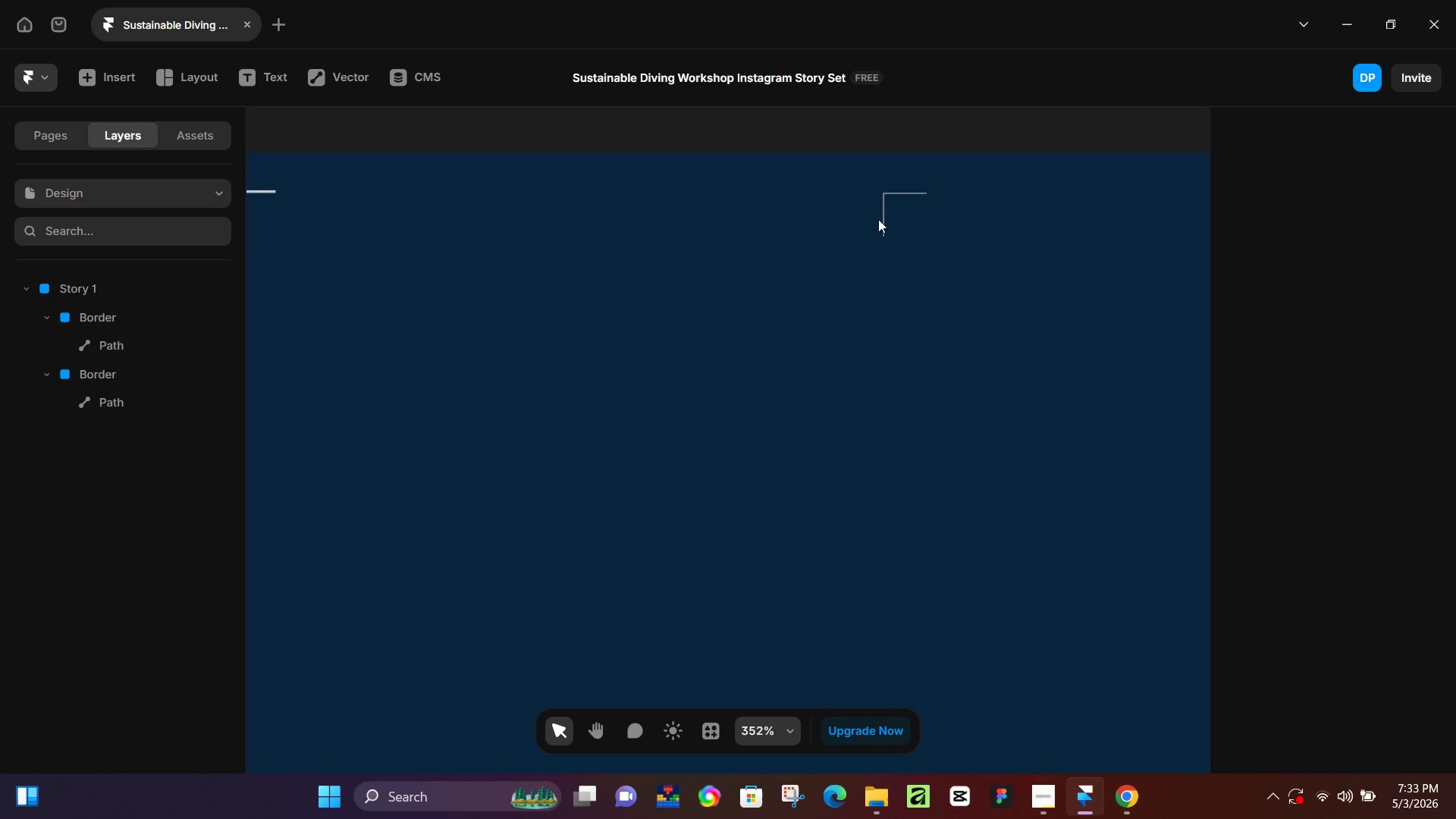 
double_click([893, 215])
 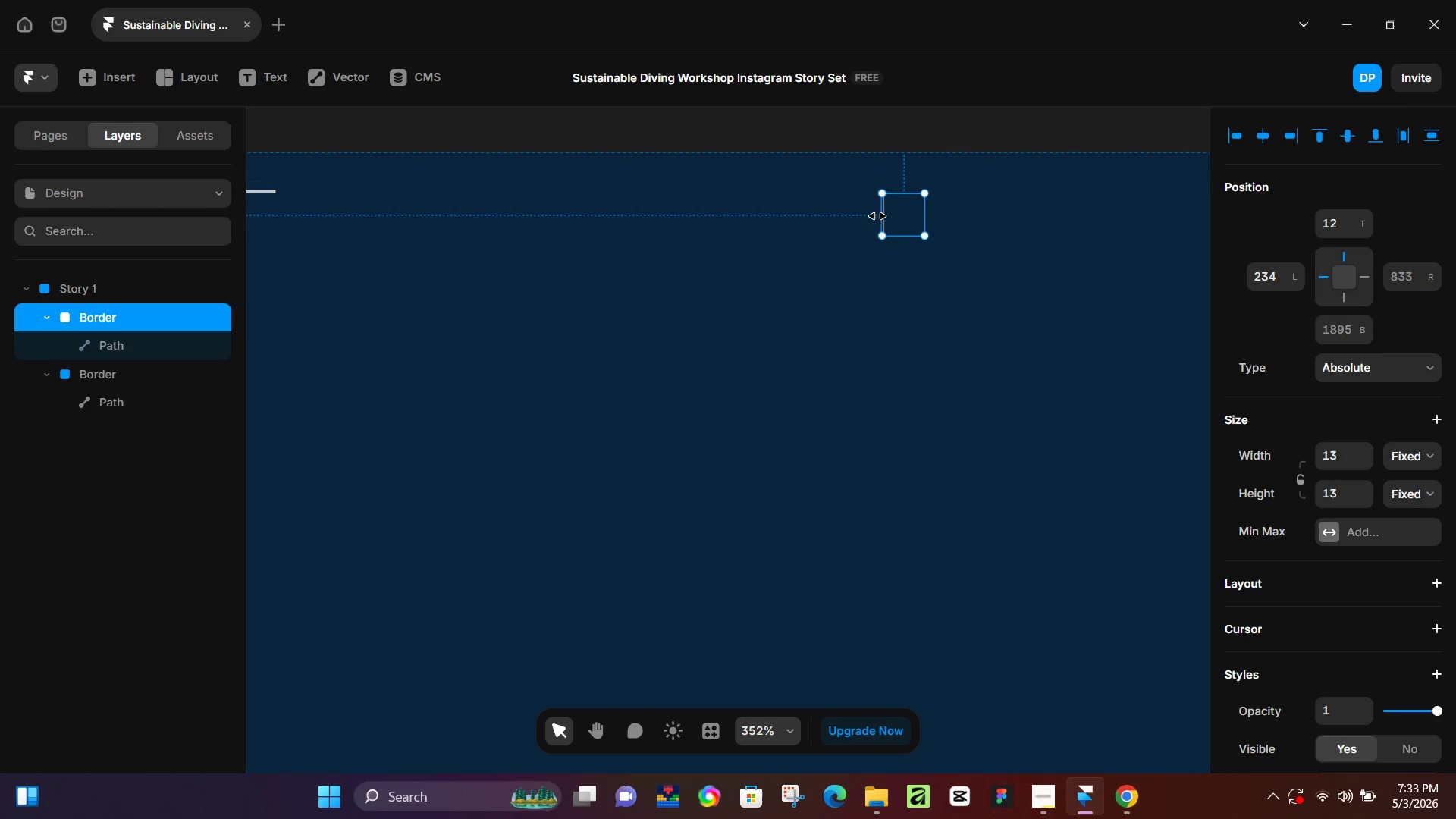 
key(Backspace)
 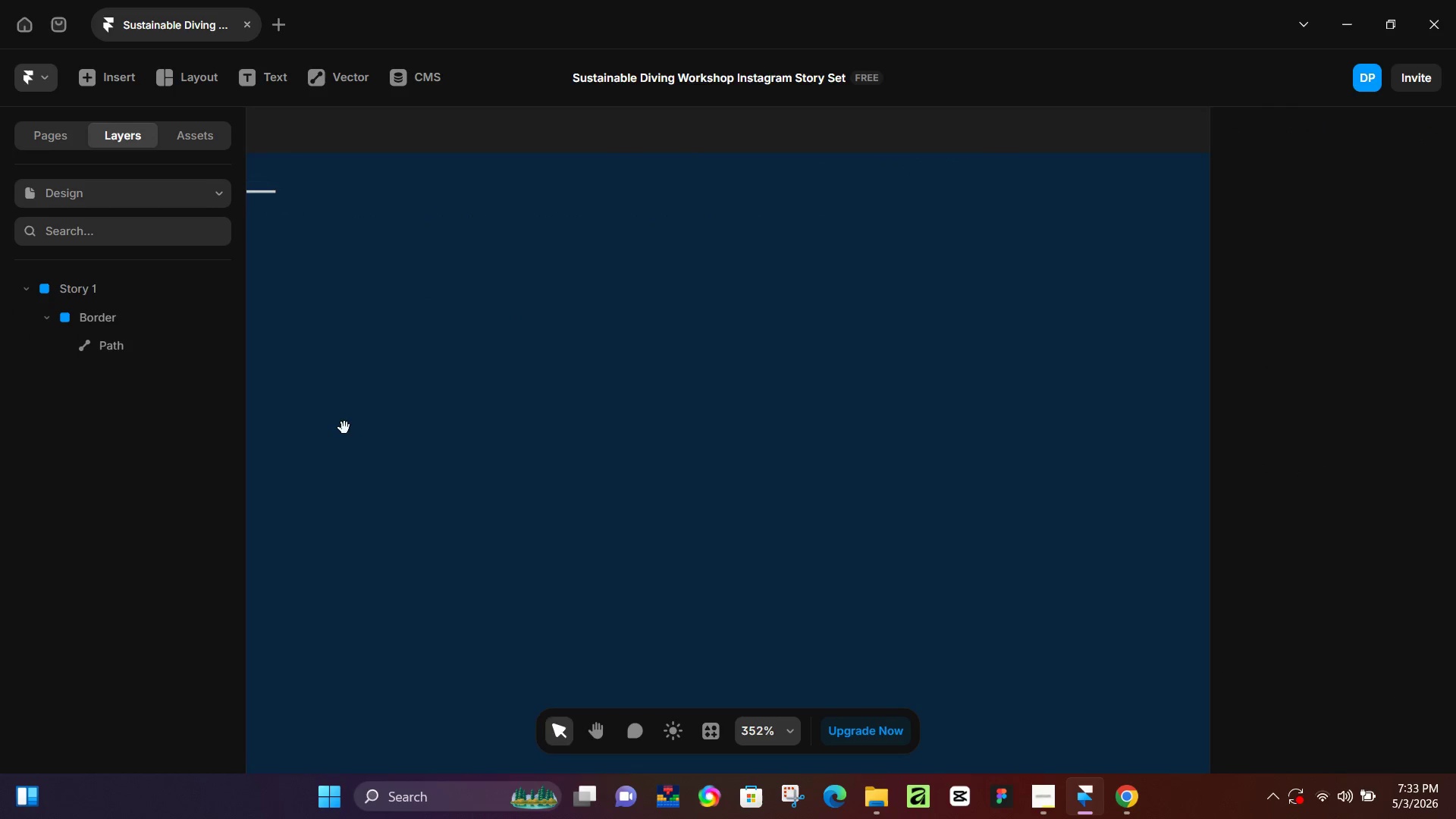 
hold_key(key=Space, duration=0.52)
 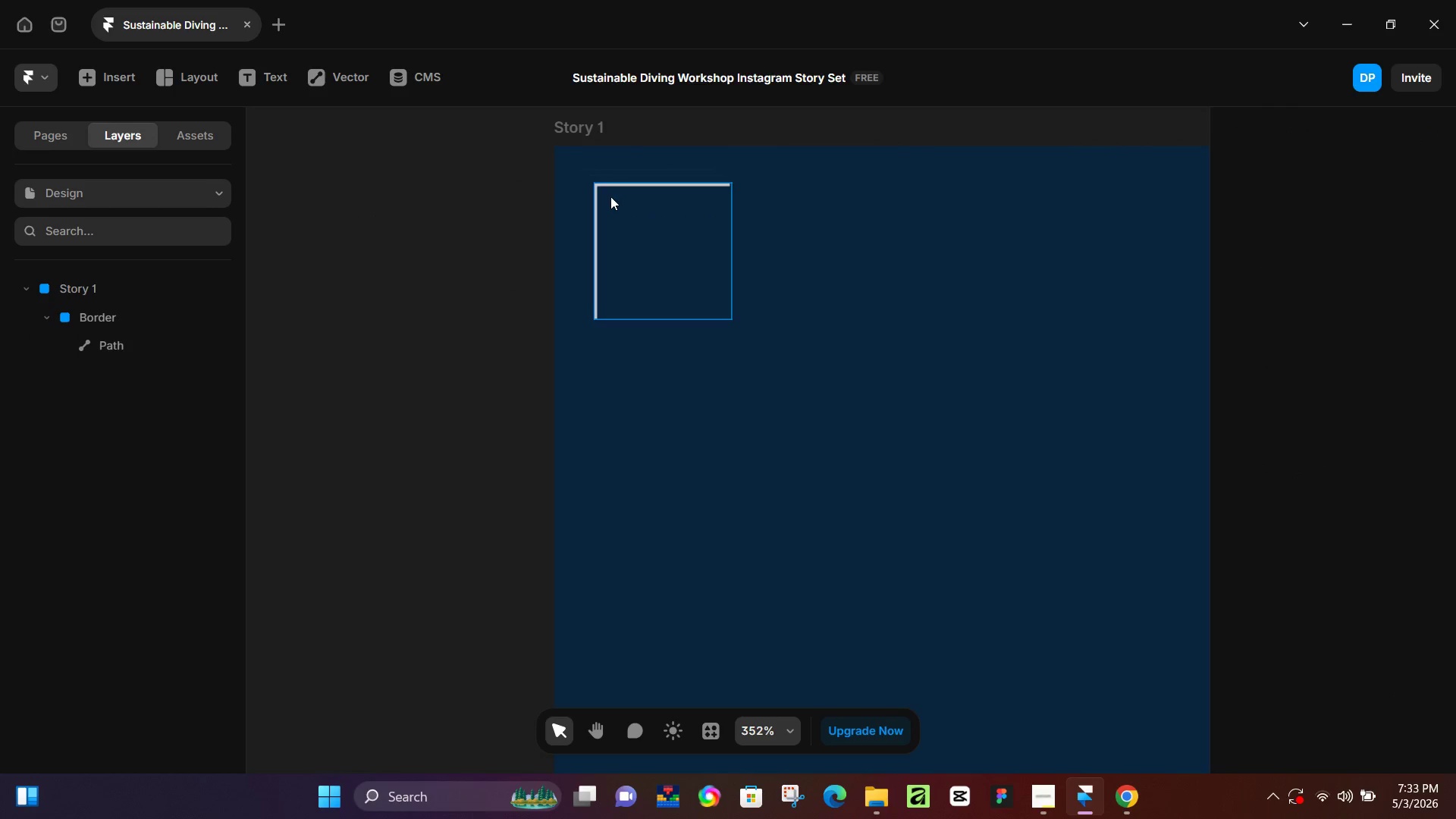 
left_click_drag(start_coordinate=[370, 428], to_coordinate=[826, 421])
 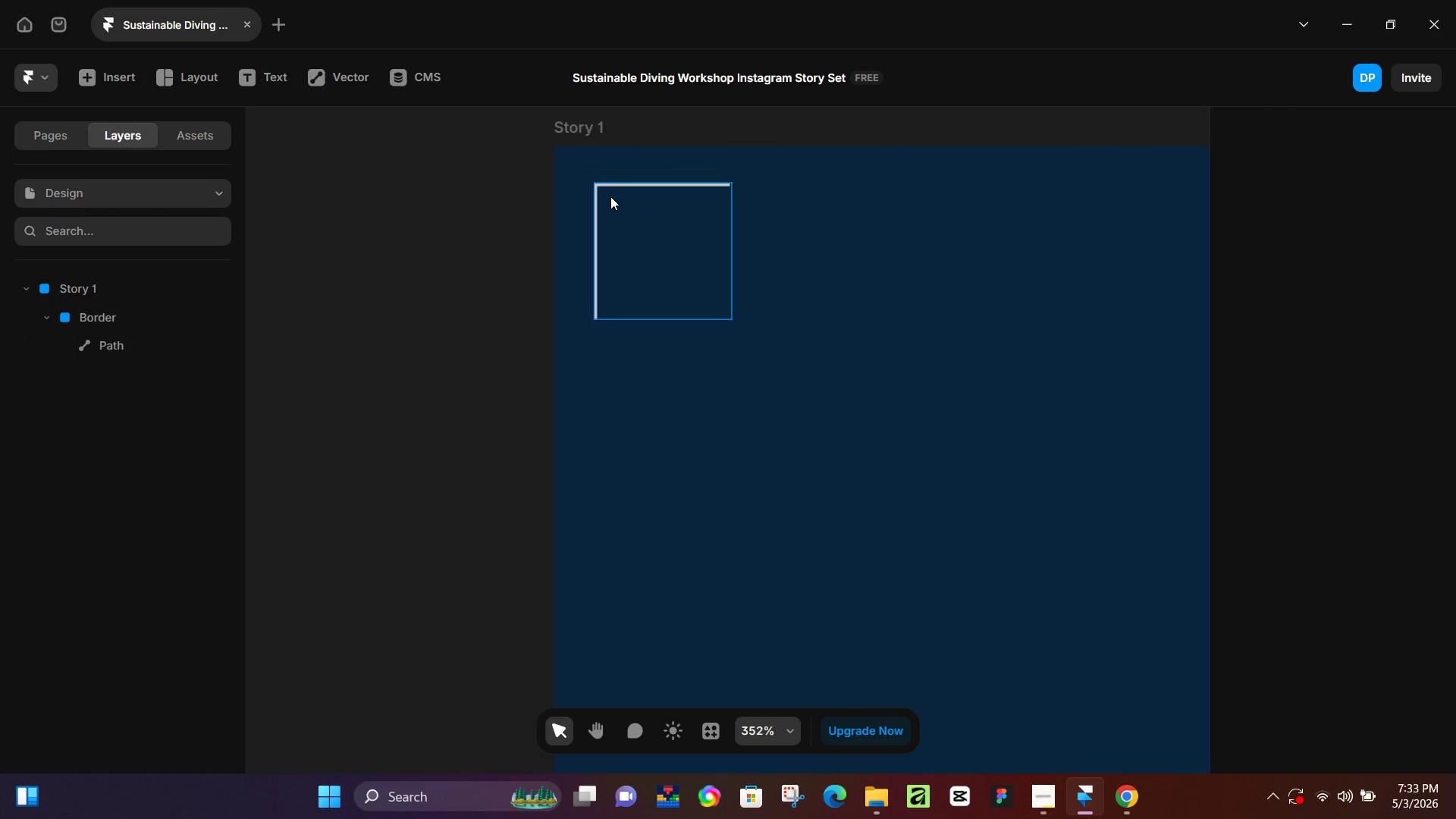 
left_click([610, 196])
 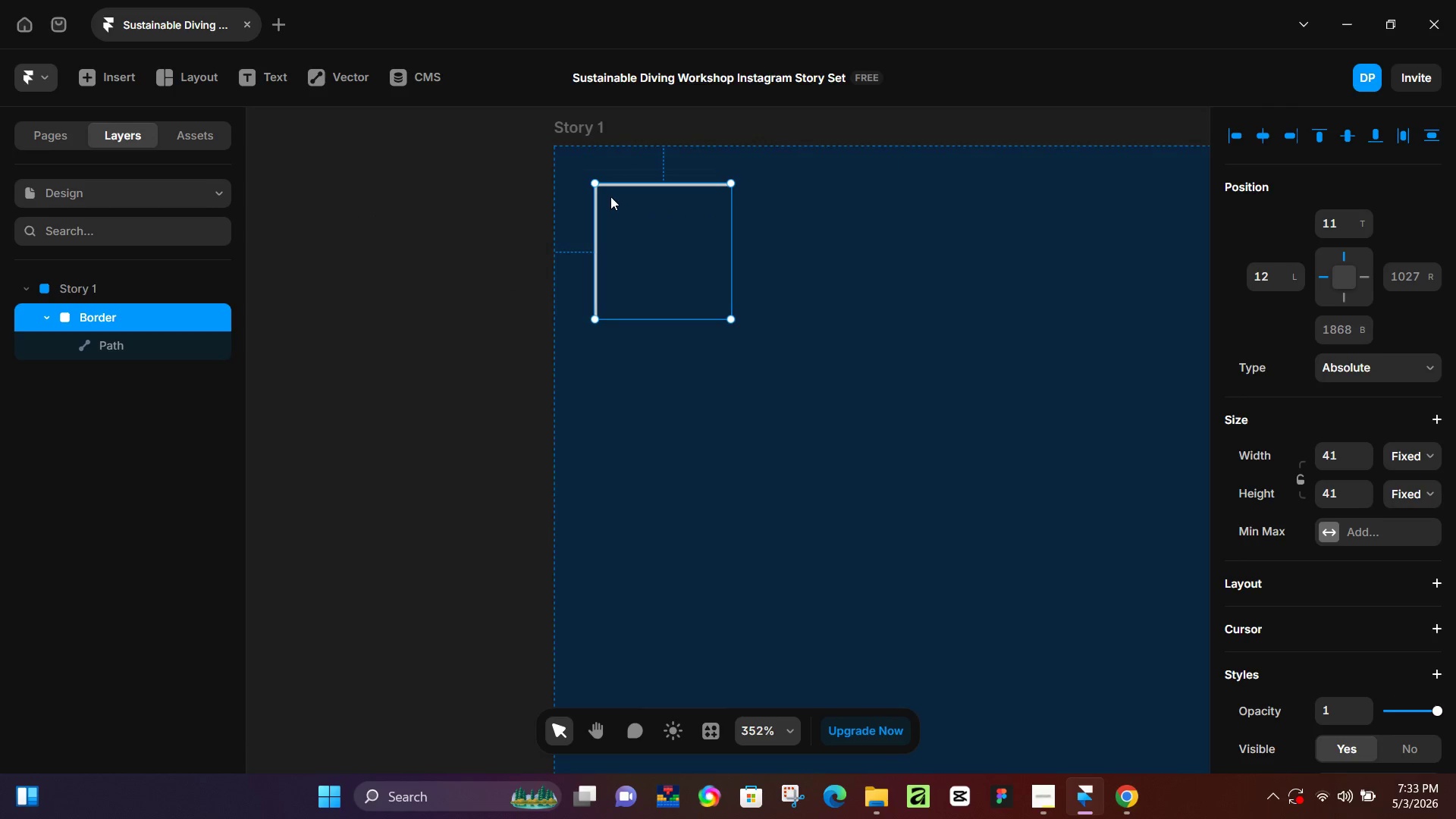 
key(Control+D)
 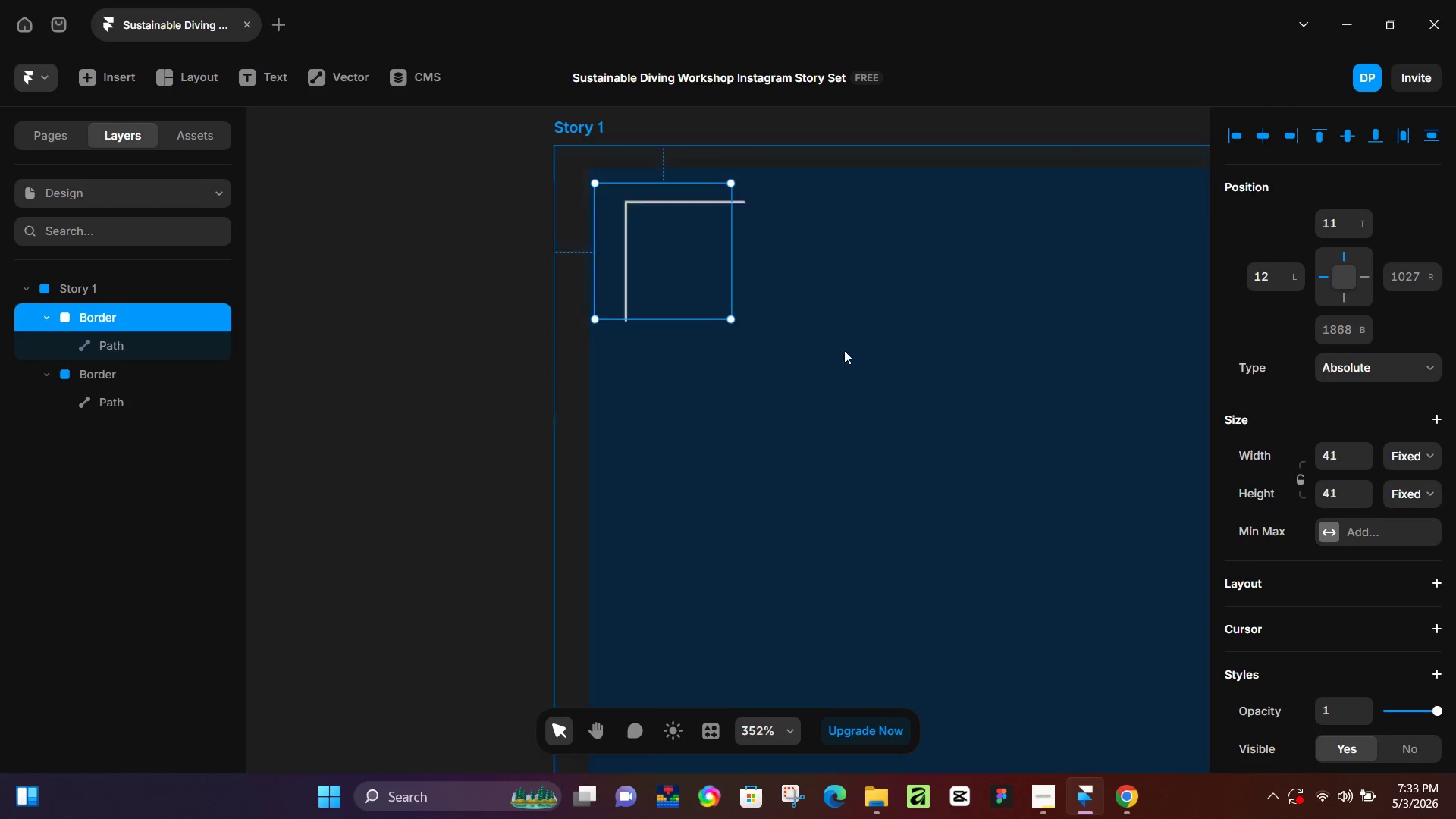 
hold_key(key=Space, duration=1.36)
 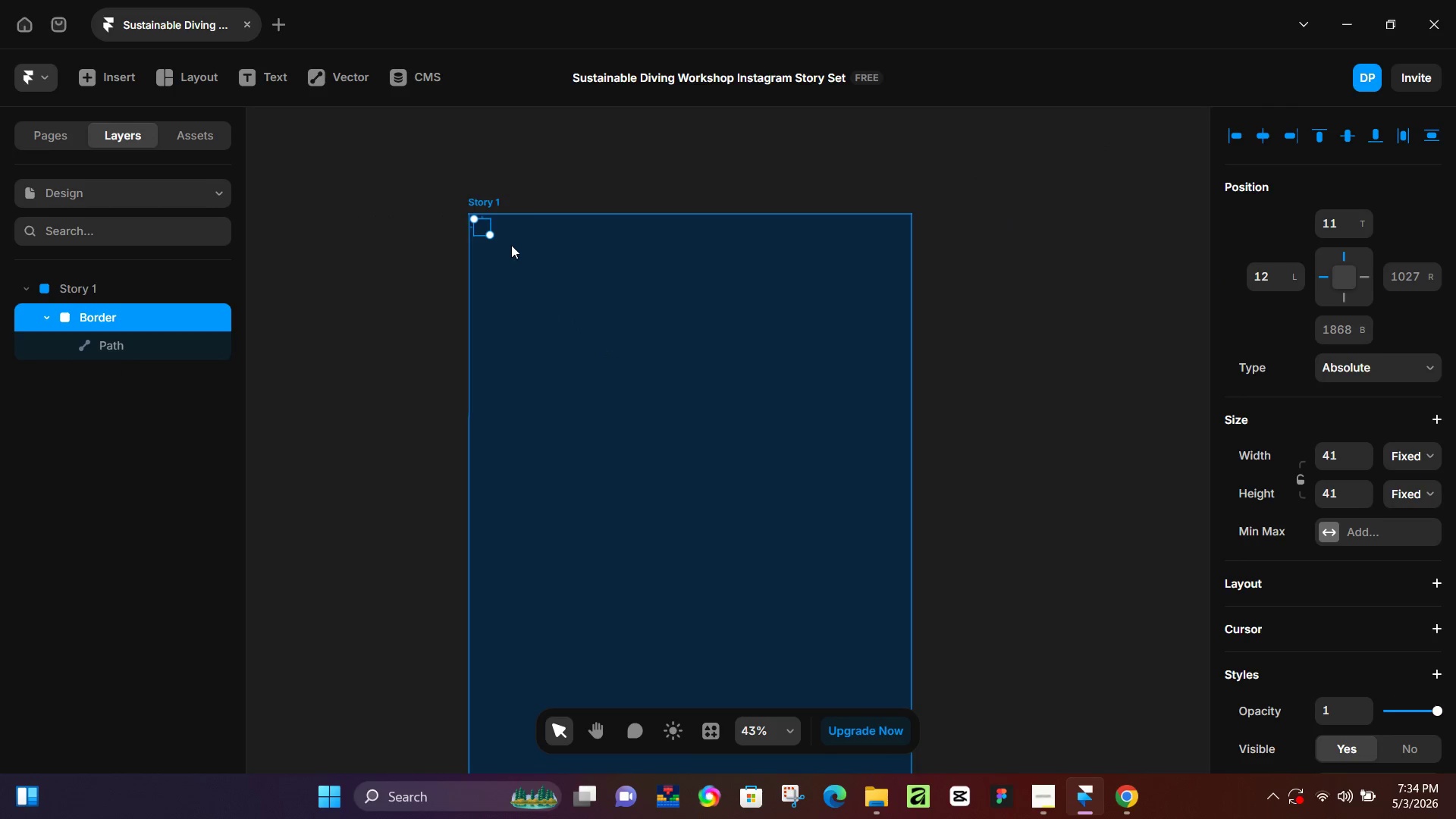 
left_click_drag(start_coordinate=[1044, 603], to_coordinate=[623, 417])
 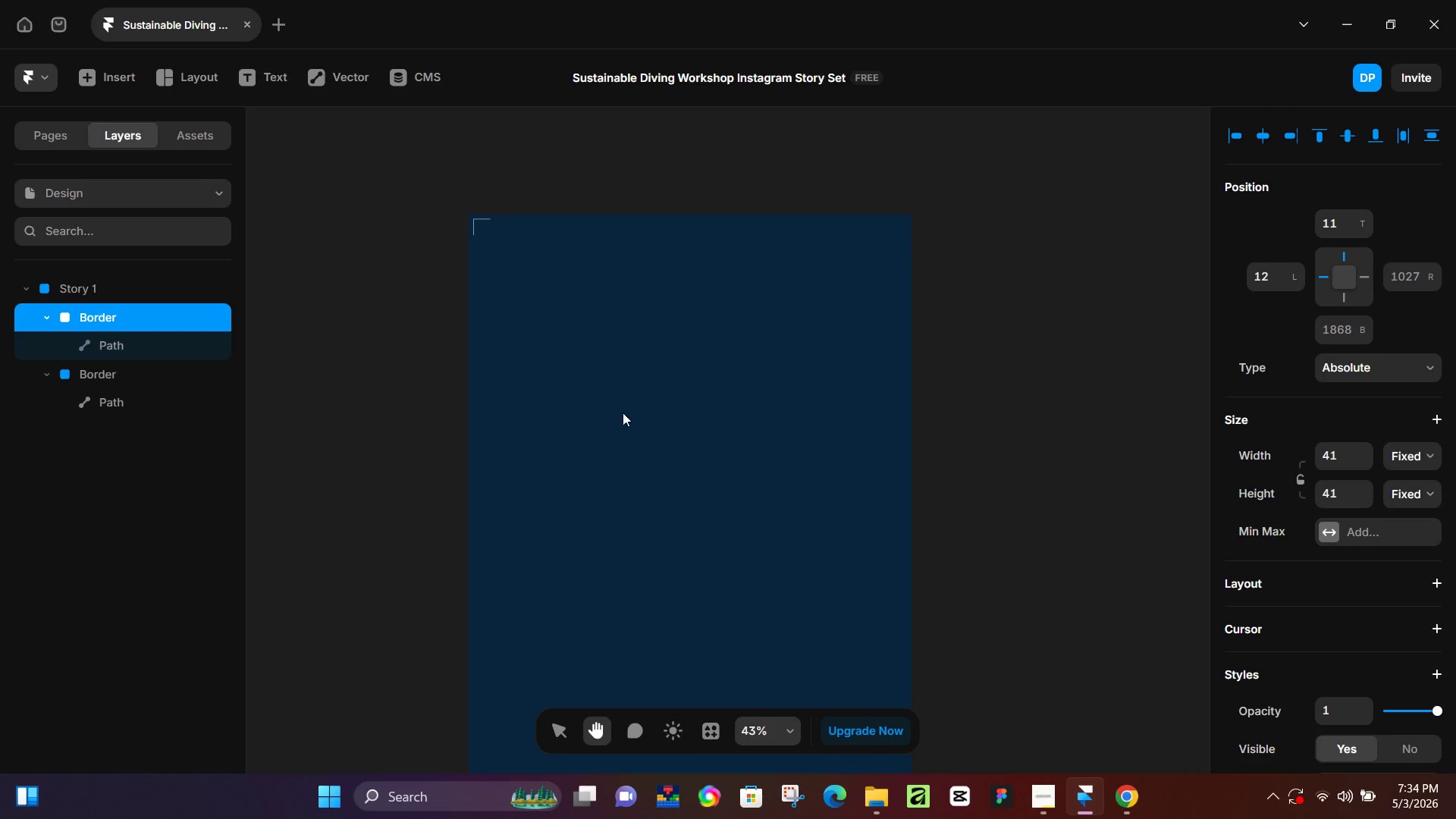 
scroll: coordinate [959, 463], scroll_direction: down, amount: 19.0
 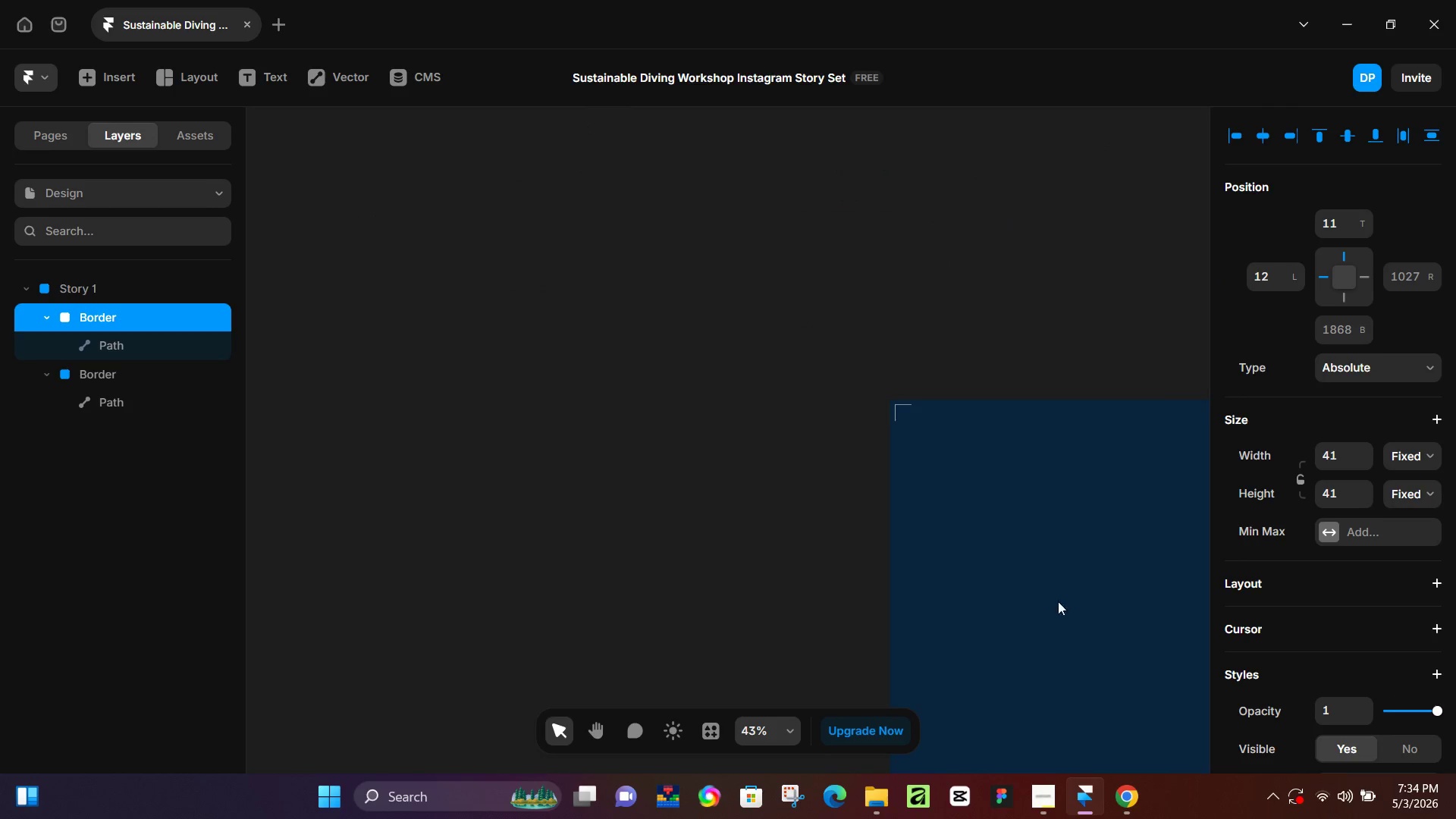 
key(Control+Z)
 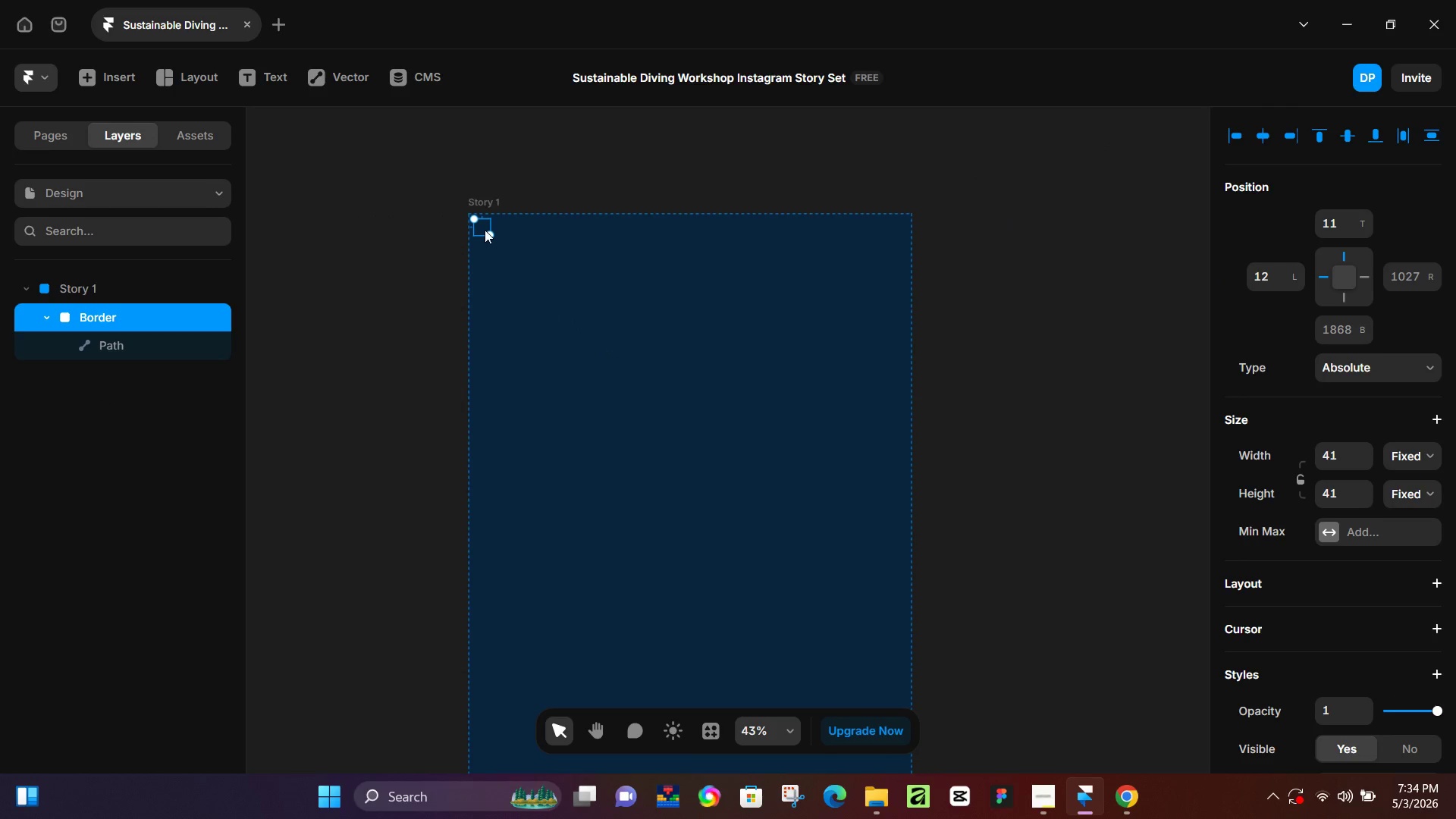 
left_click([485, 230])
 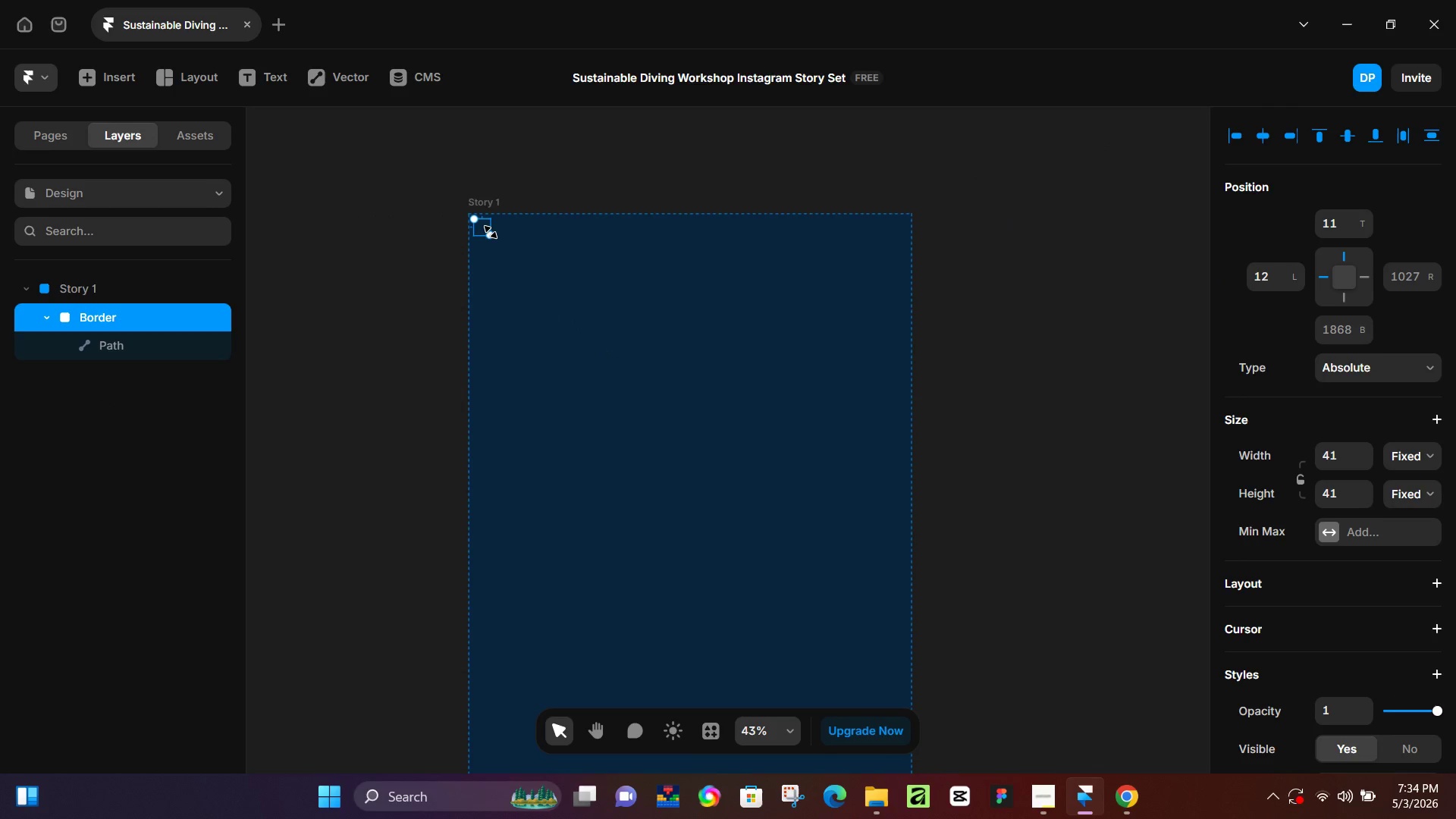 
left_click_drag(start_coordinate=[491, 232], to_coordinate=[507, 259])
 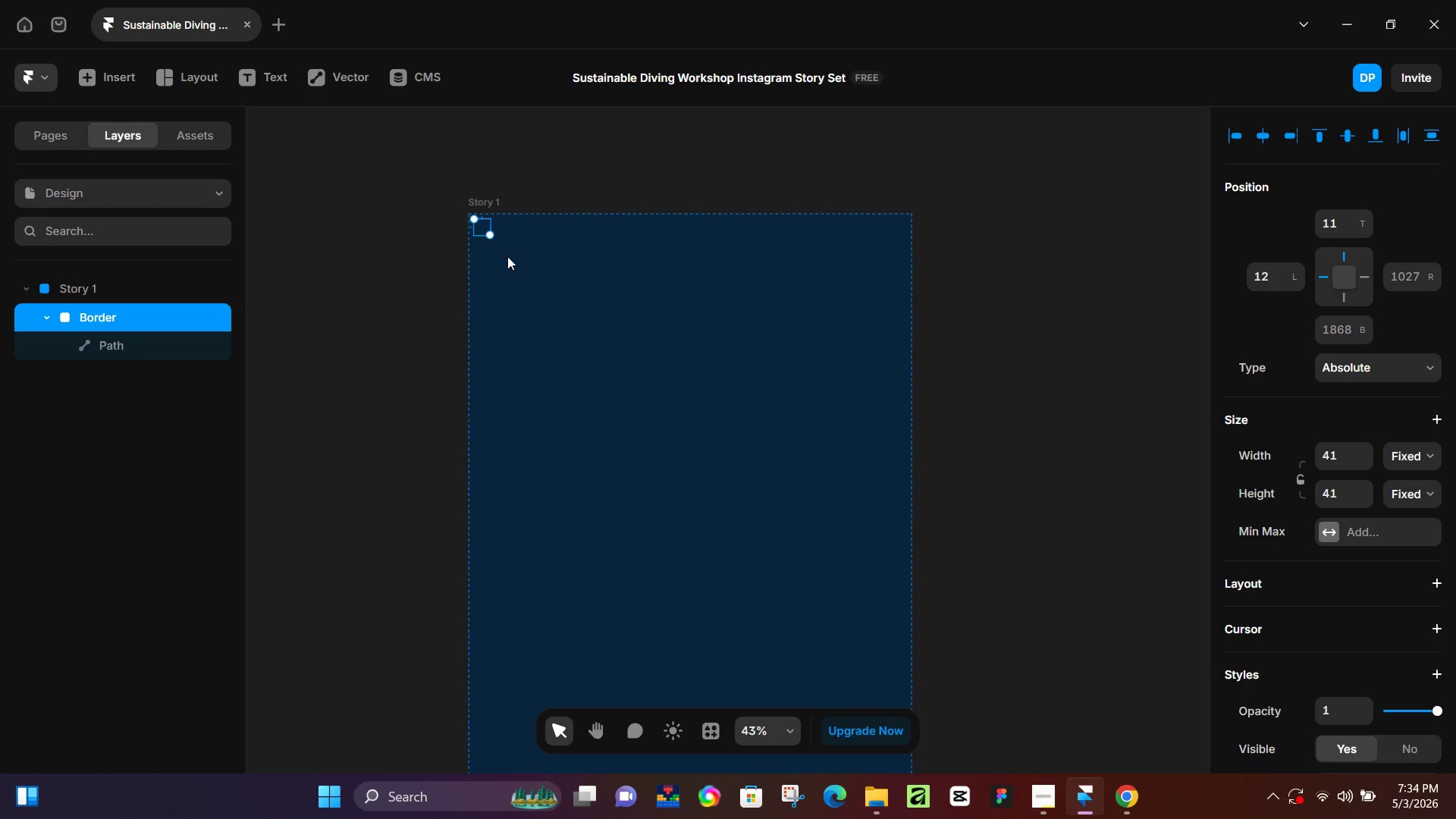 
key(Control+Z)
 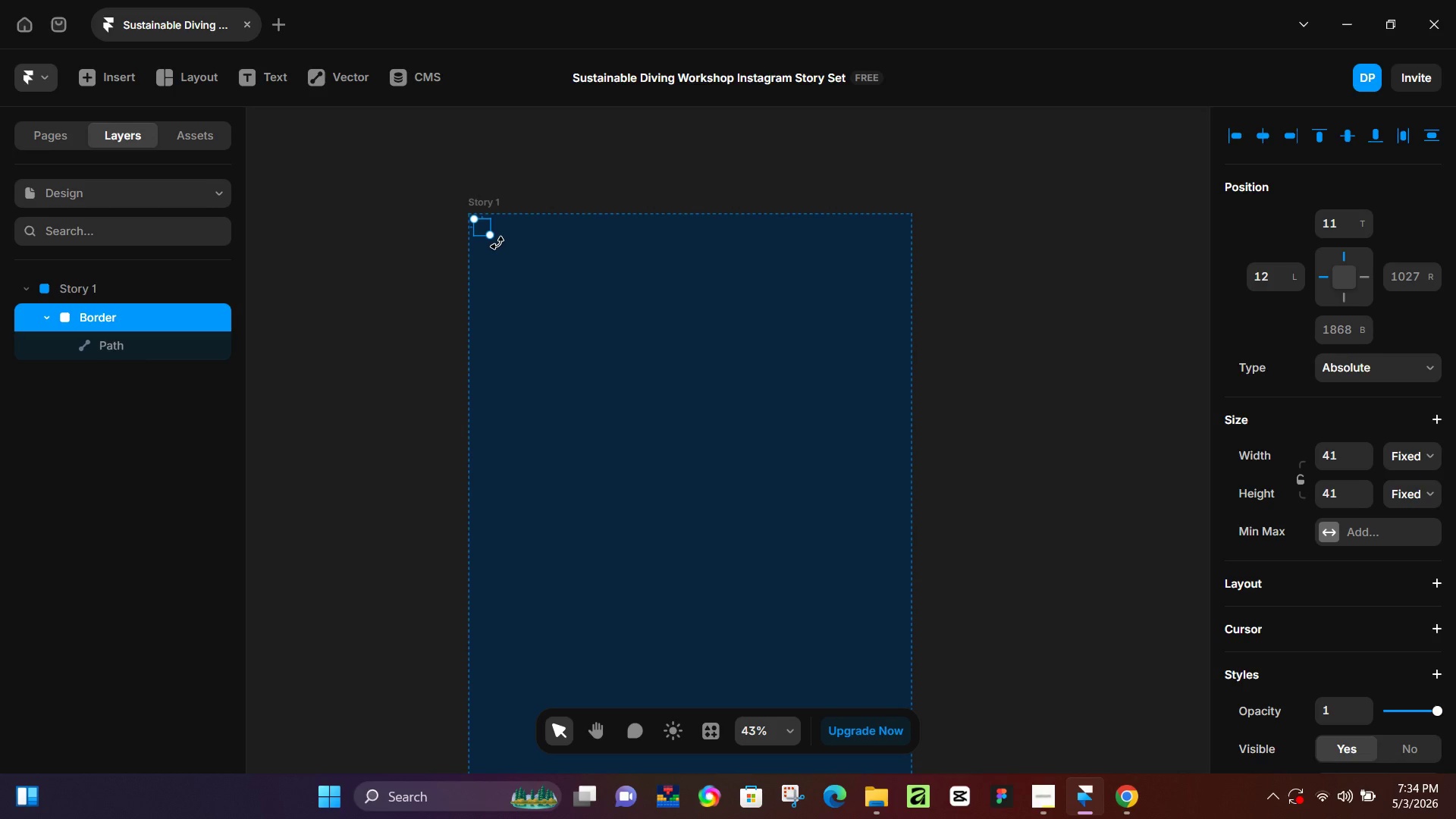 
type(lk)
 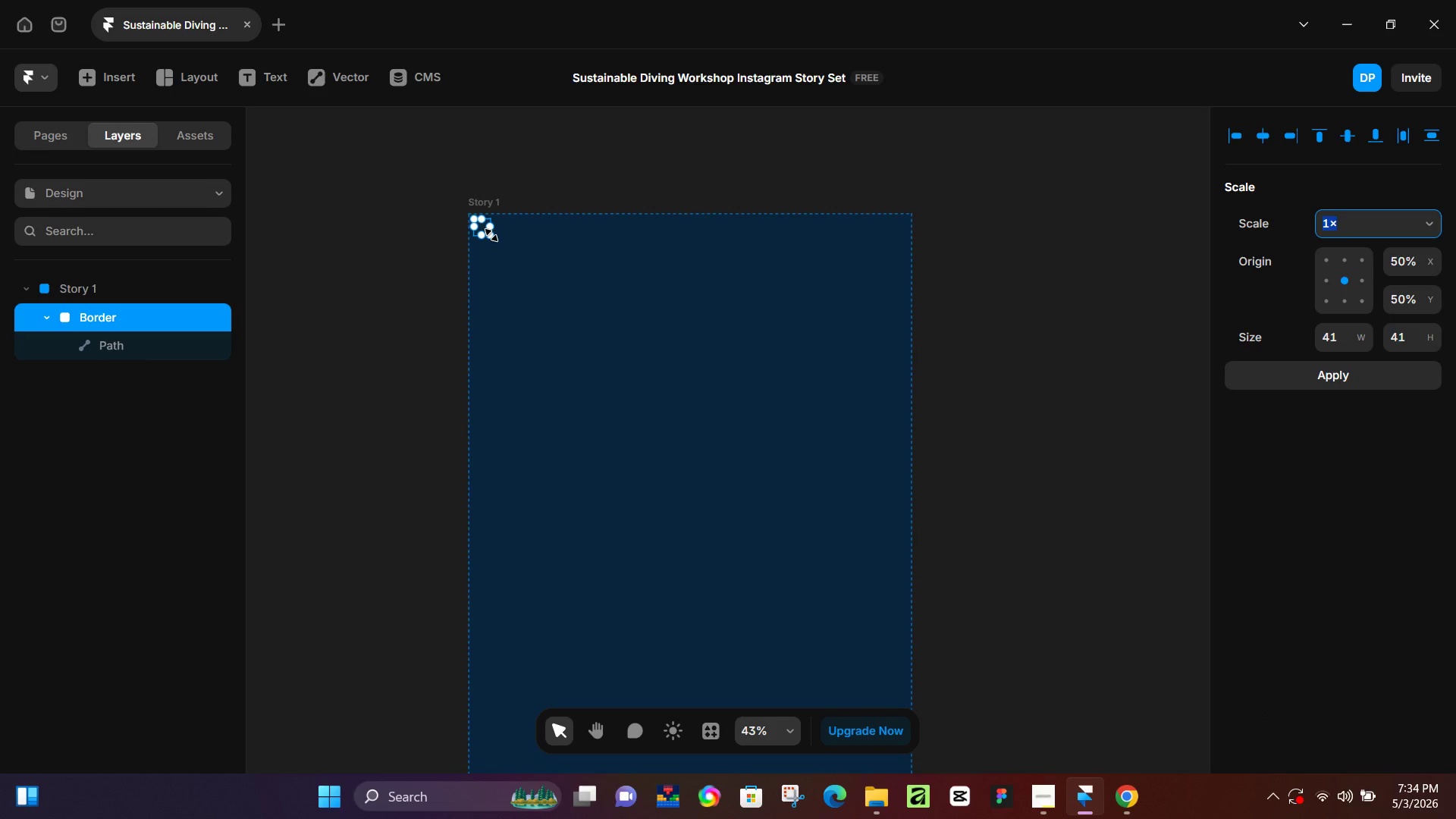 
left_click_drag(start_coordinate=[491, 235], to_coordinate=[548, 285])
 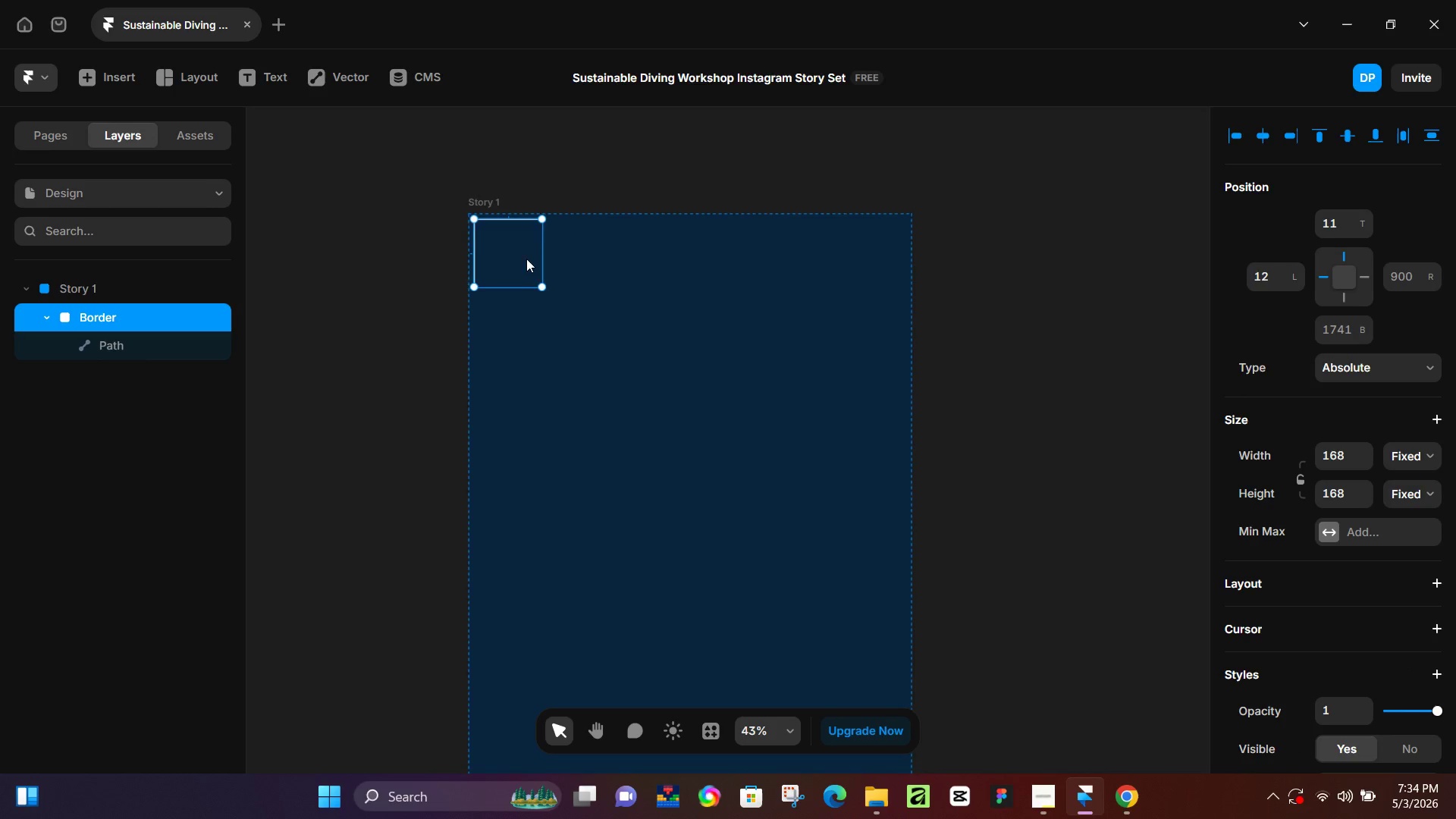 
left_click_drag(start_coordinate=[519, 255], to_coordinate=[534, 265])
 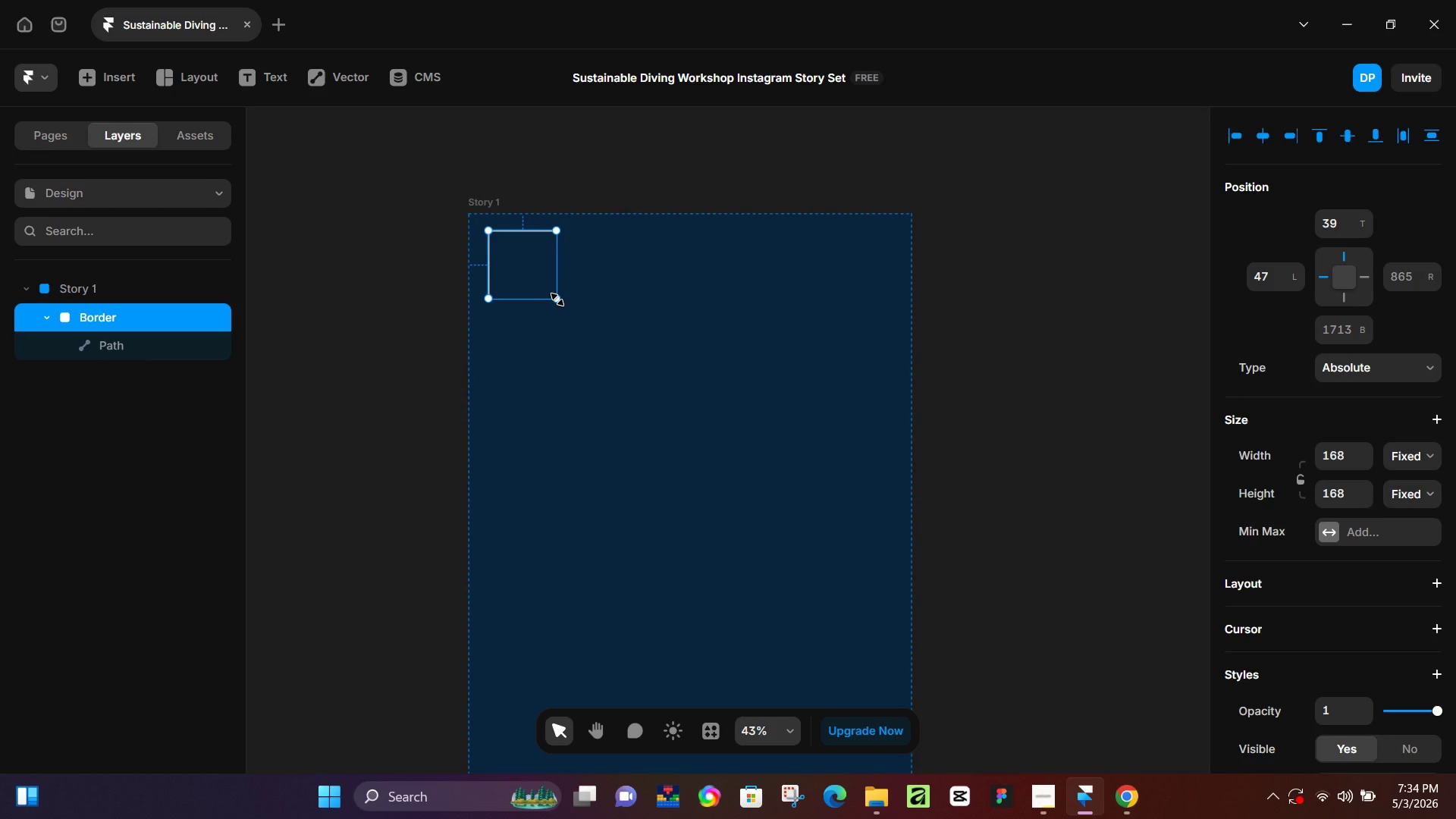 
left_click_drag(start_coordinate=[557, 300], to_coordinate=[543, 278])
 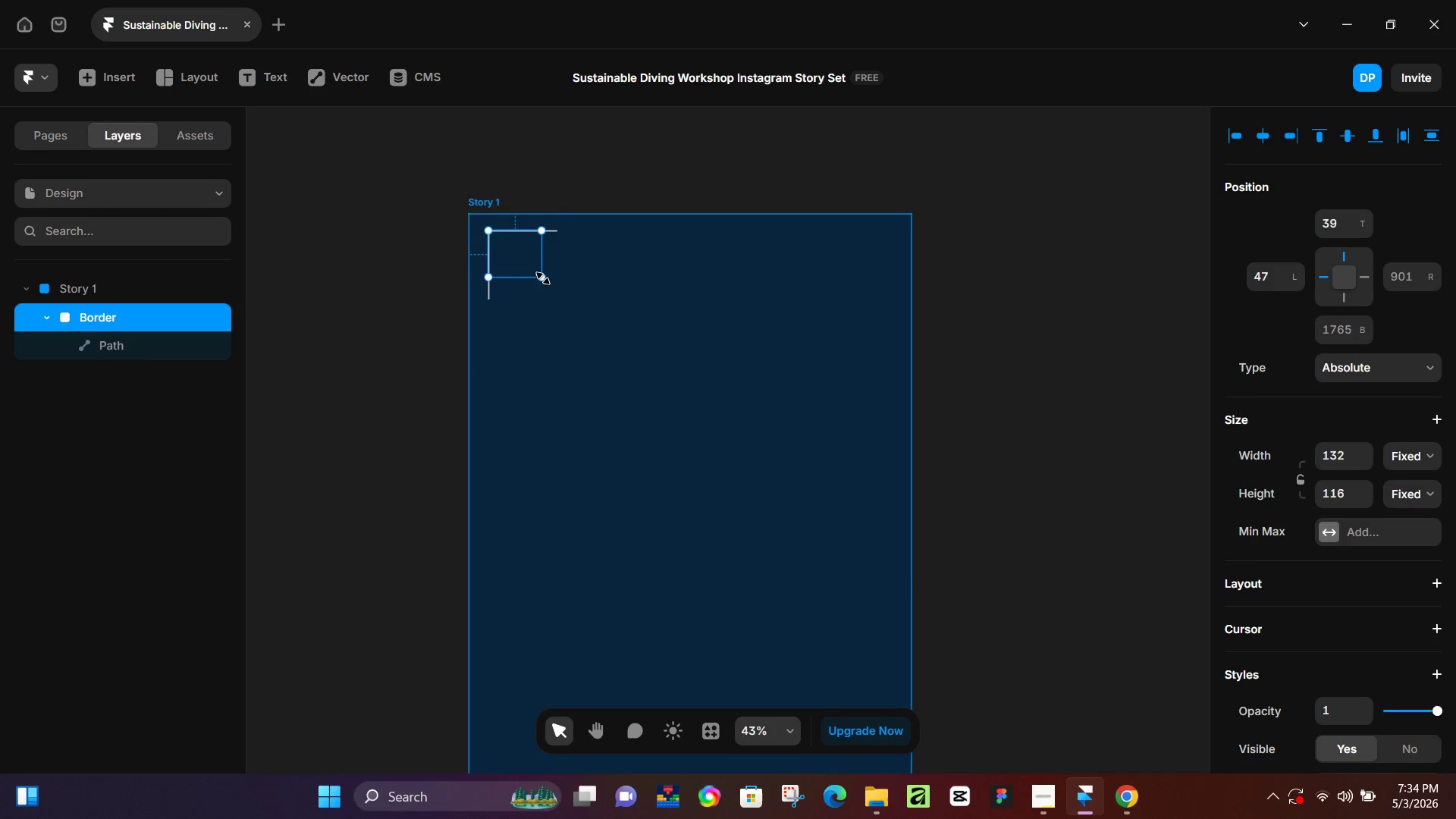 
key(Control+Z)
 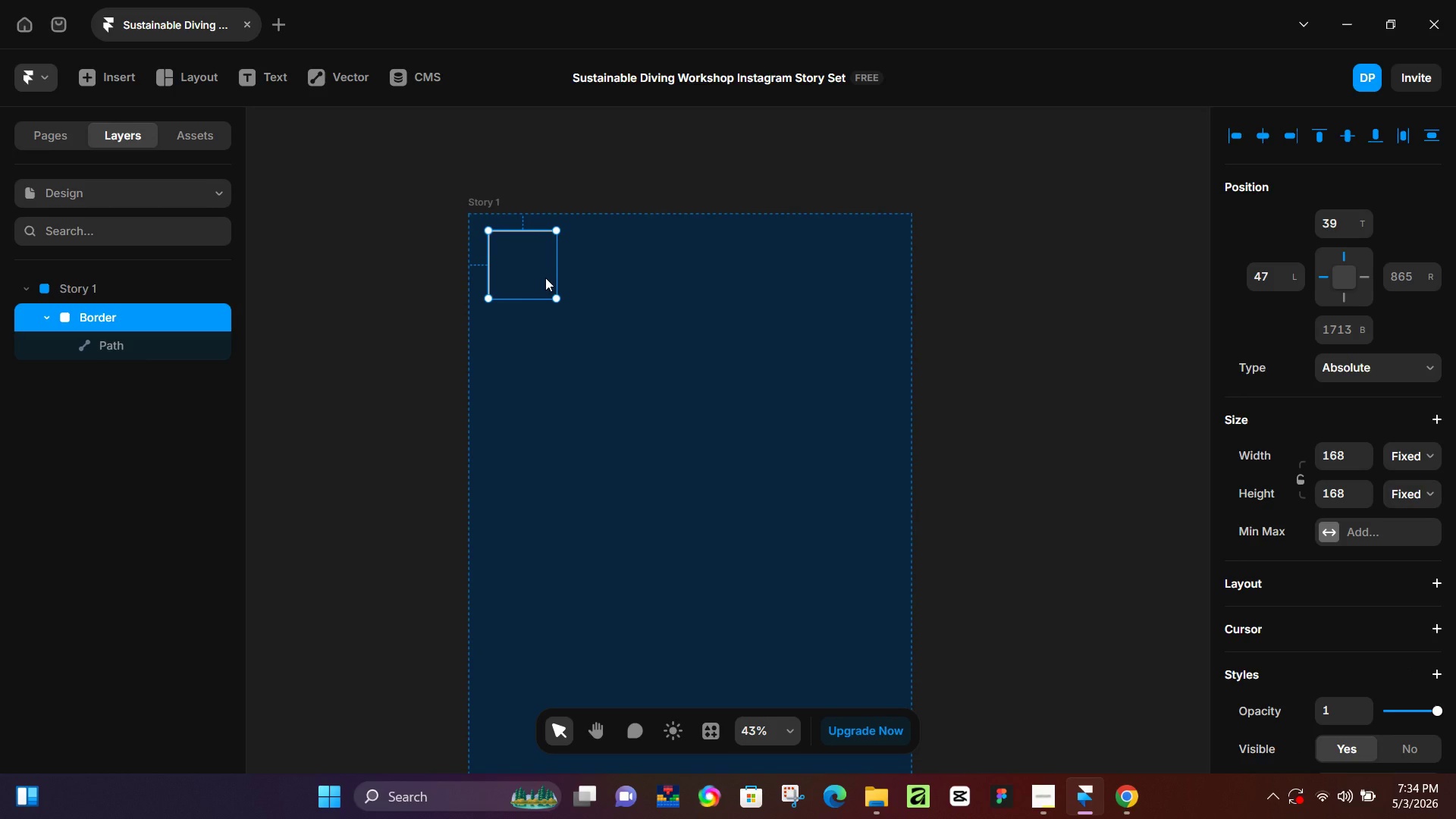 
key(K)
 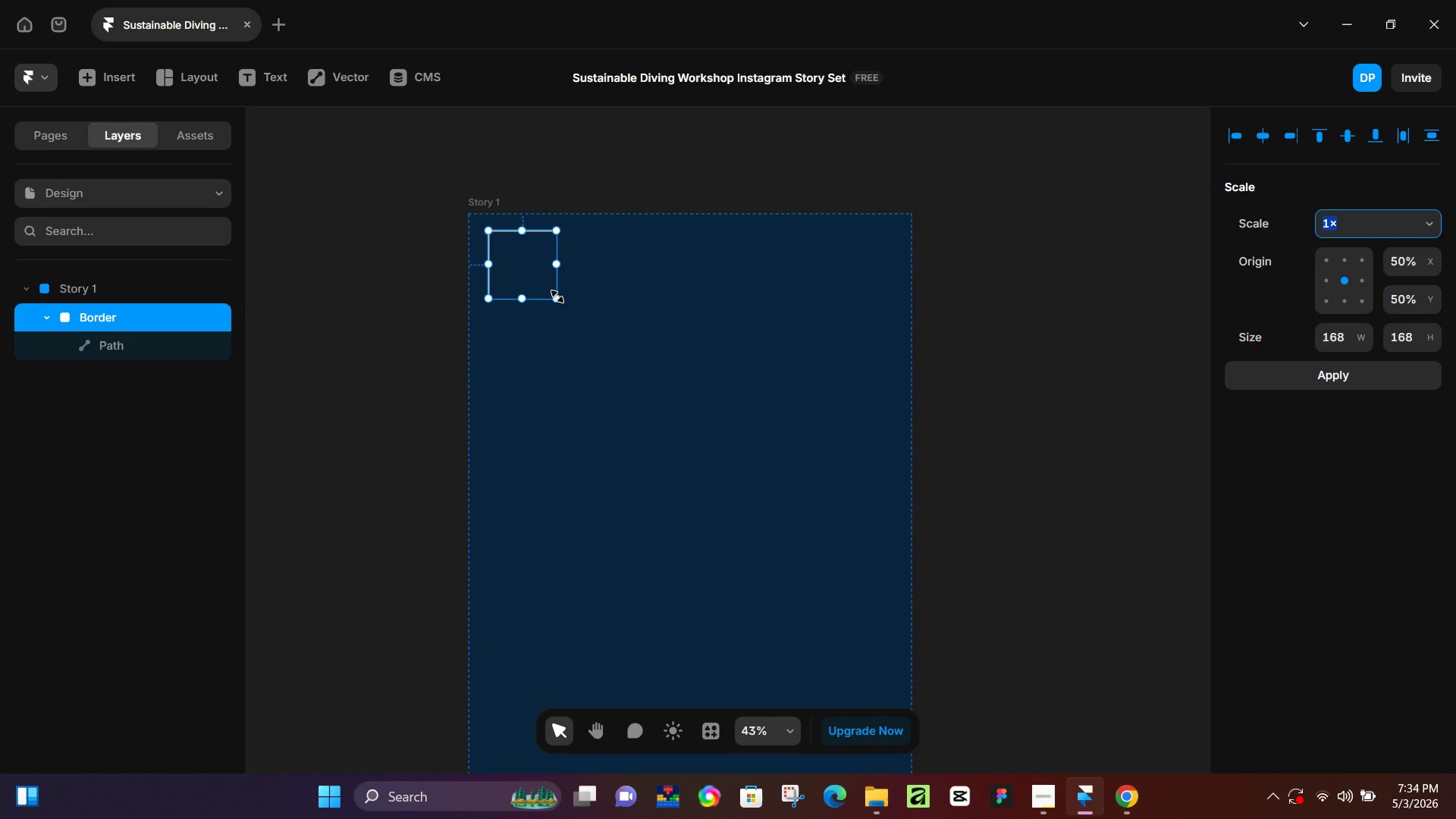 
left_click_drag(start_coordinate=[557, 297], to_coordinate=[539, 278])
 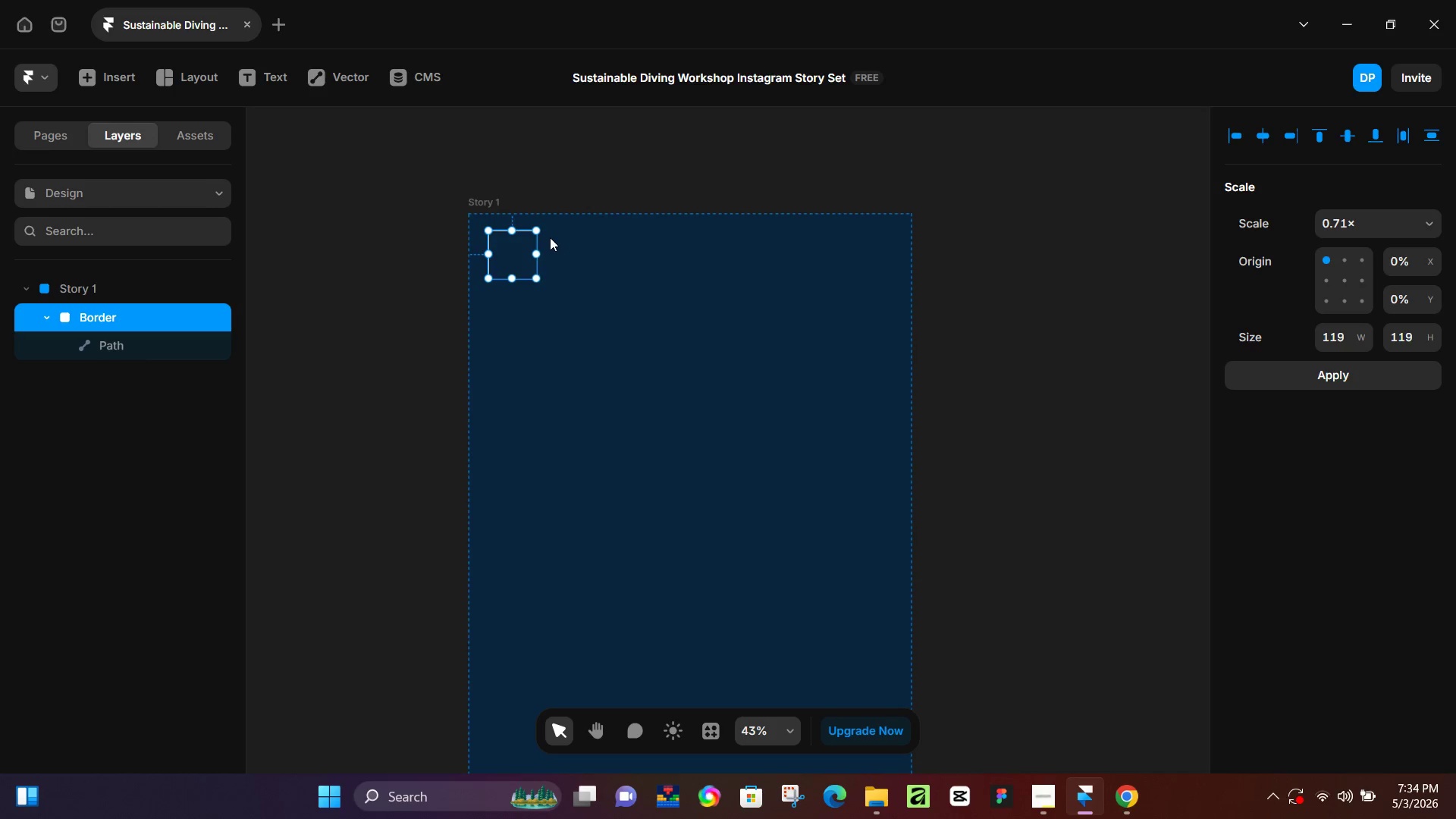 
key(Control+D)
 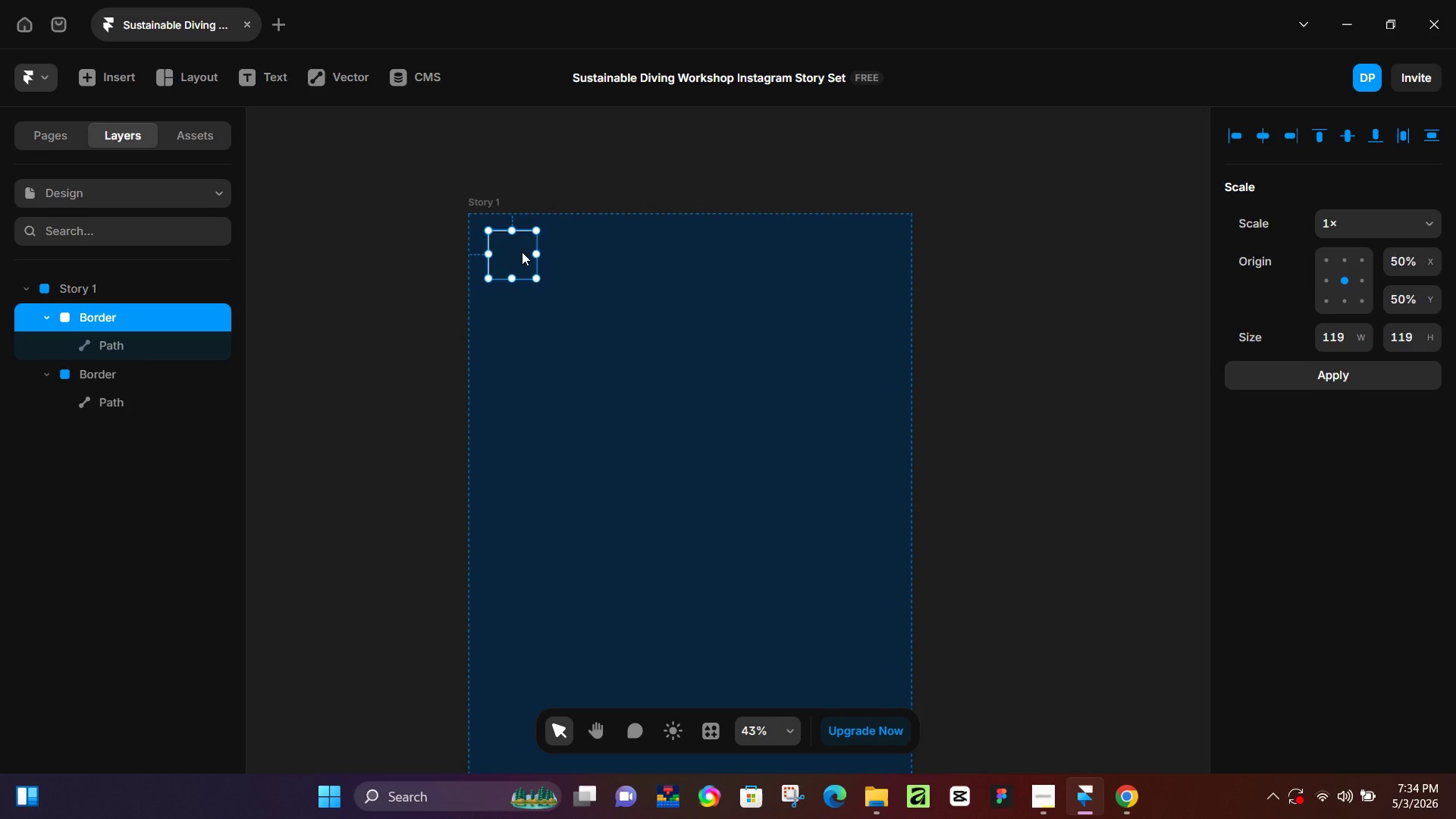 
left_click_drag(start_coordinate=[522, 252], to_coordinate=[858, 248])
 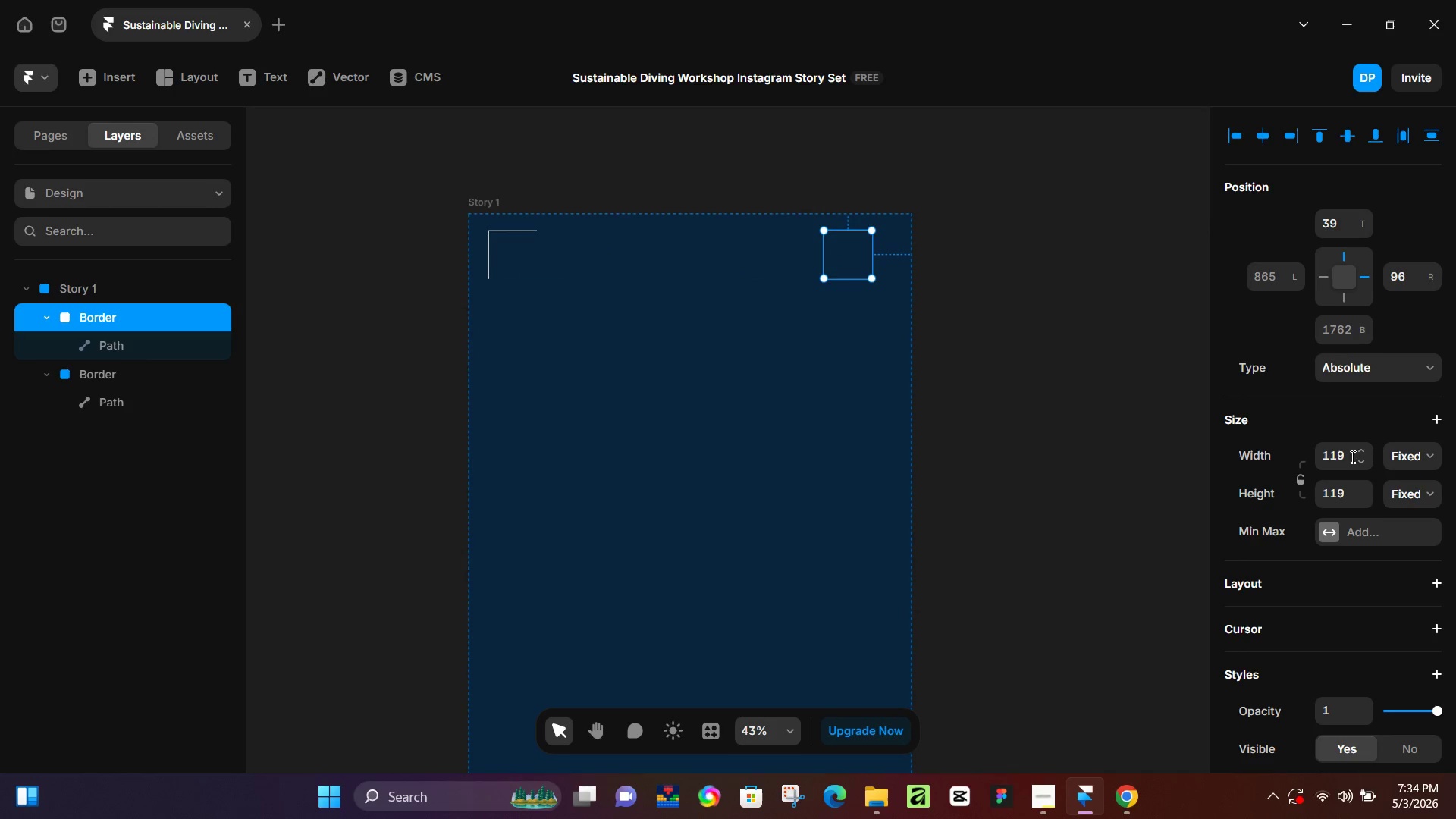 
scroll: coordinate [1379, 512], scroll_direction: down, amount: 7.0
 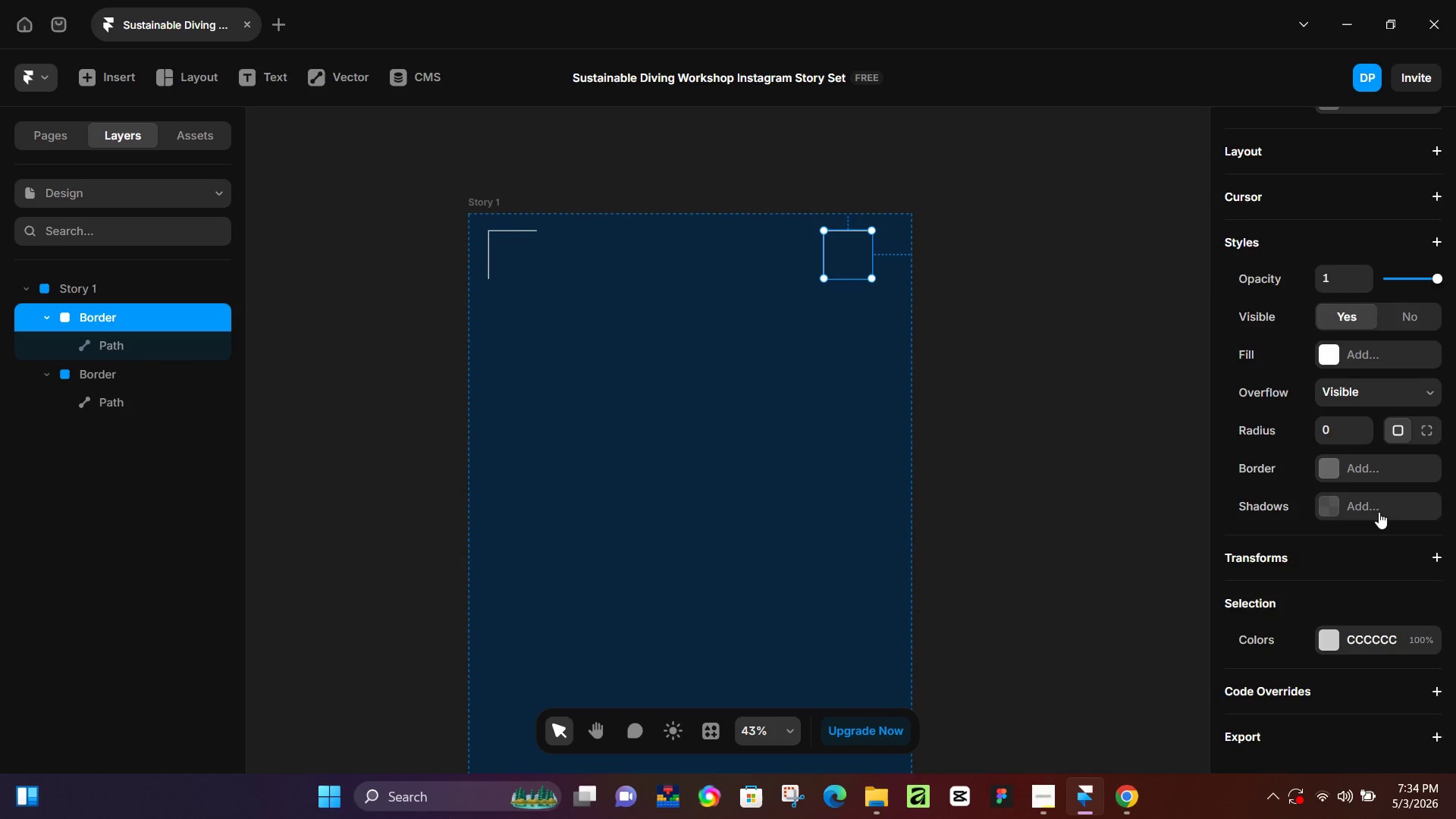 
scroll: coordinate [1379, 512], scroll_direction: up, amount: 5.0
 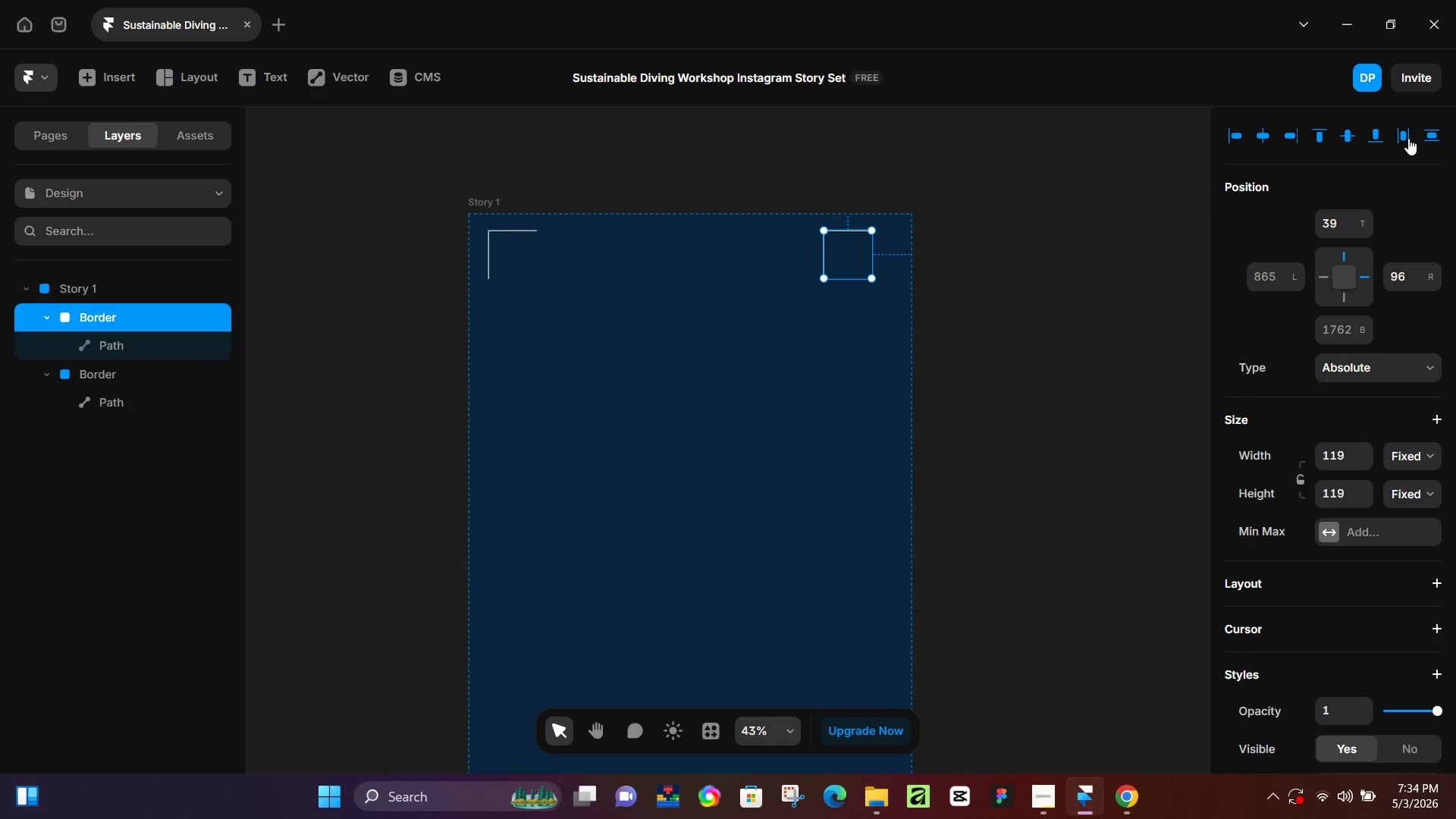 
left_click([1408, 138])
 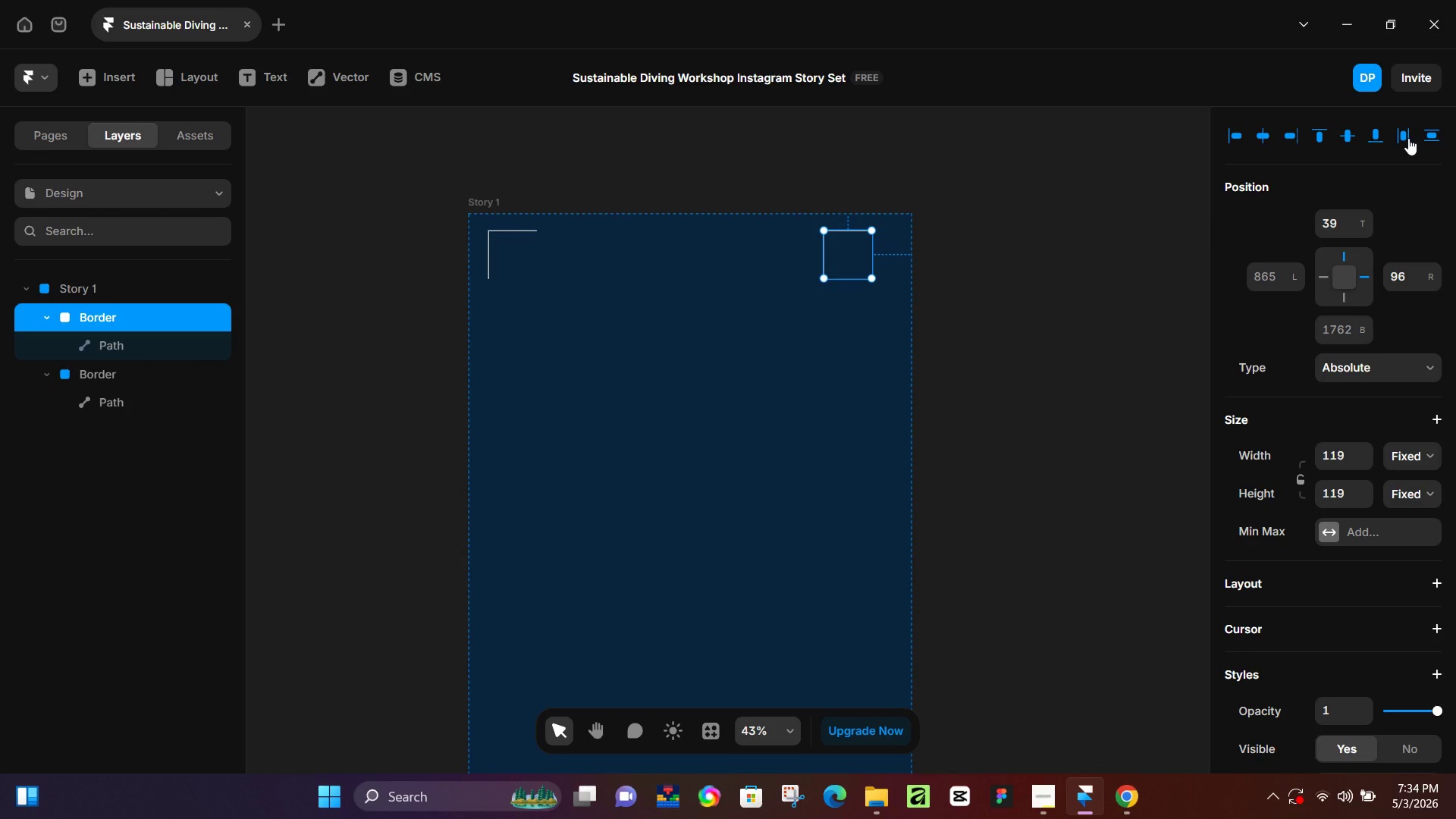 
left_click([1407, 138])
 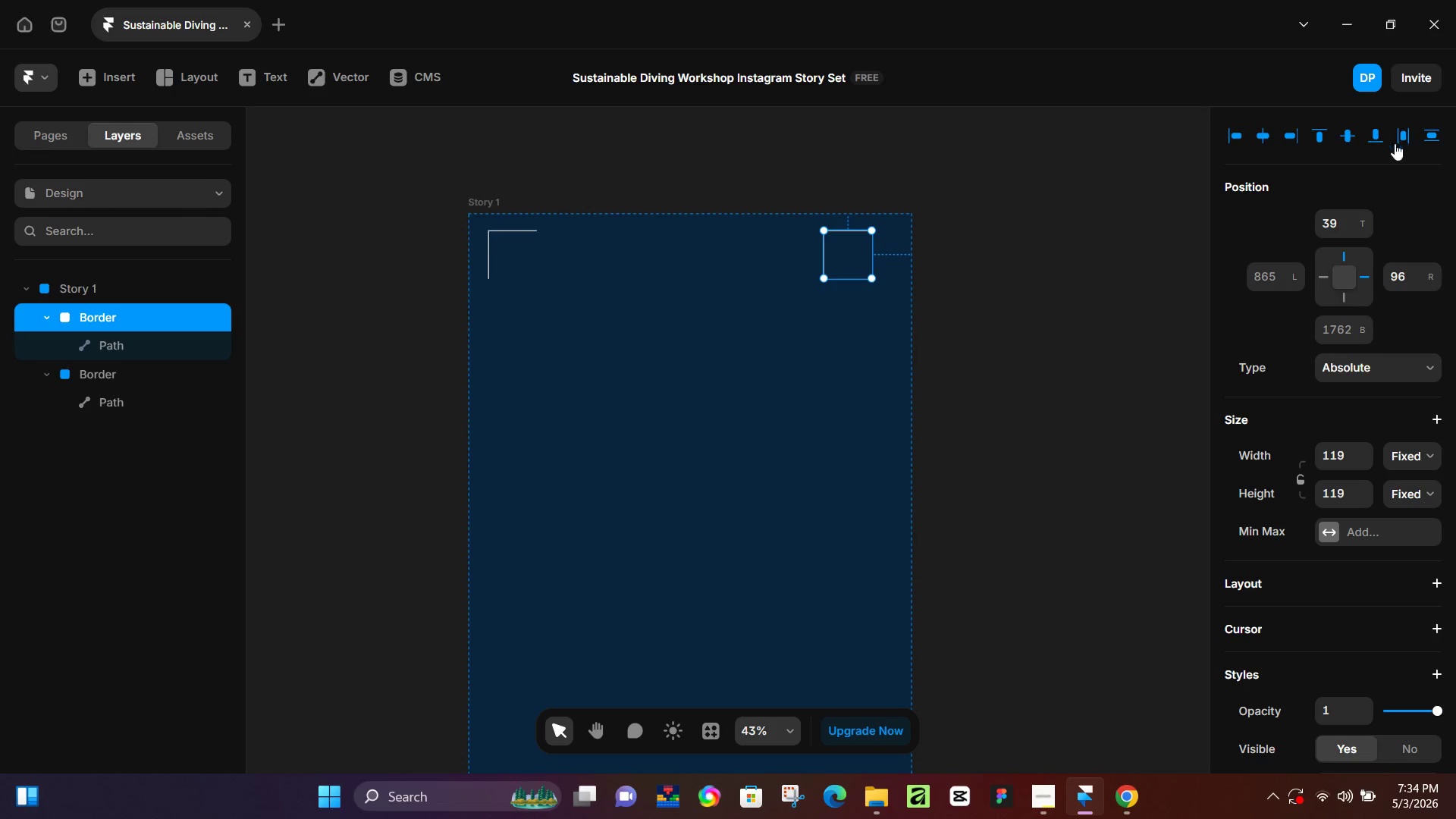 
scroll: coordinate [1383, 279], scroll_direction: up, amount: 5.0
 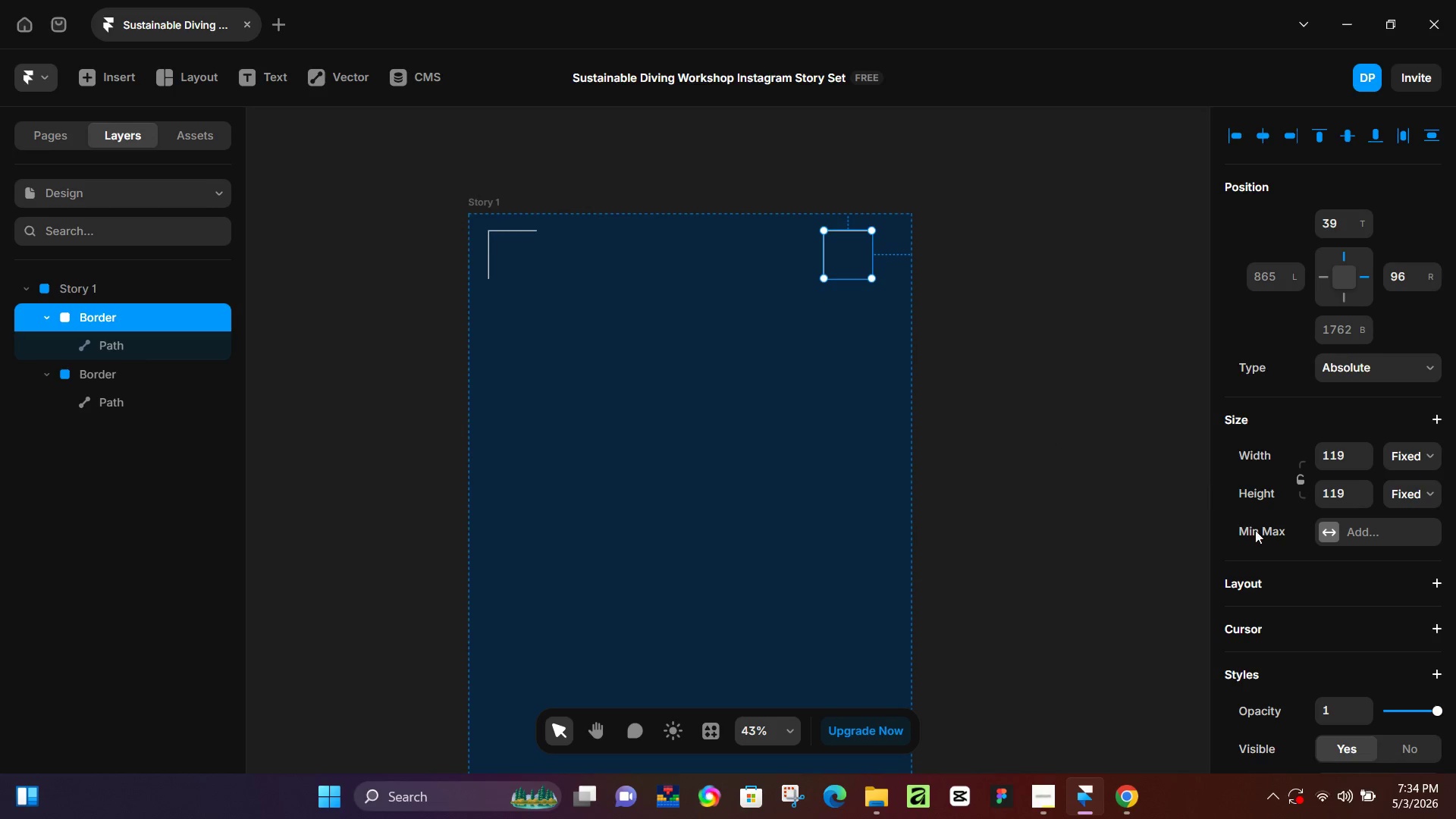 
scroll: coordinate [1276, 569], scroll_direction: down, amount: 4.0
 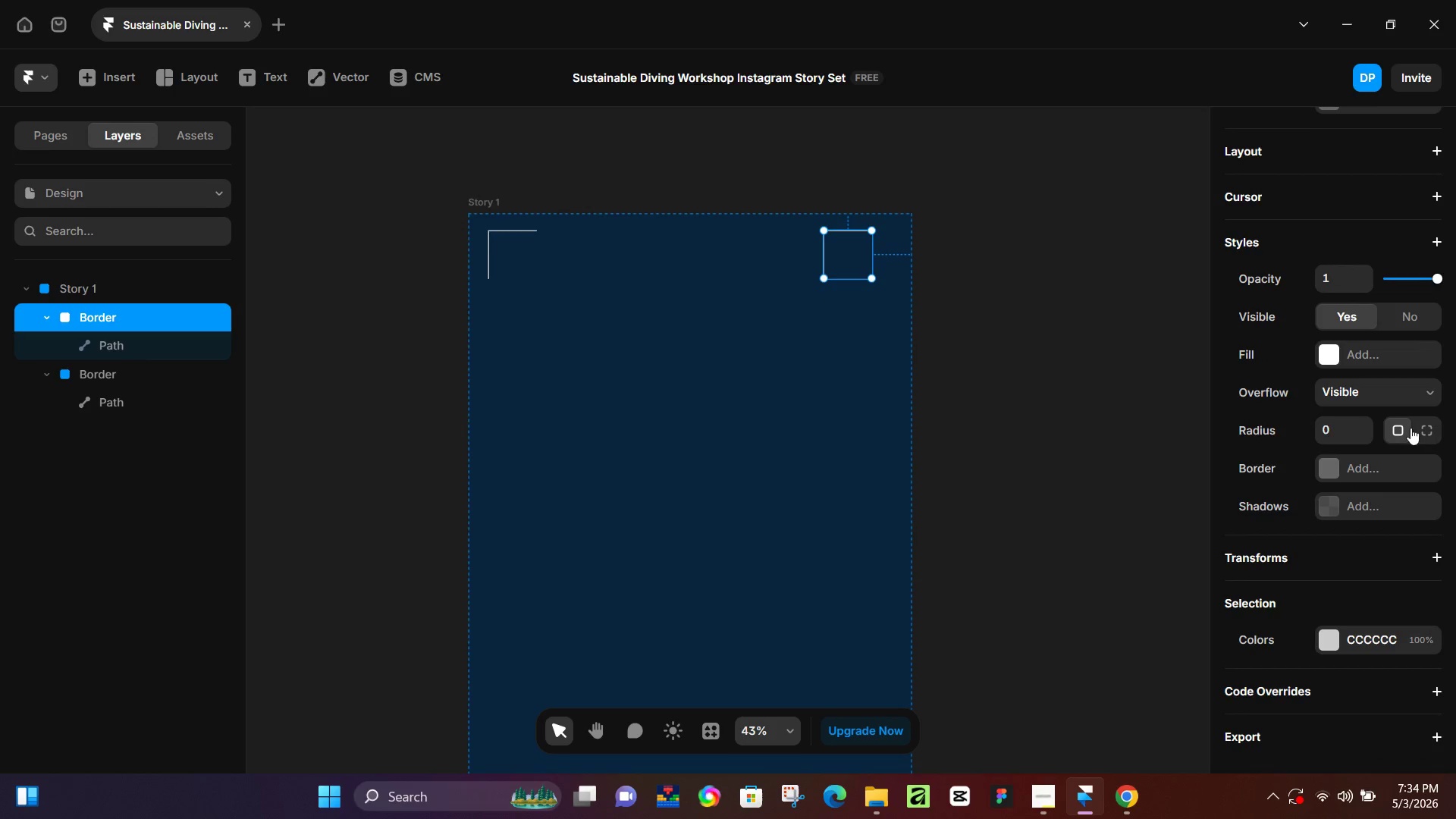 
left_click([999, 284])
 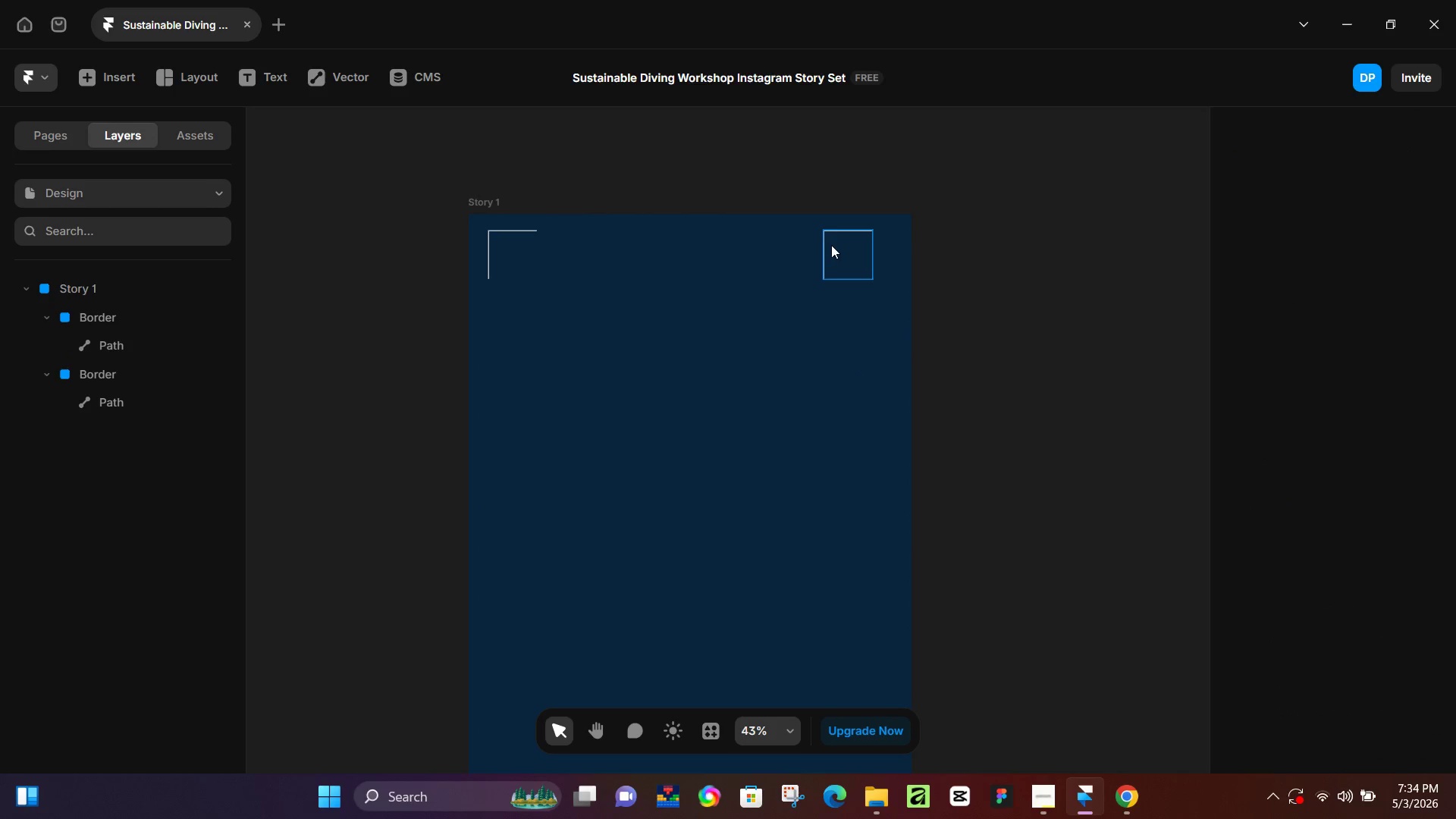 
left_click([848, 247])
 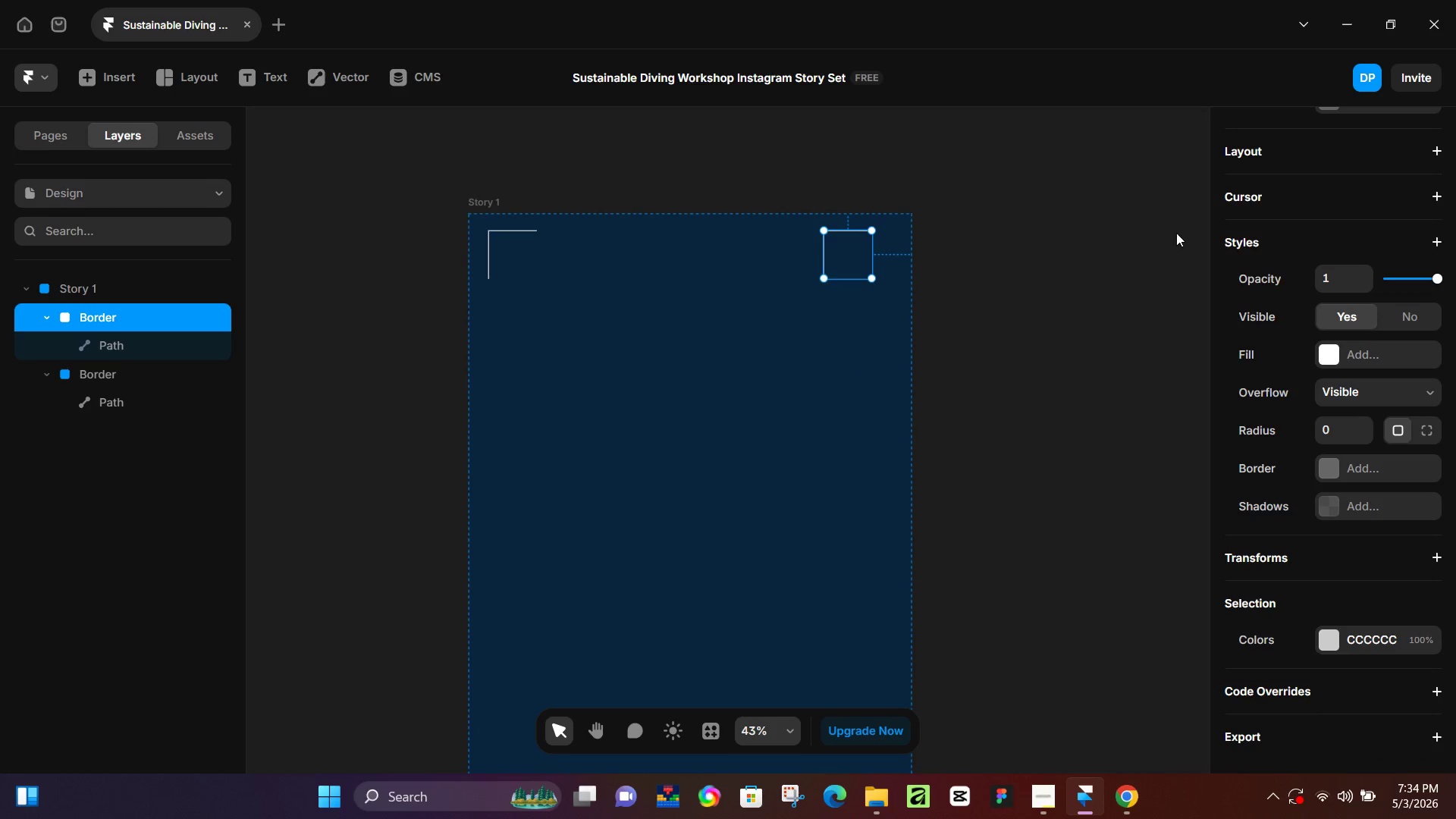 
hold_key(key=Space, duration=0.89)
 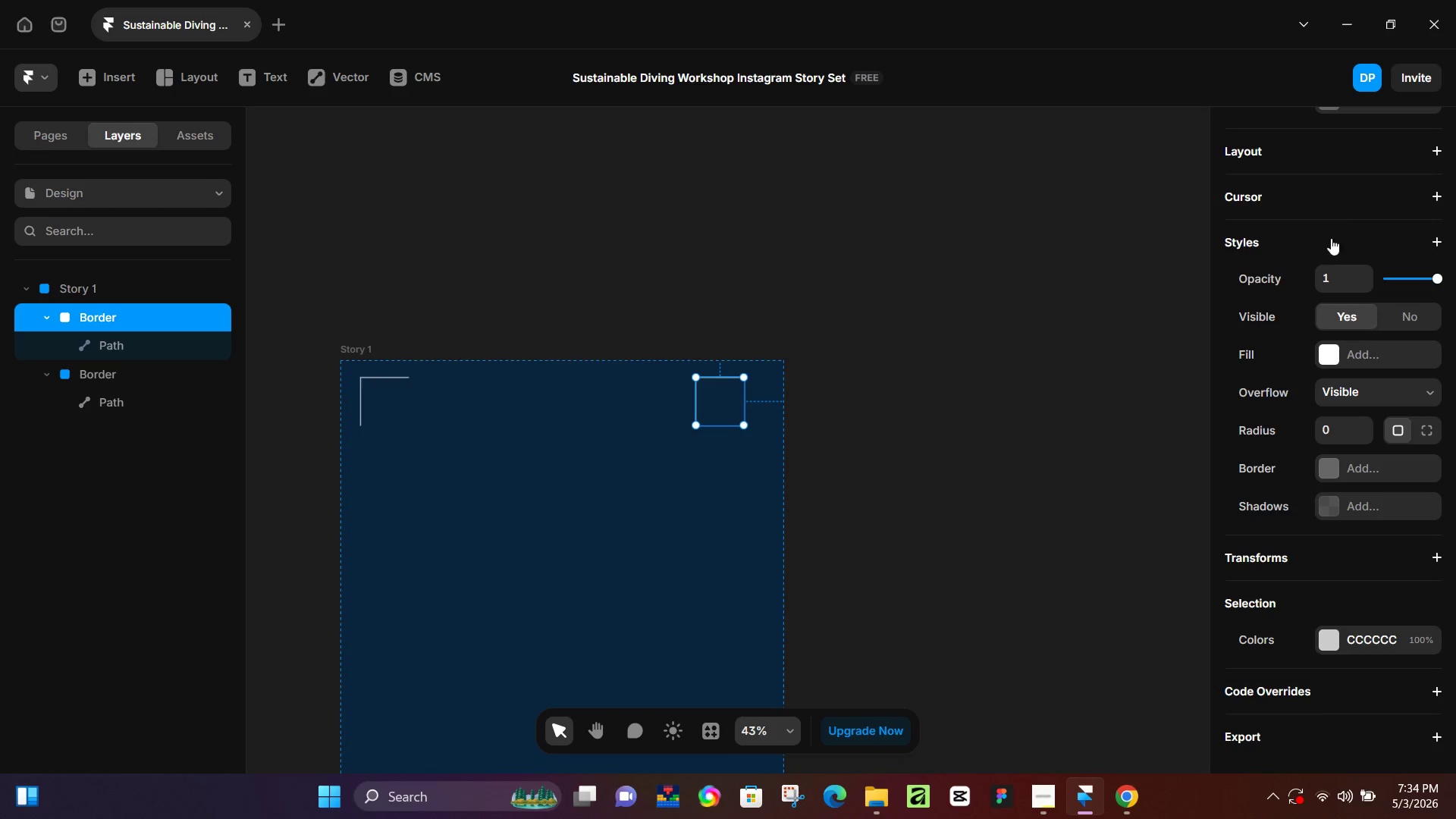 
left_click_drag(start_coordinate=[917, 328], to_coordinate=[789, 475])
 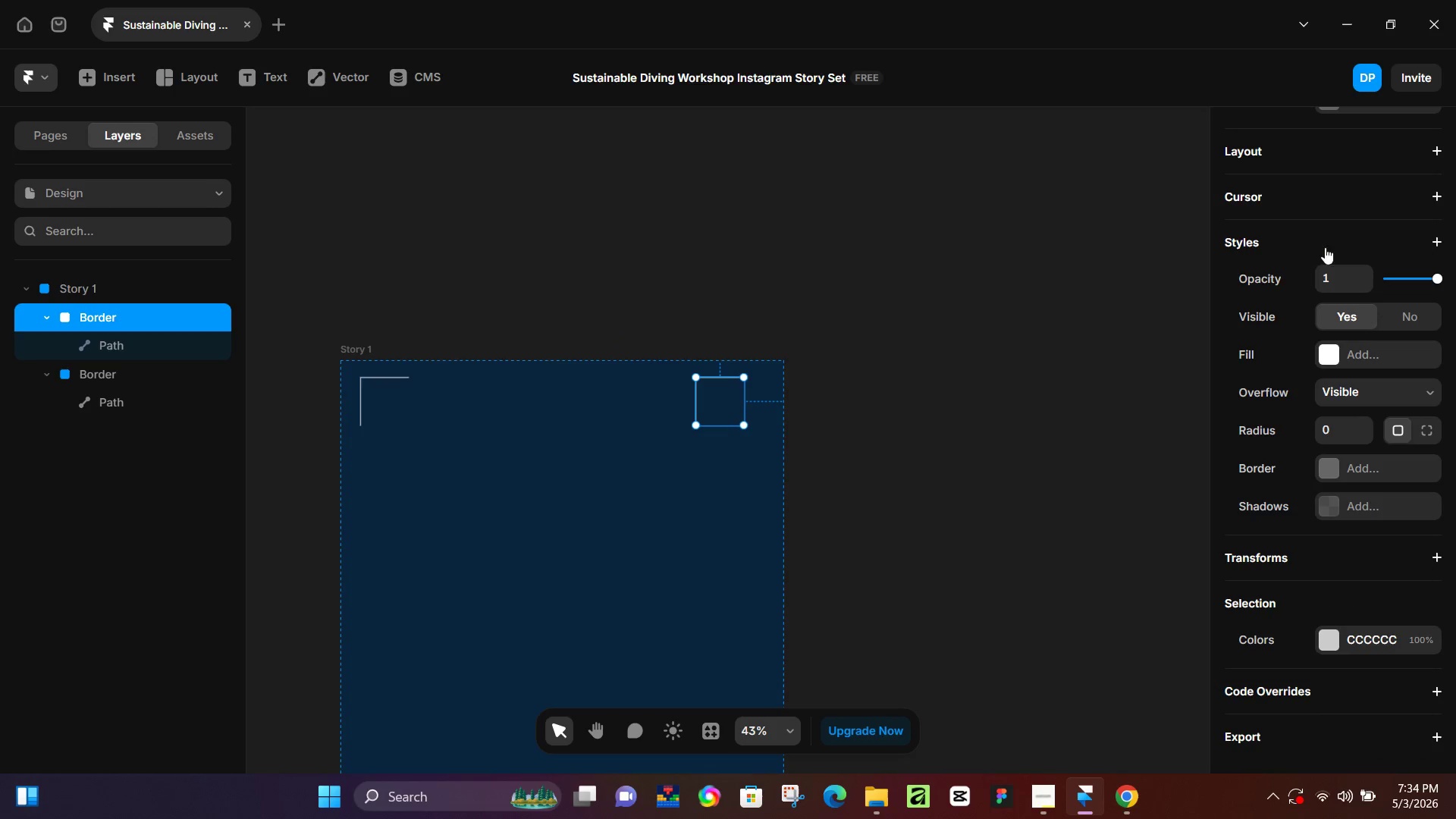 
scroll: coordinate [1290, 305], scroll_direction: up, amount: 4.0
 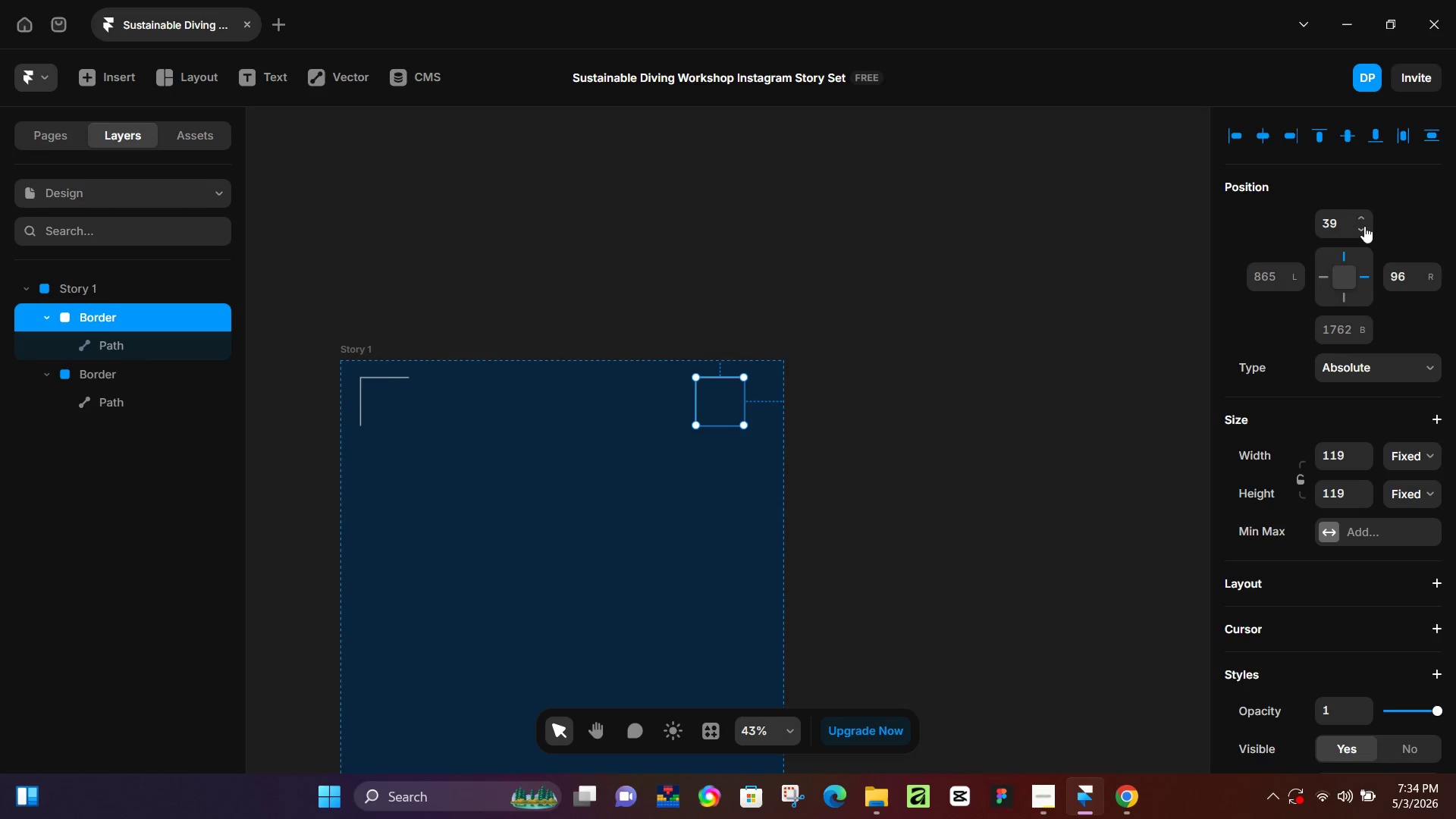 
mouse_move([1379, 525])
 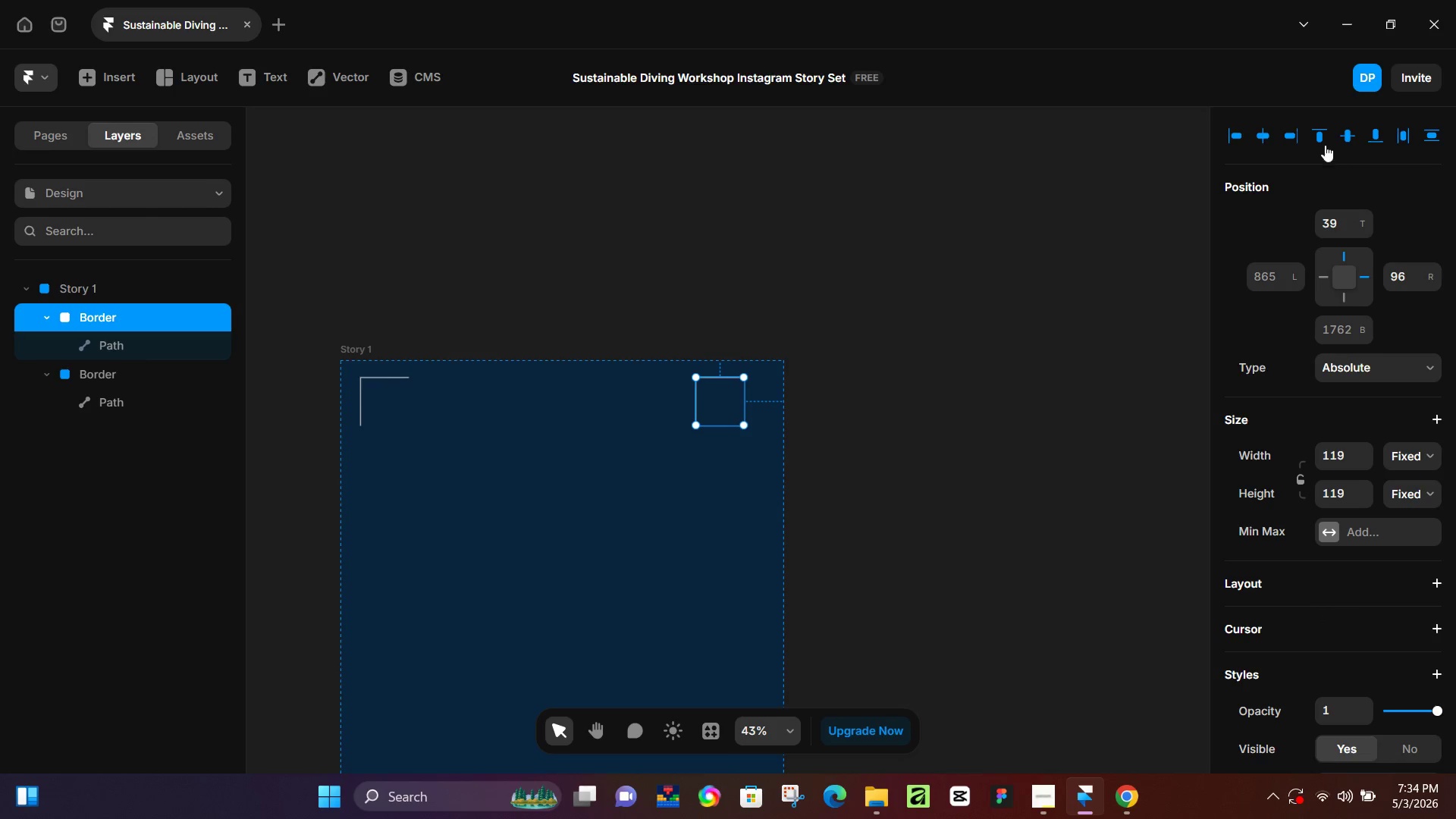 
mouse_move([1410, 134])
 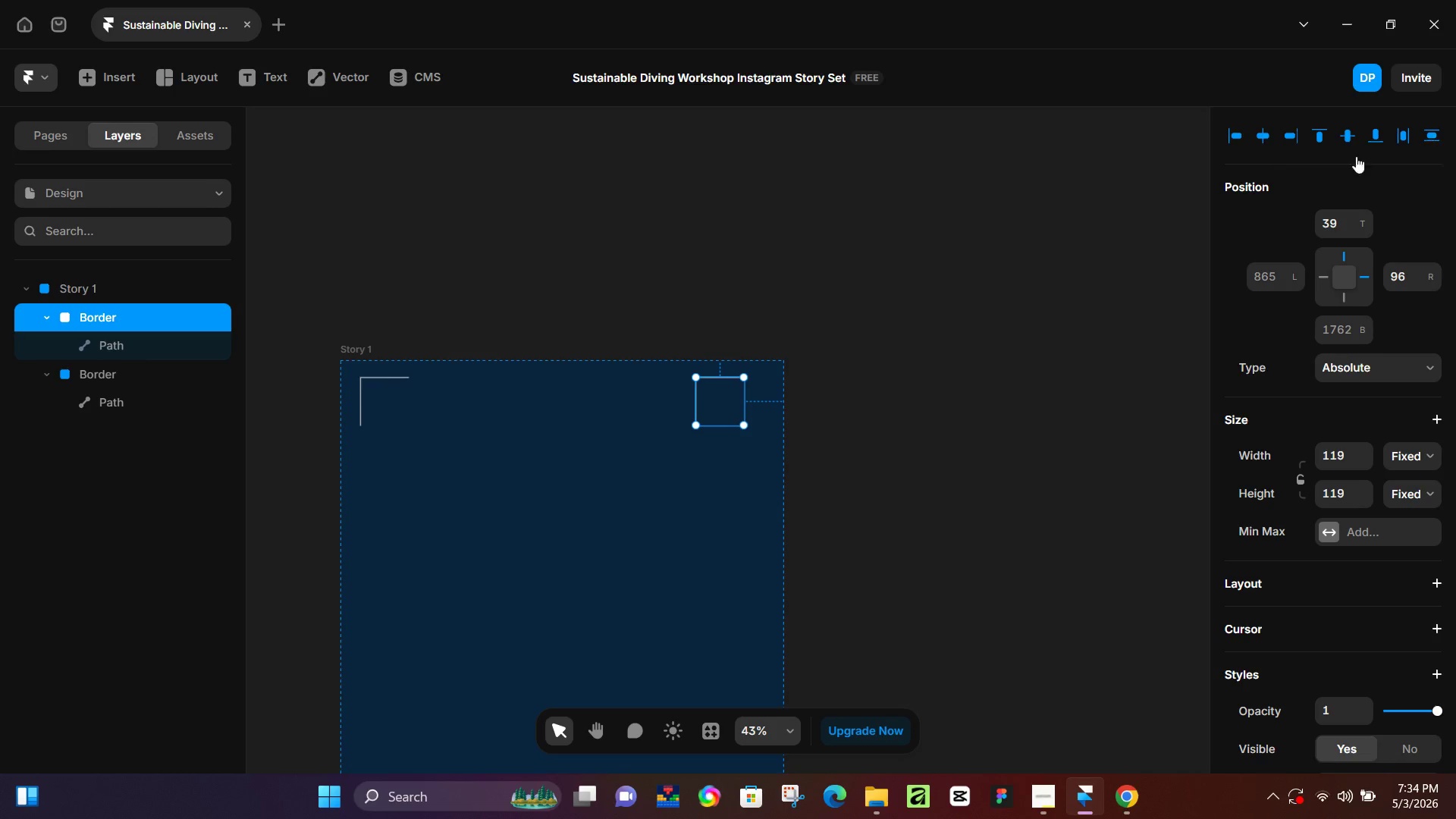 
scroll: coordinate [1291, 220], scroll_direction: up, amount: 1.0
 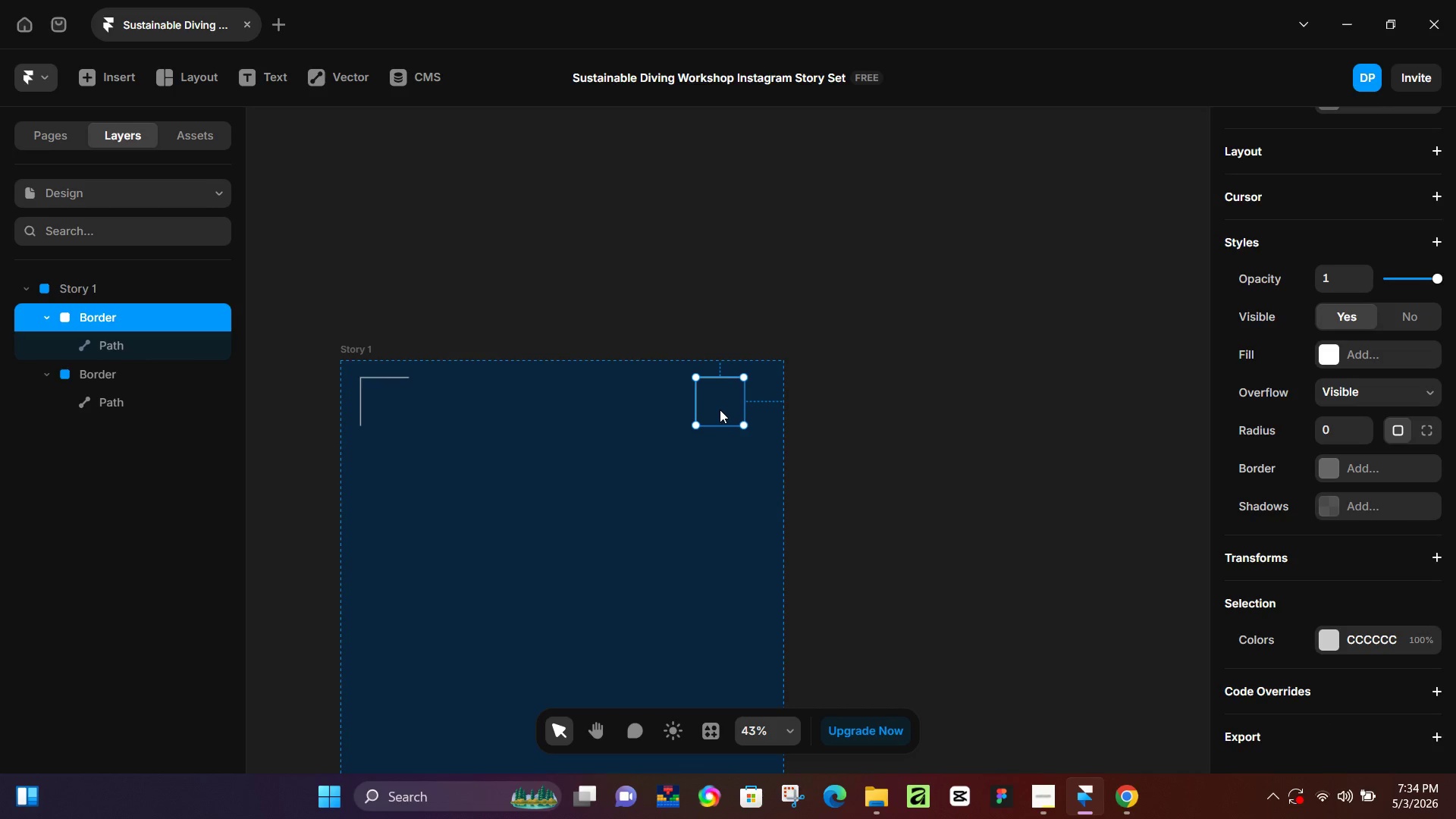 
key(ArrowRight)
 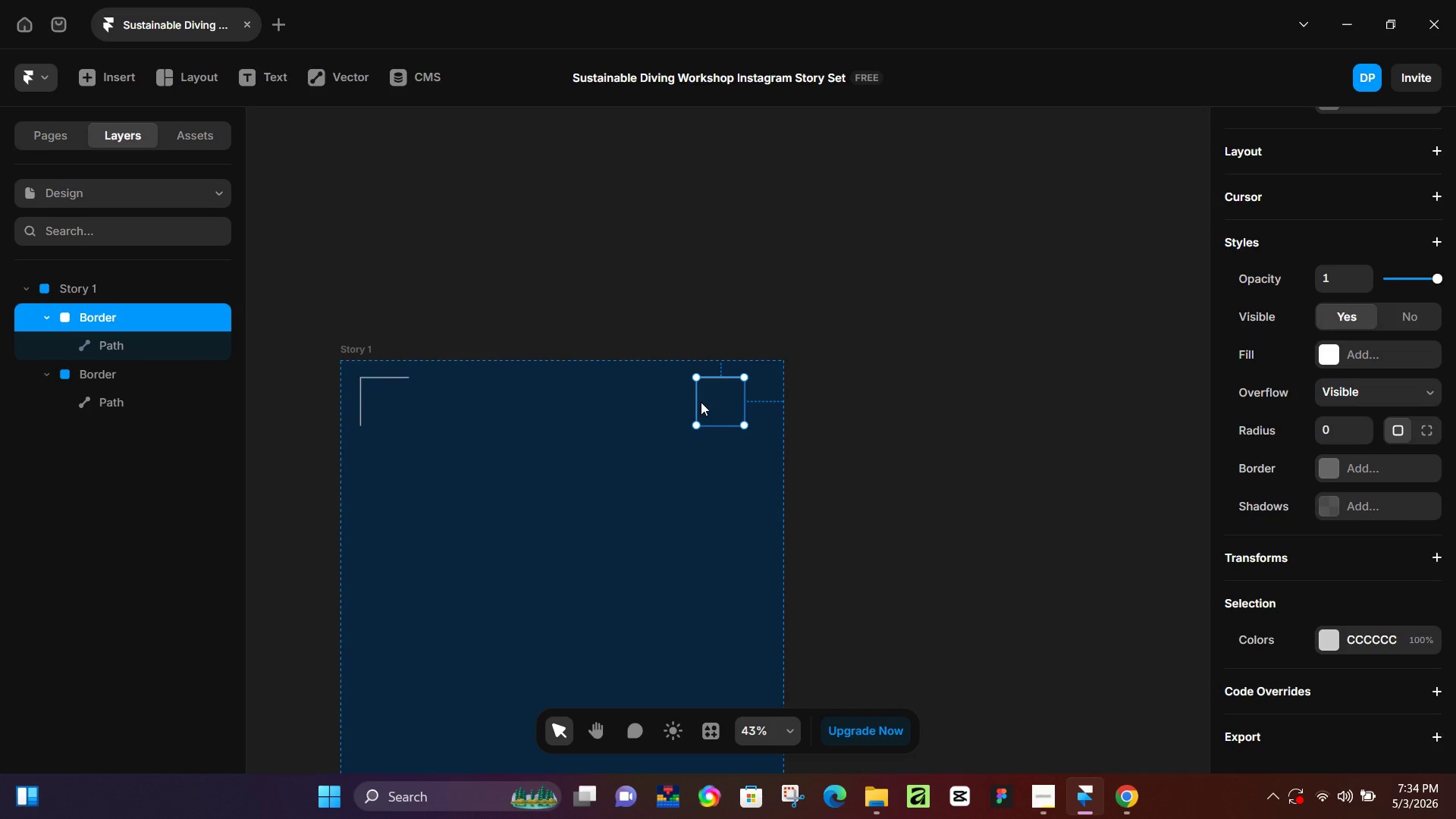 
left_click_drag(start_coordinate=[698, 402], to_coordinate=[781, 403])
 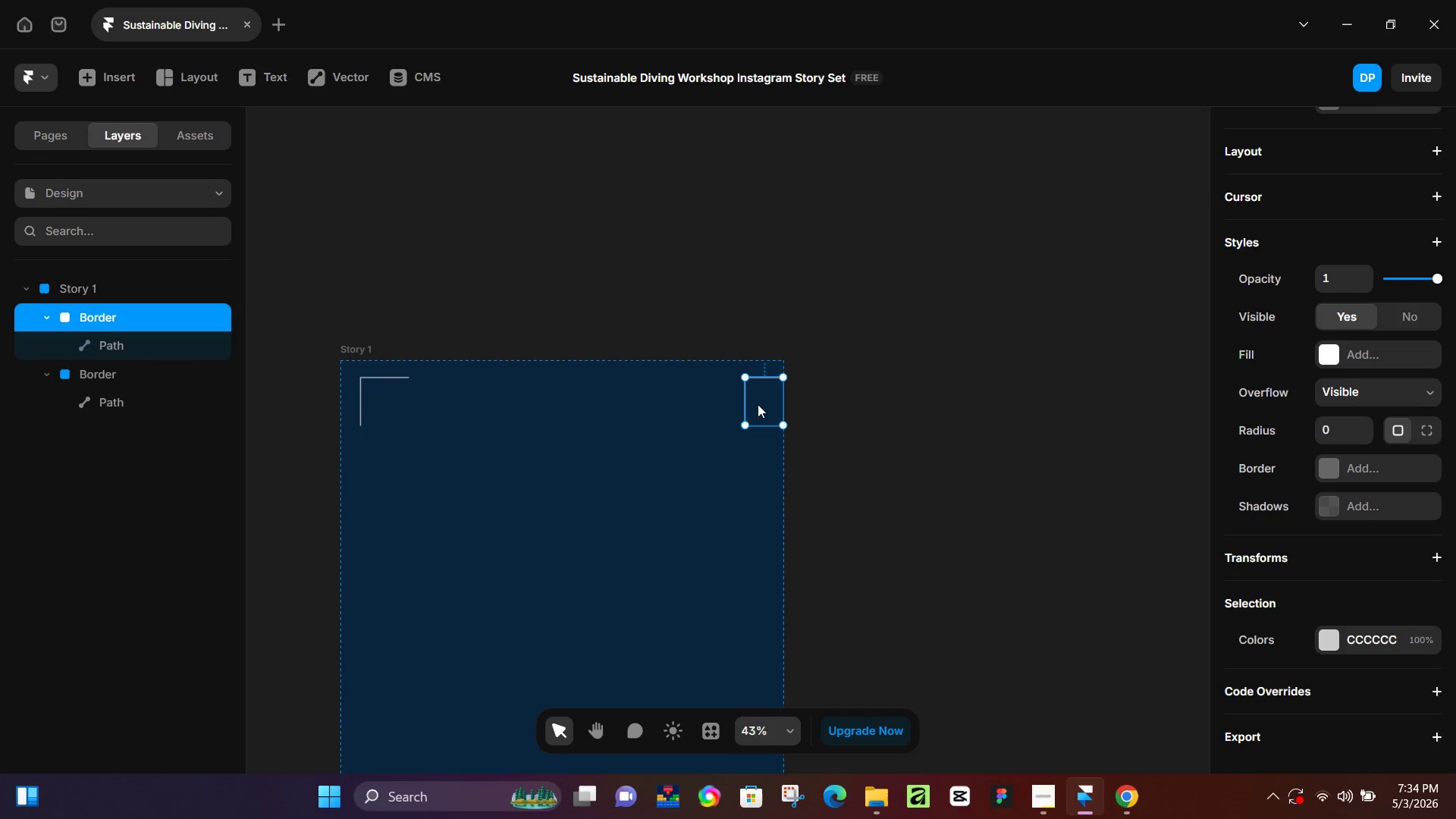 
left_click_drag(start_coordinate=[762, 403], to_coordinate=[694, 404])
 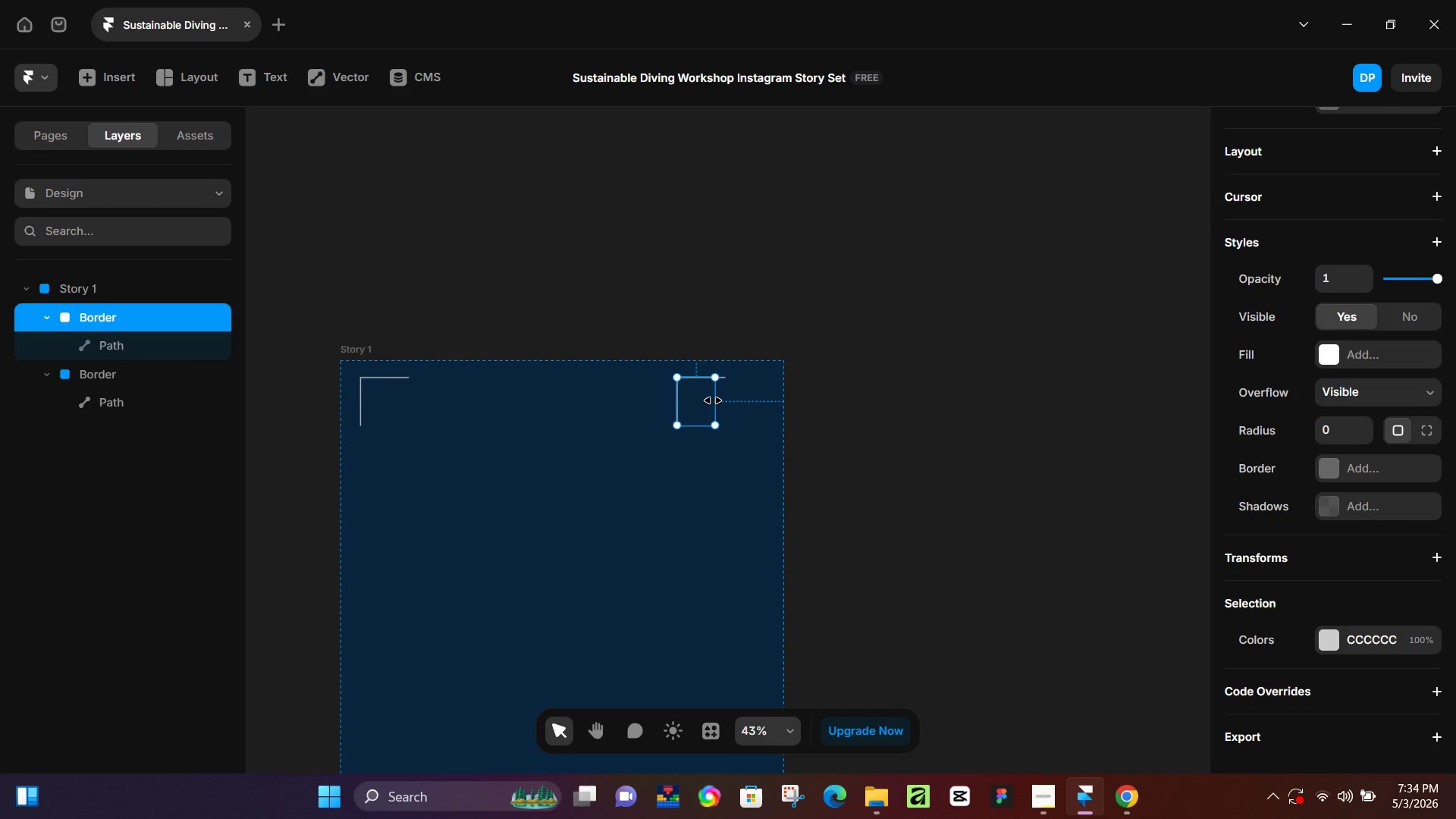 
left_click_drag(start_coordinate=[713, 400], to_coordinate=[726, 397])
 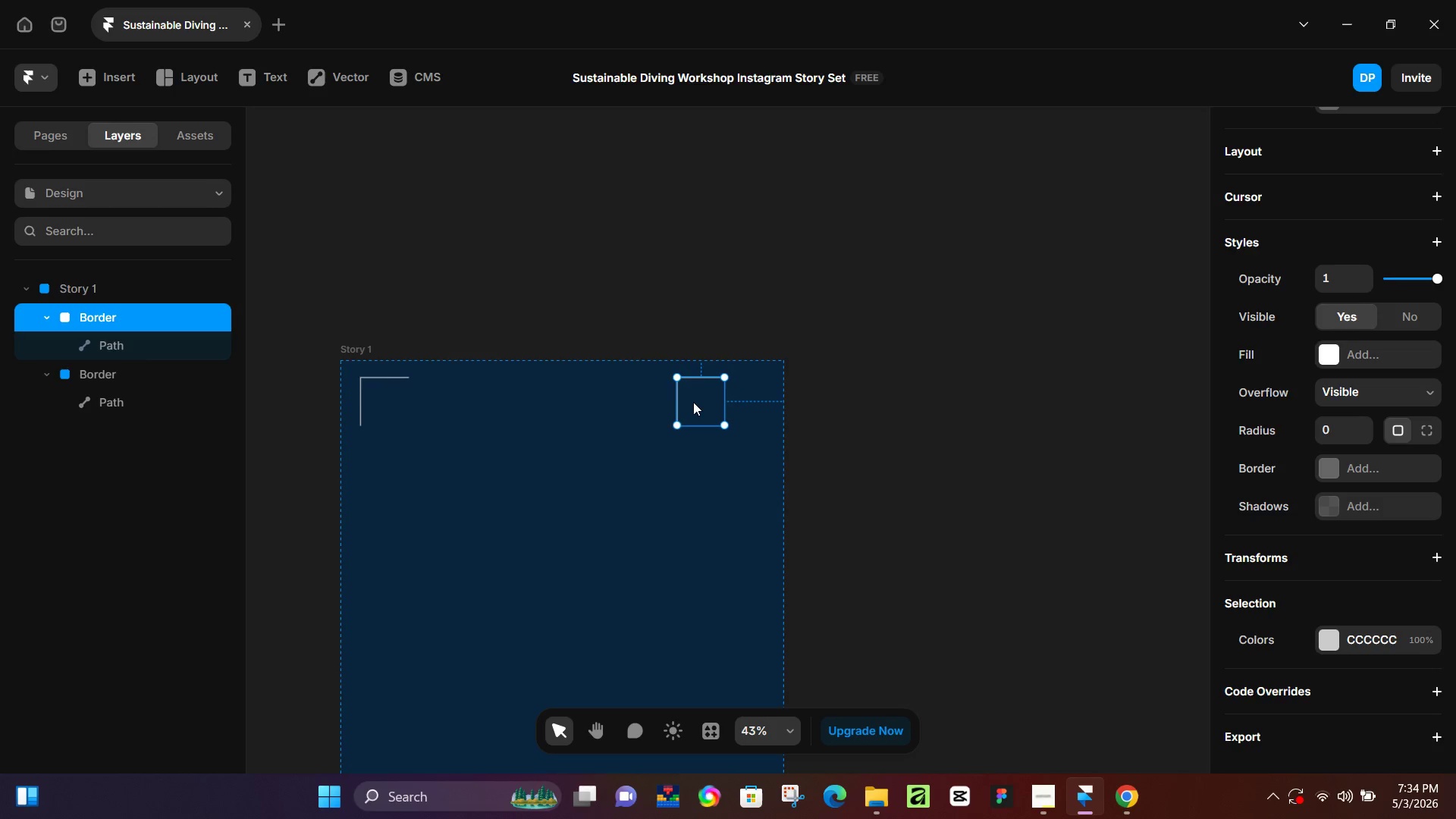 
scroll: coordinate [695, 397], scroll_direction: down, amount: 5.0
 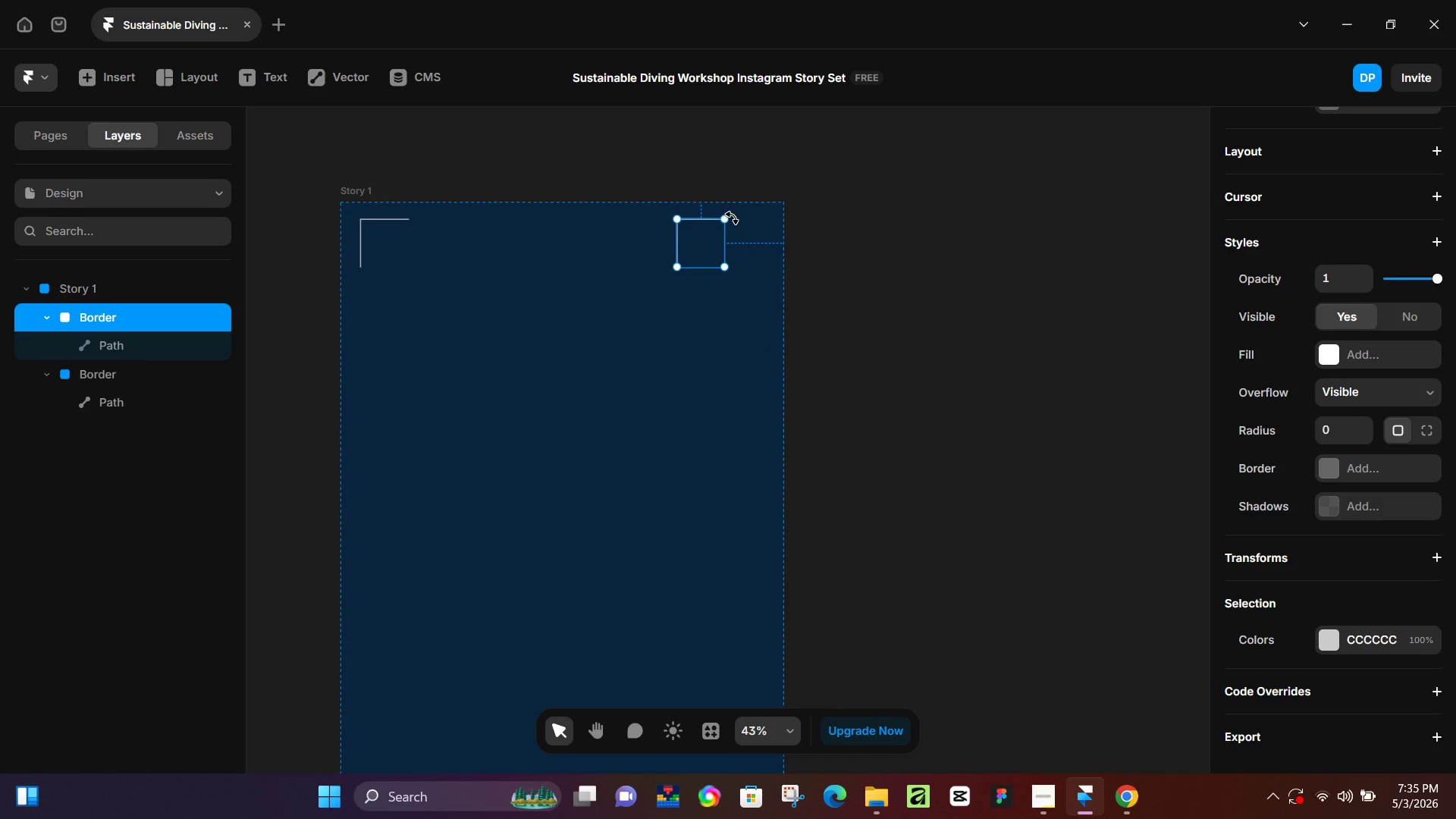 
left_click_drag(start_coordinate=[733, 218], to_coordinate=[728, 283])
 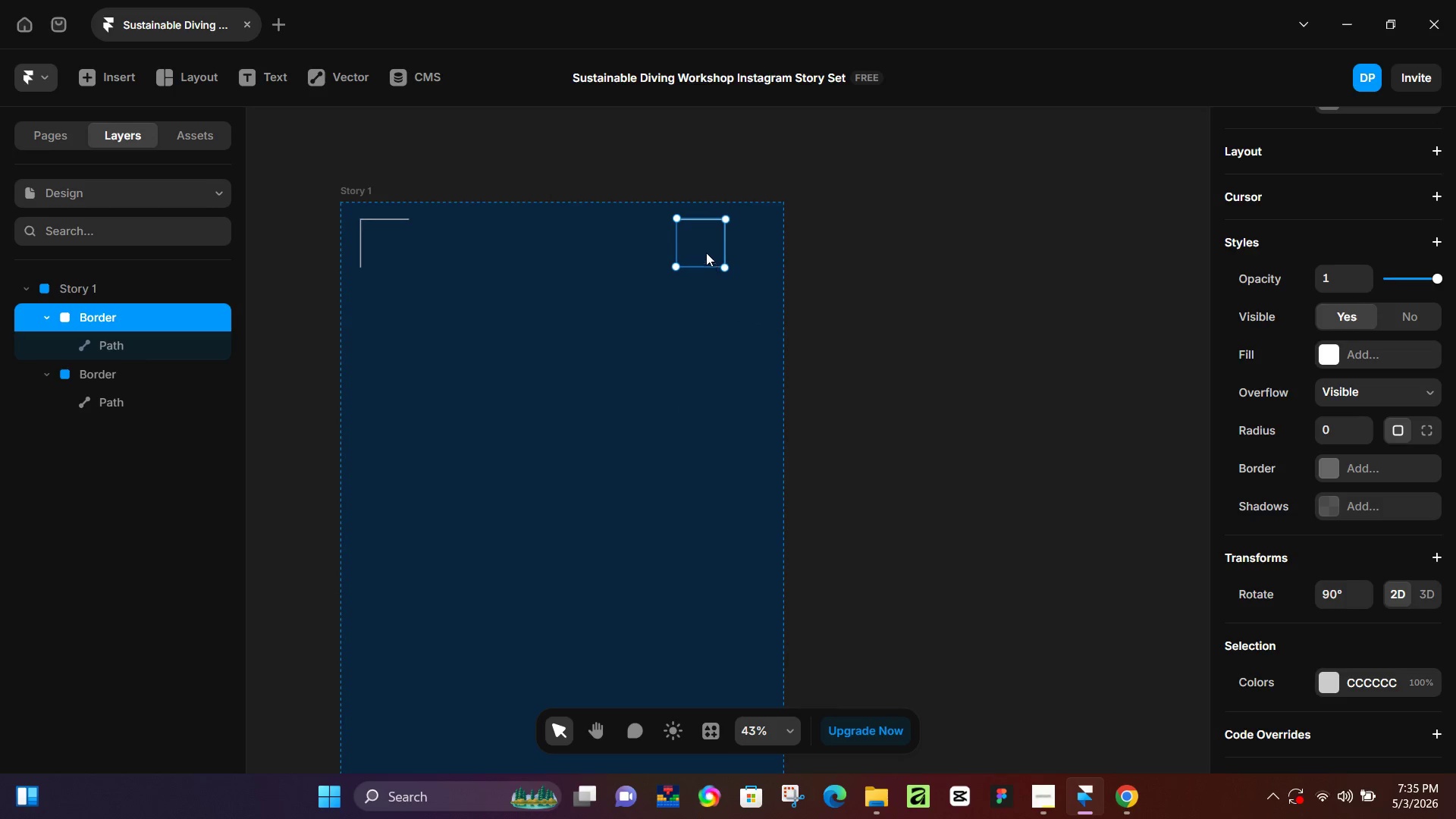 
hold_key(key=ShiftLeft, duration=0.75)
 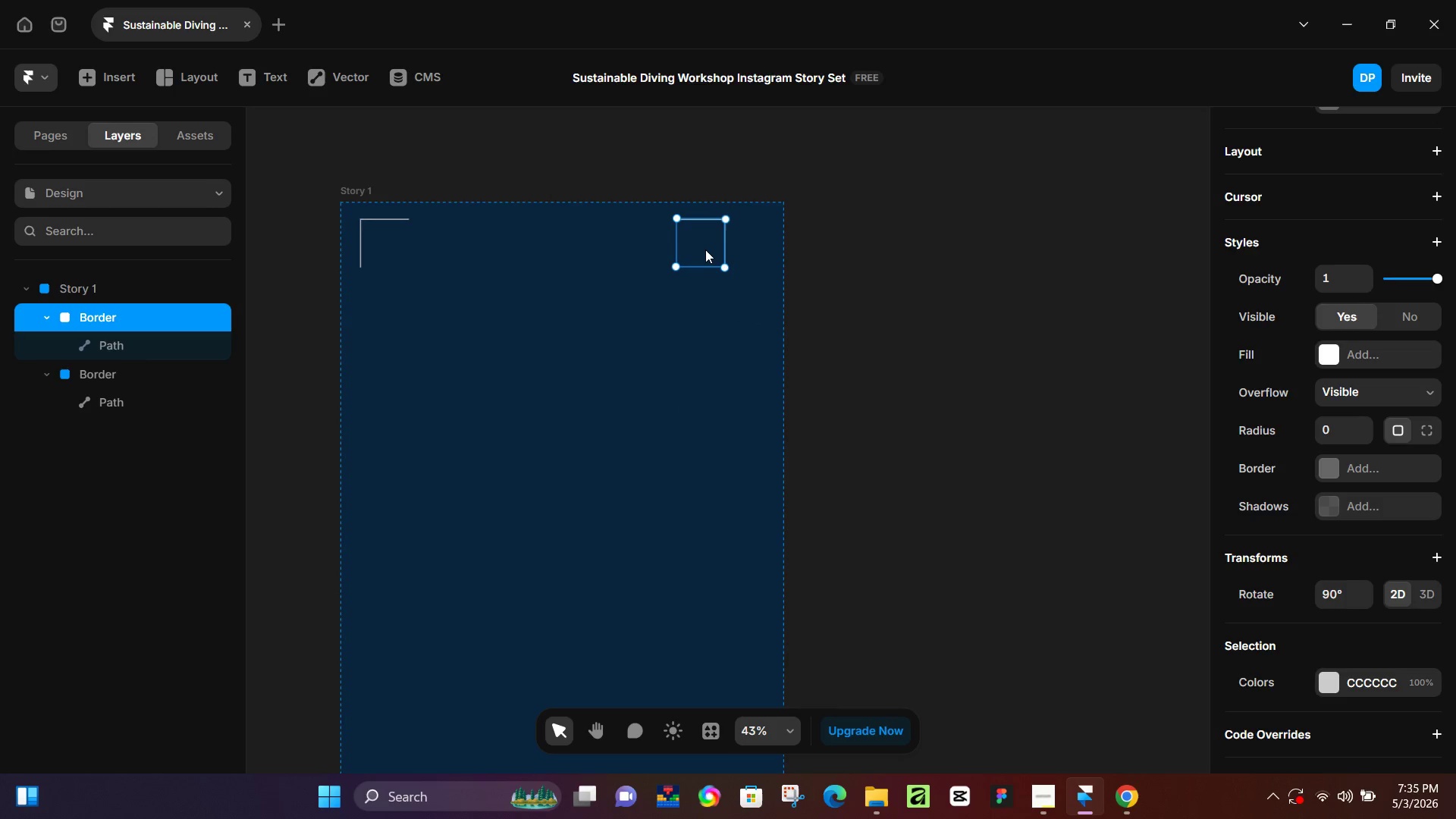 
left_click_drag(start_coordinate=[705, 247], to_coordinate=[746, 243])
 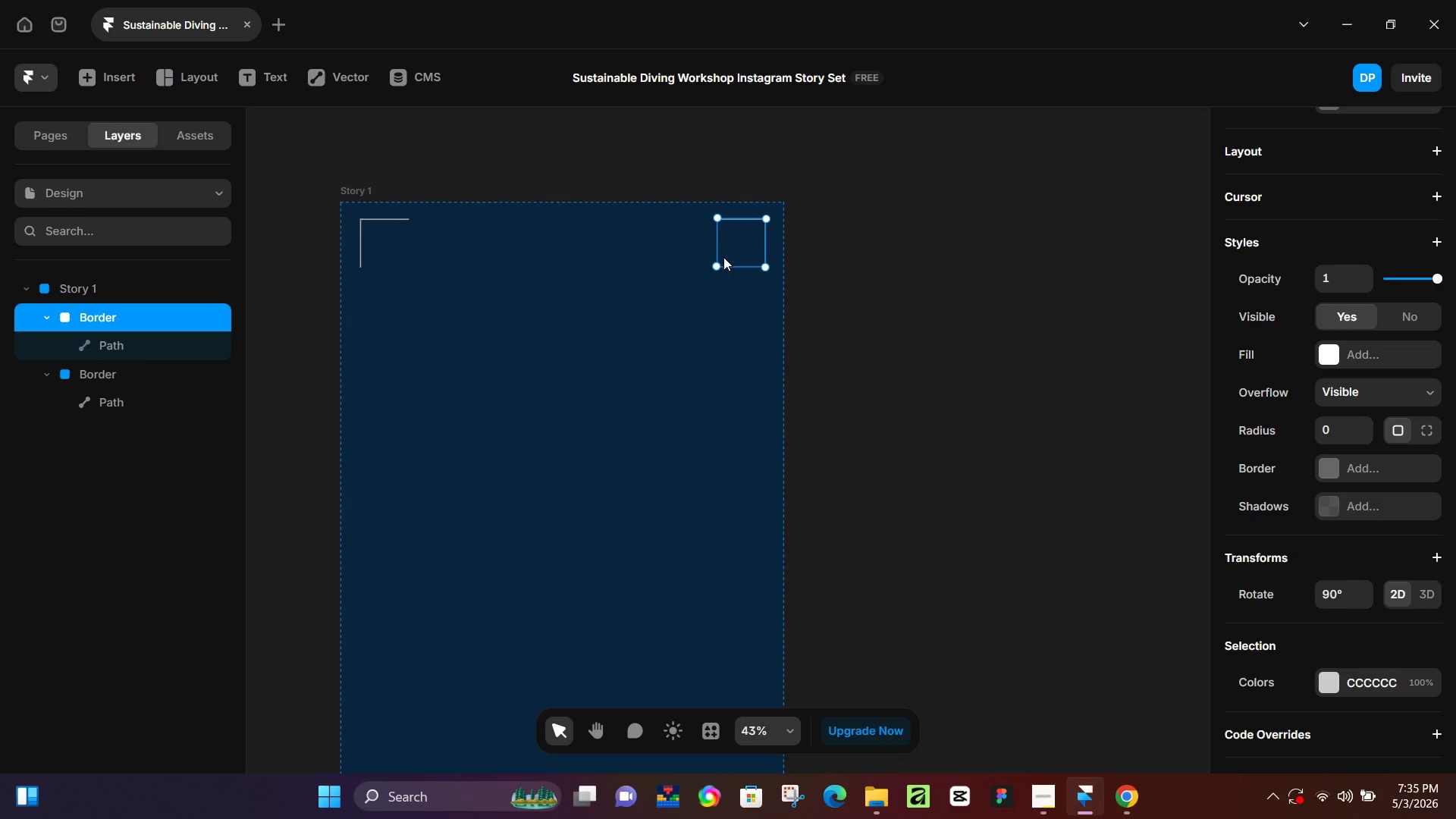 
key(Control+ControlLeft)
 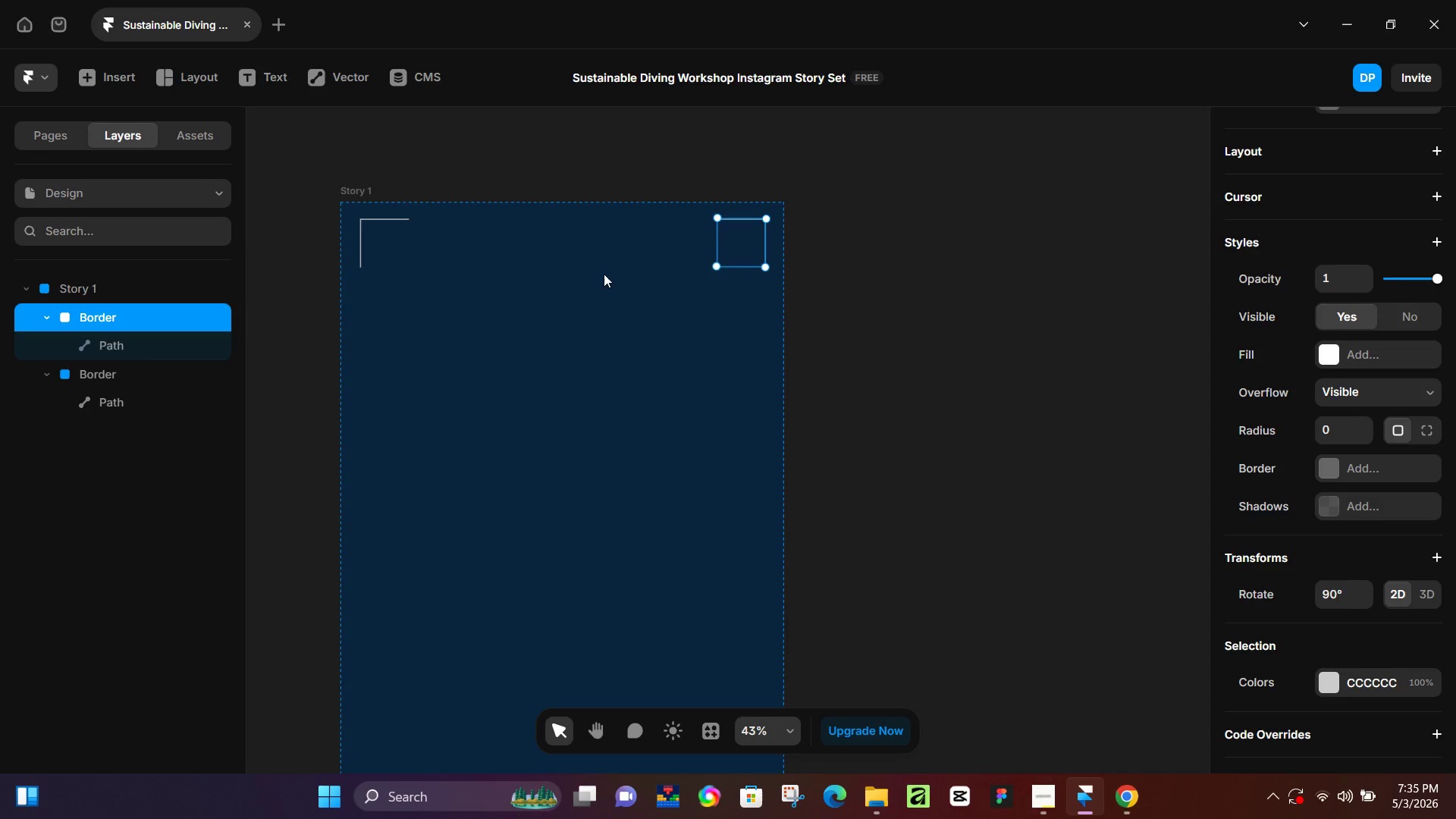 
key(Control+ControlLeft)
 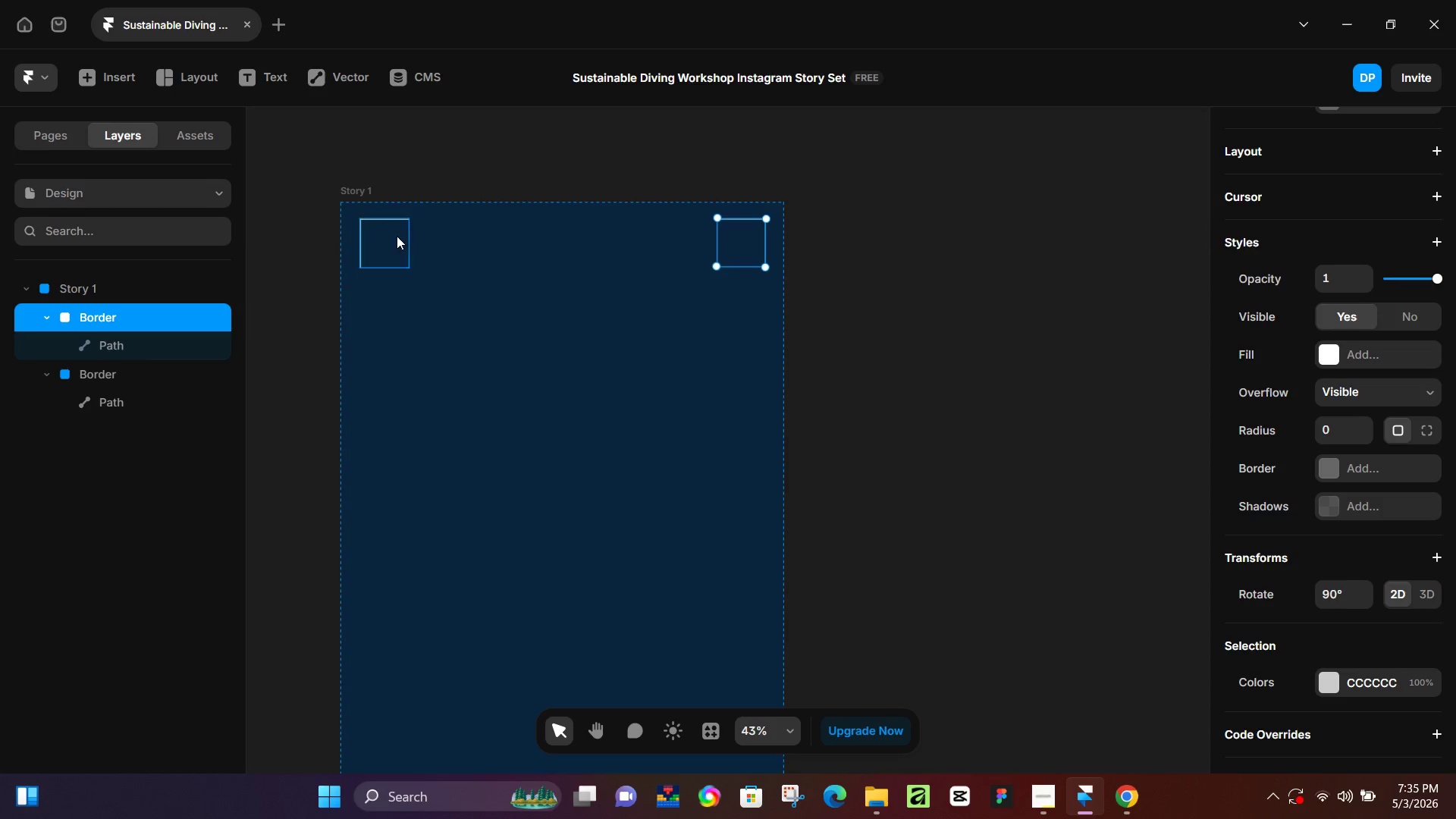 
hold_key(key=ShiftLeft, duration=0.91)
left_click([380, 232])
 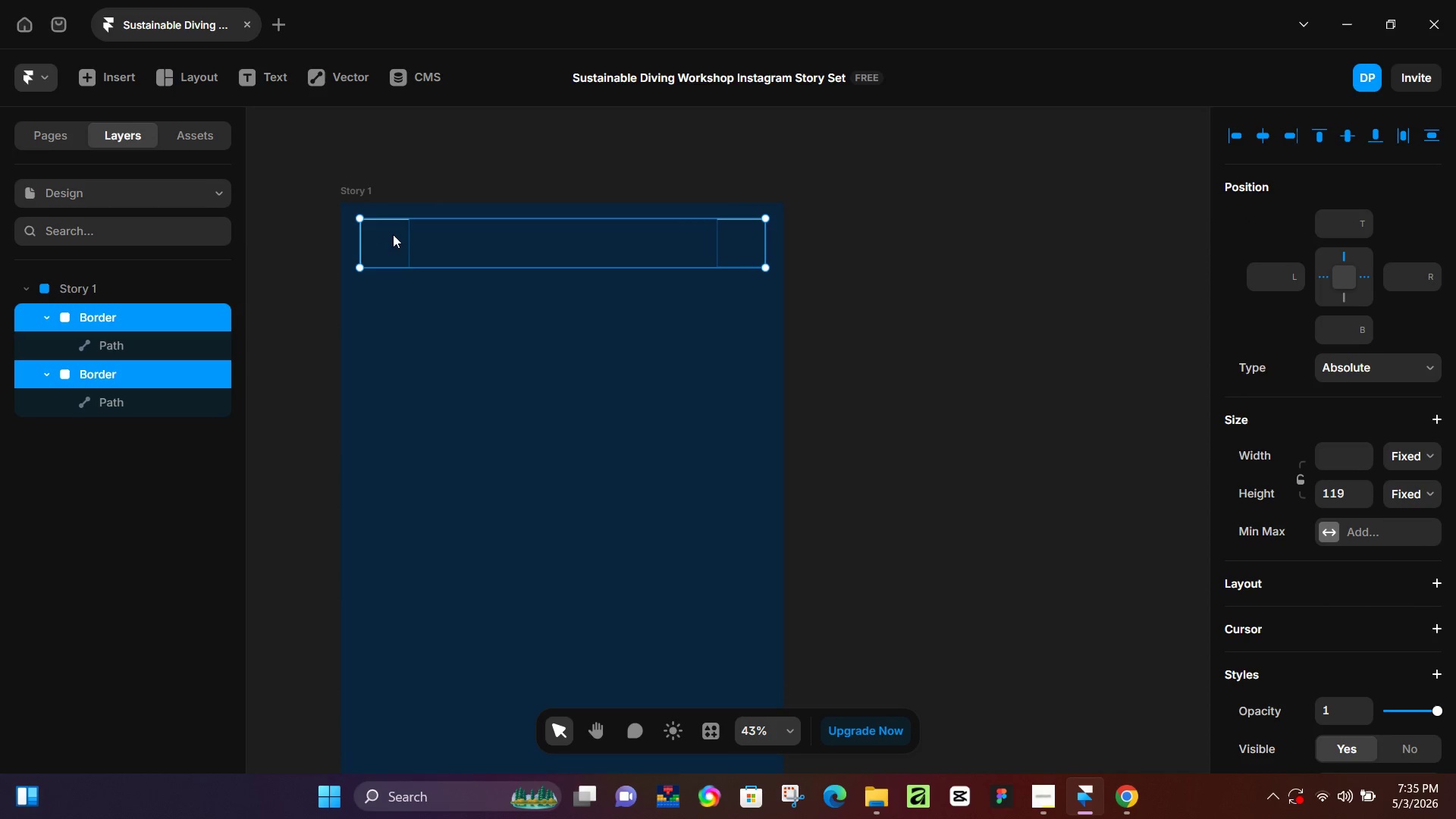 
key(Control+D)
 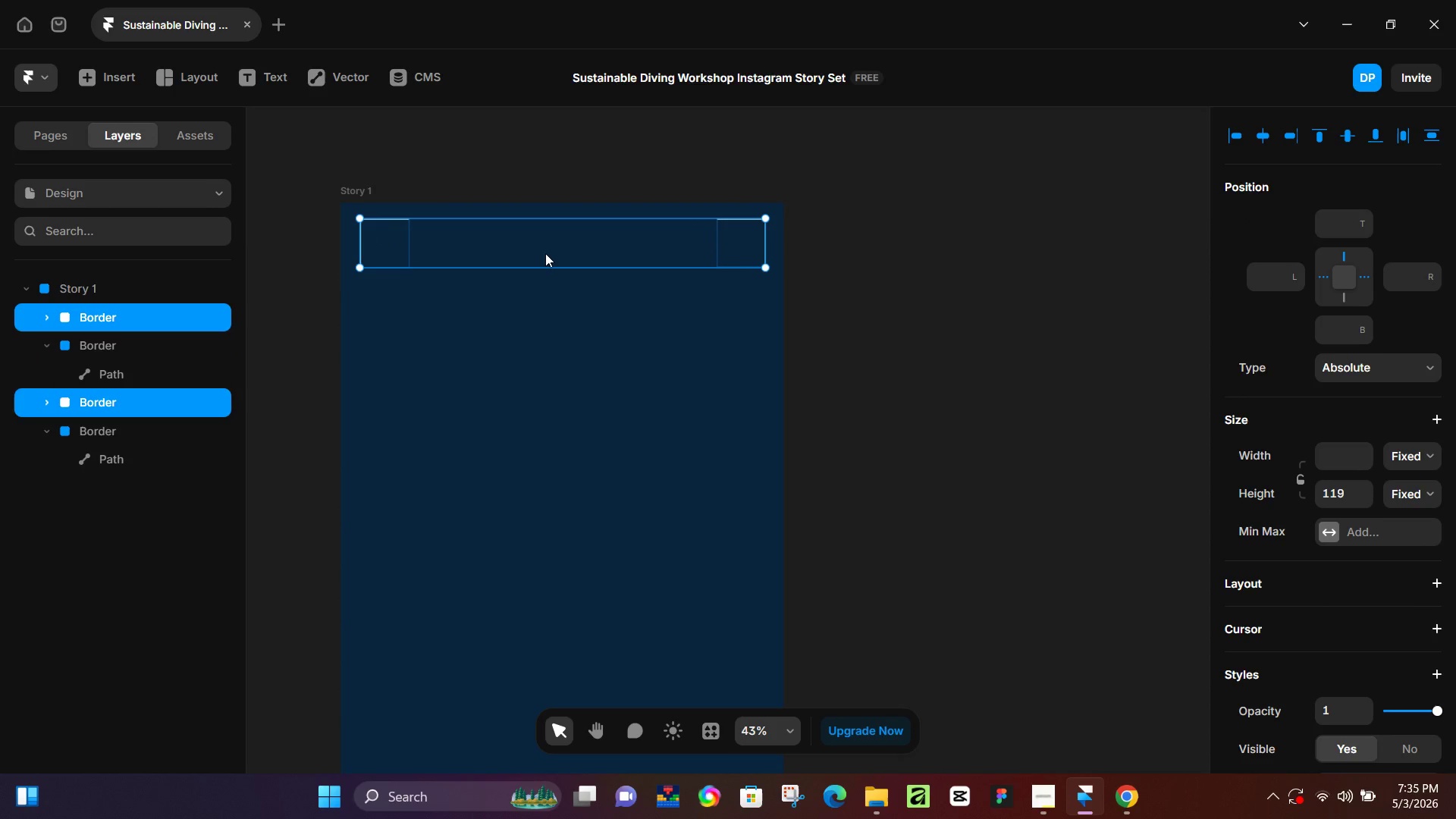 
left_click_drag(start_coordinate=[546, 252], to_coordinate=[556, 485])
 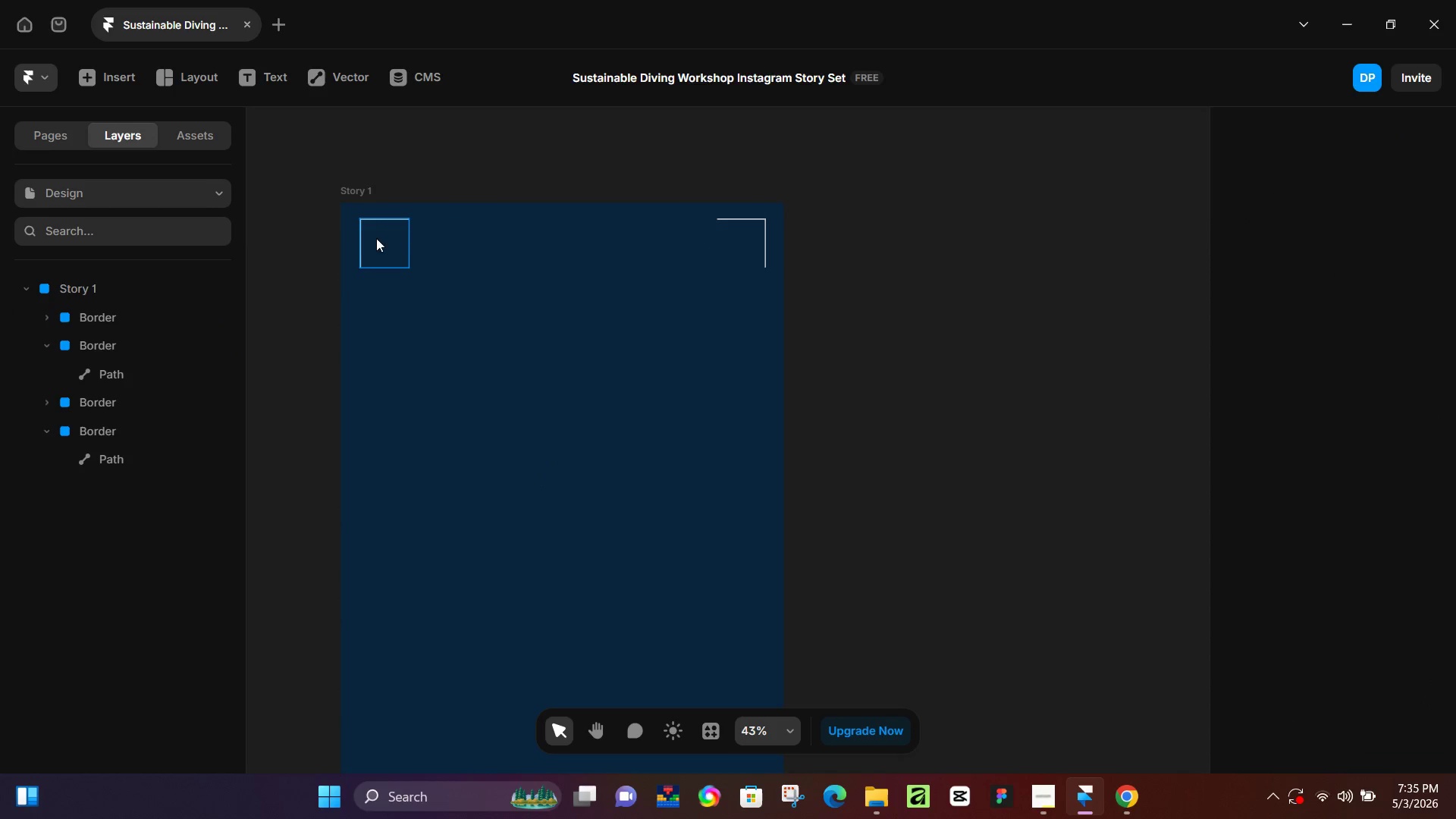 
left_click([366, 234])
 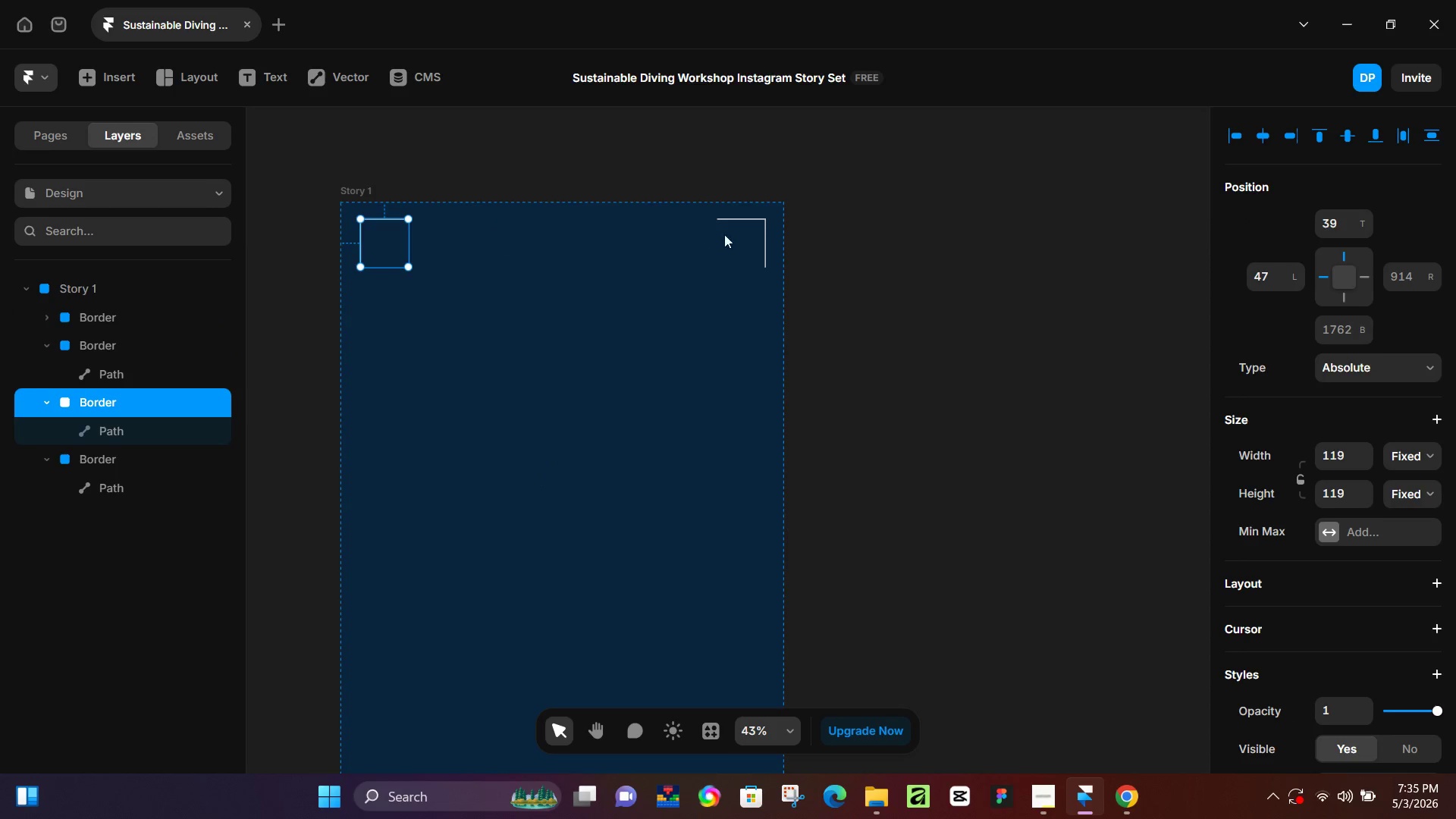 
hold_key(key=ShiftLeft, duration=0.69)
left_click([742, 236])
 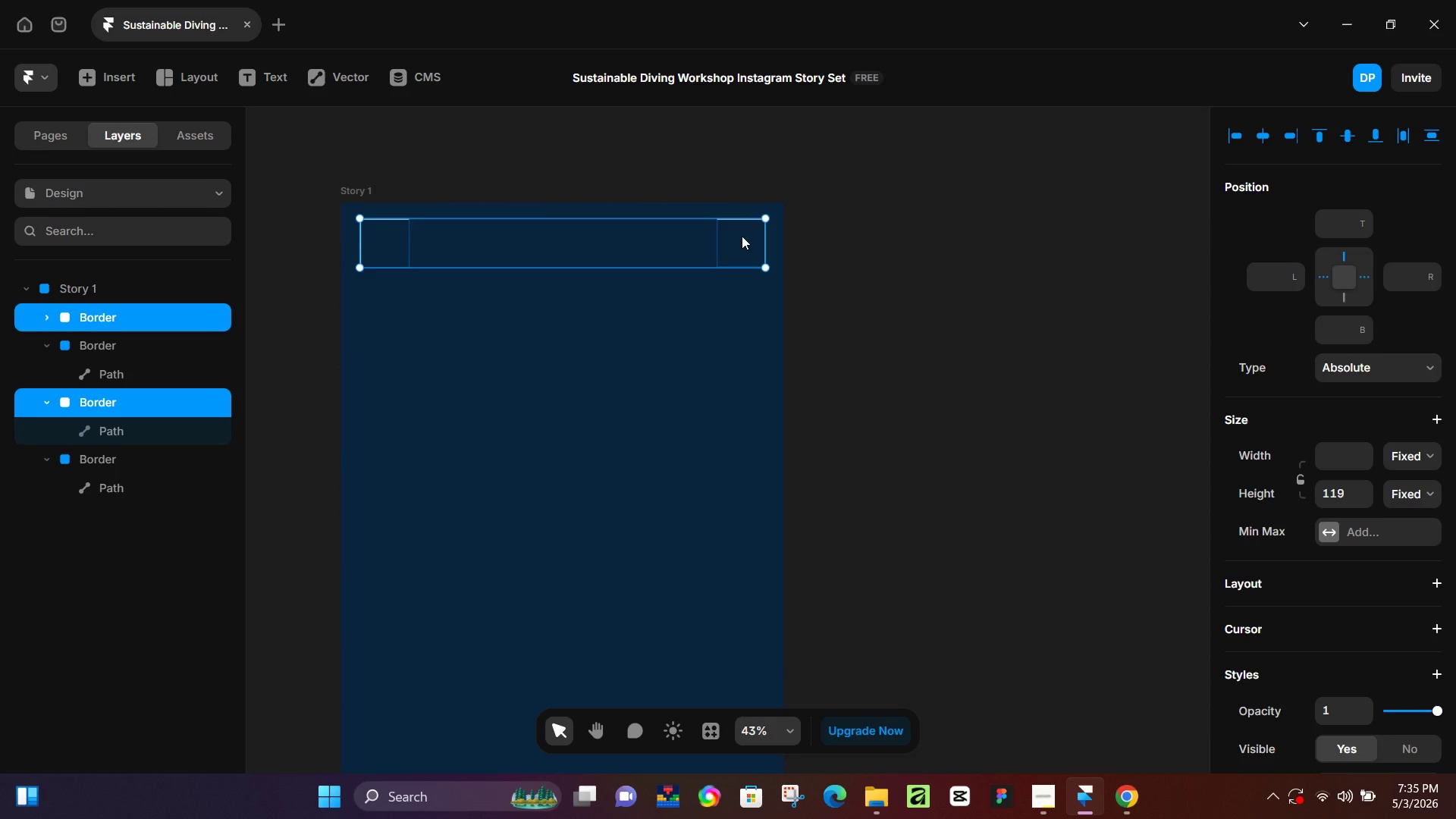 
key(Control+G)
 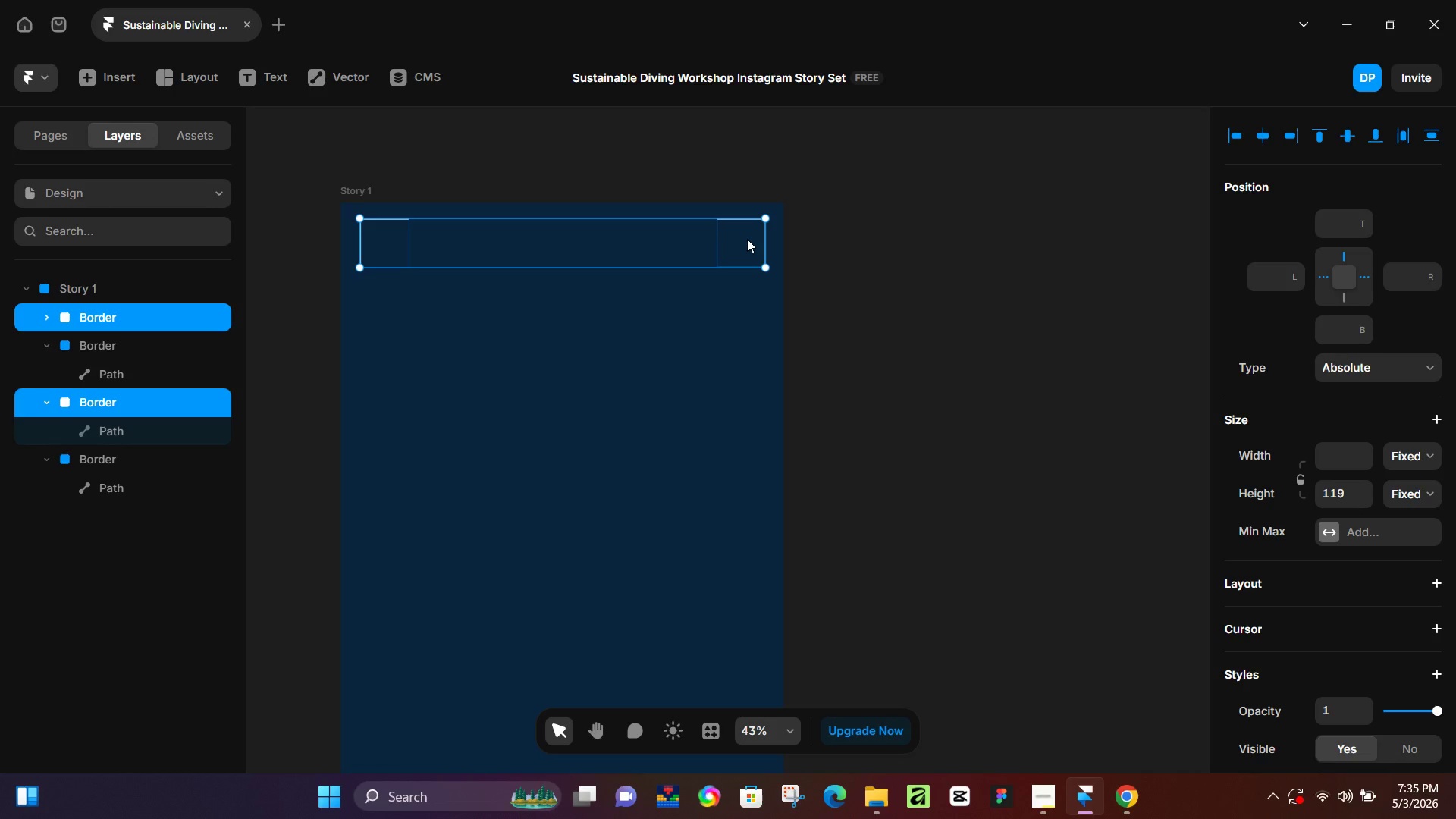 
left_click_drag(start_coordinate=[746, 240], to_coordinate=[745, 433])
 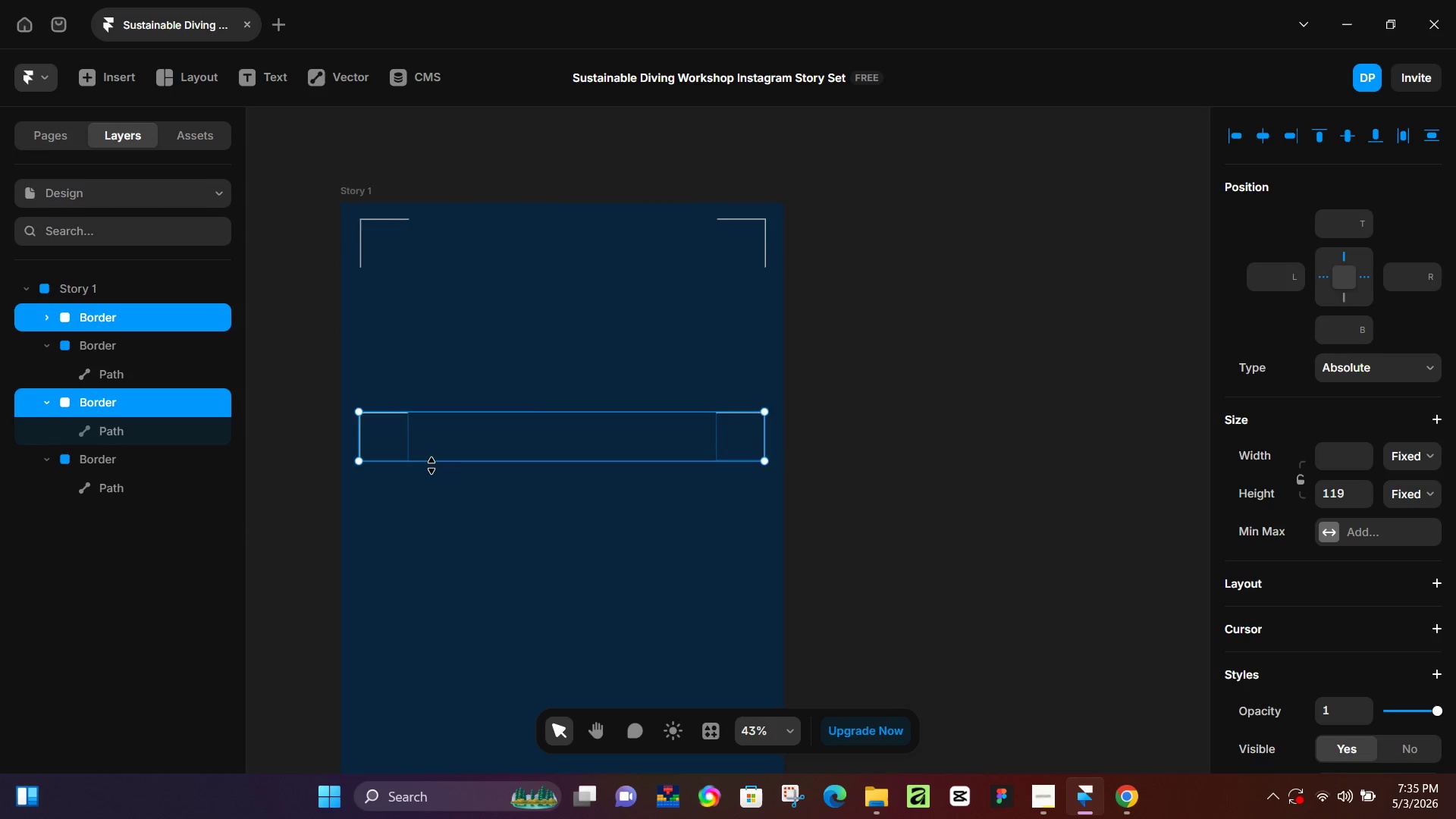 
scroll: coordinate [456, 466], scroll_direction: down, amount: 2.0
 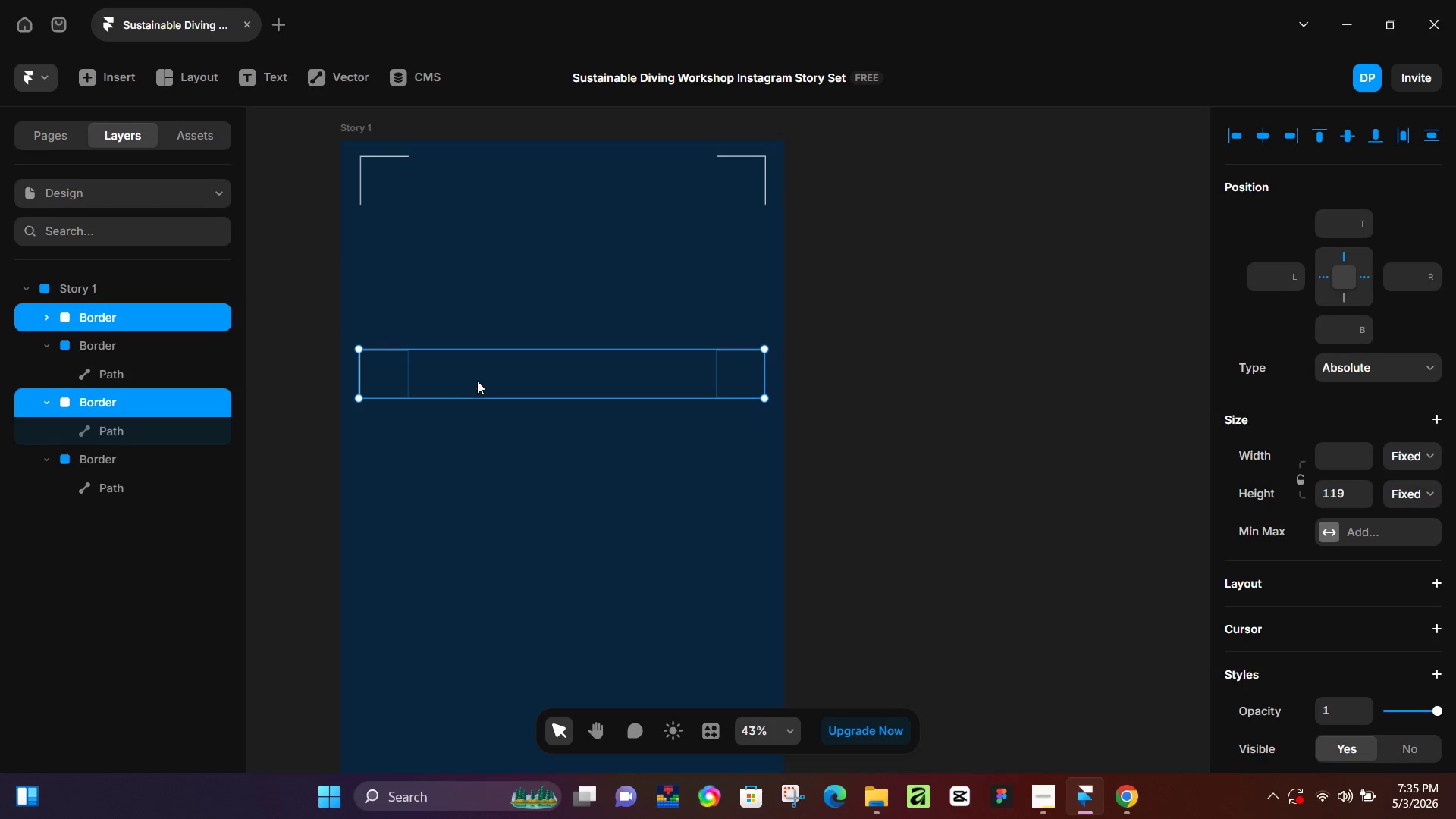 
left_click_drag(start_coordinate=[479, 378], to_coordinate=[498, 484])
 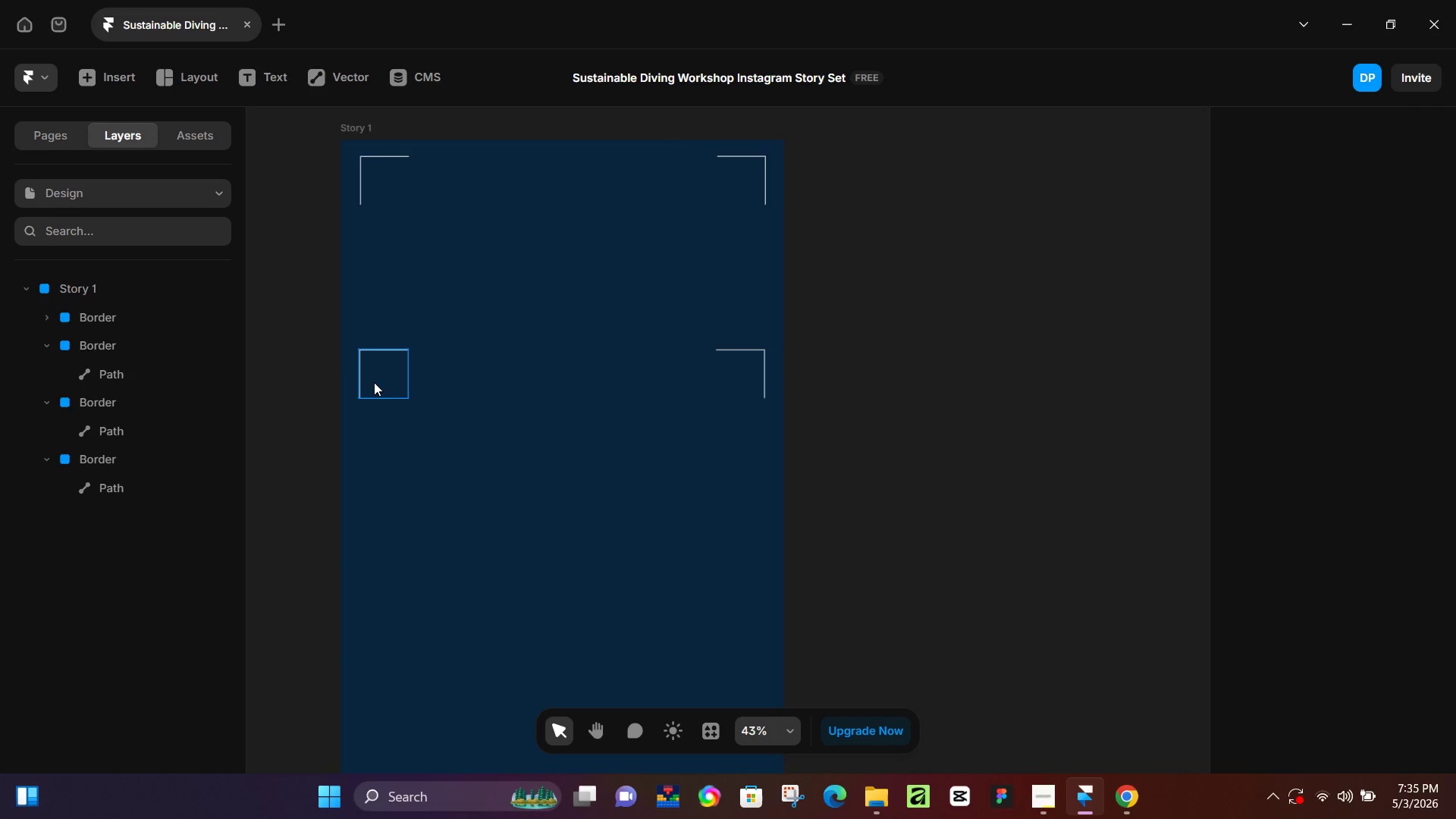 
left_click([374, 382])
 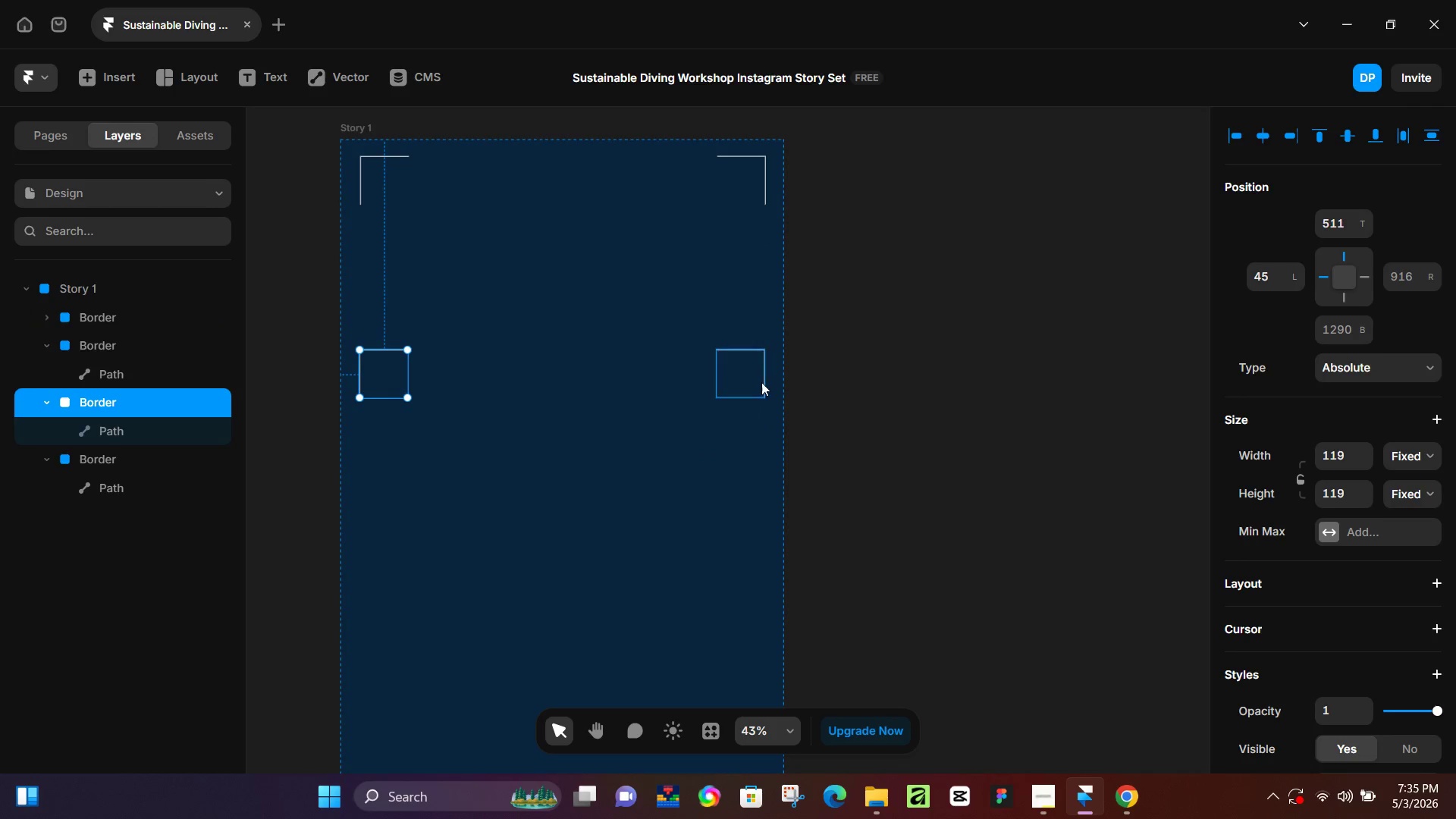 
hold_key(key=ShiftLeft, duration=0.61)
left_click([761, 382])
 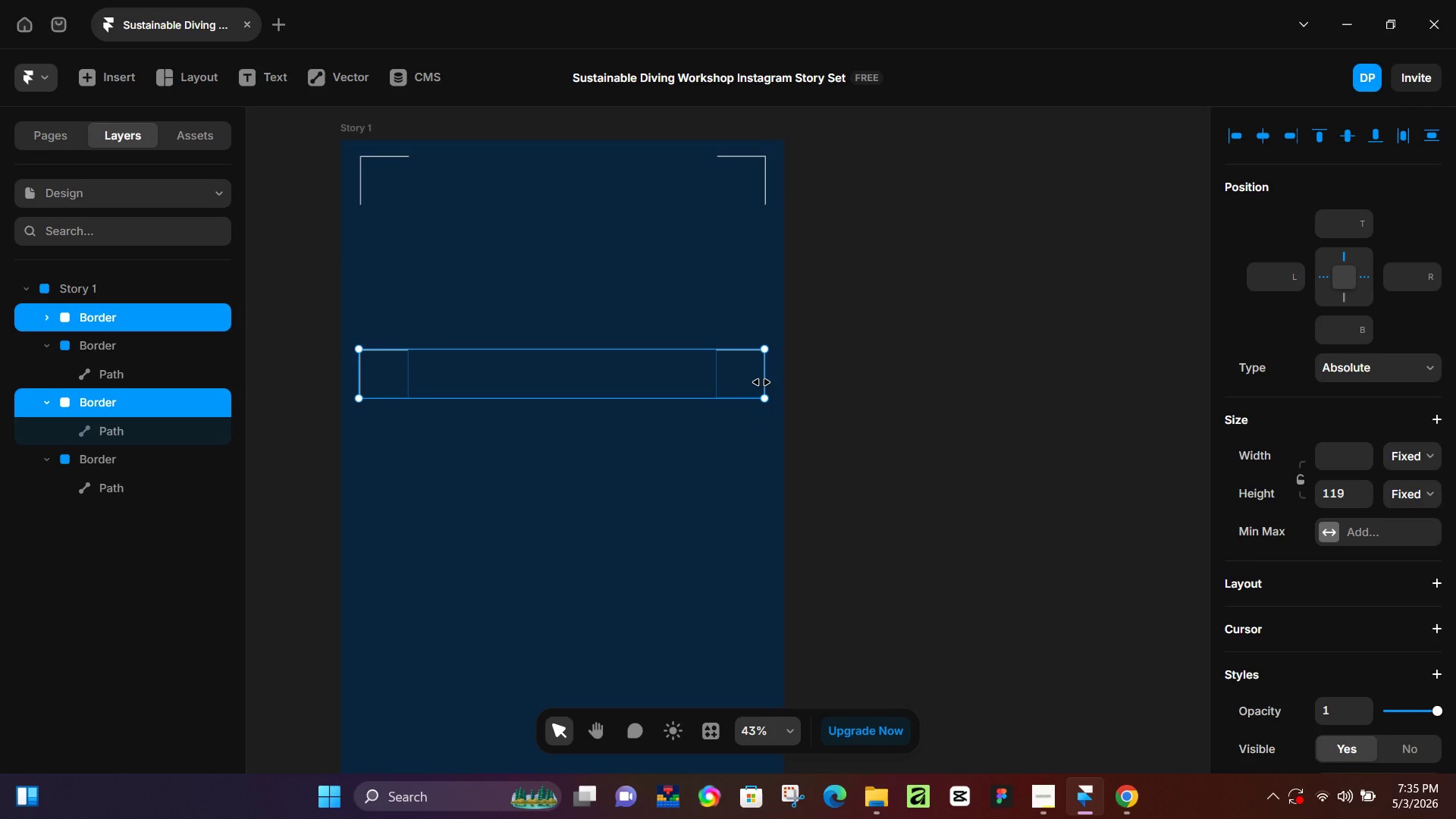 
hold_key(key=ControlLeft, duration=0.8)
 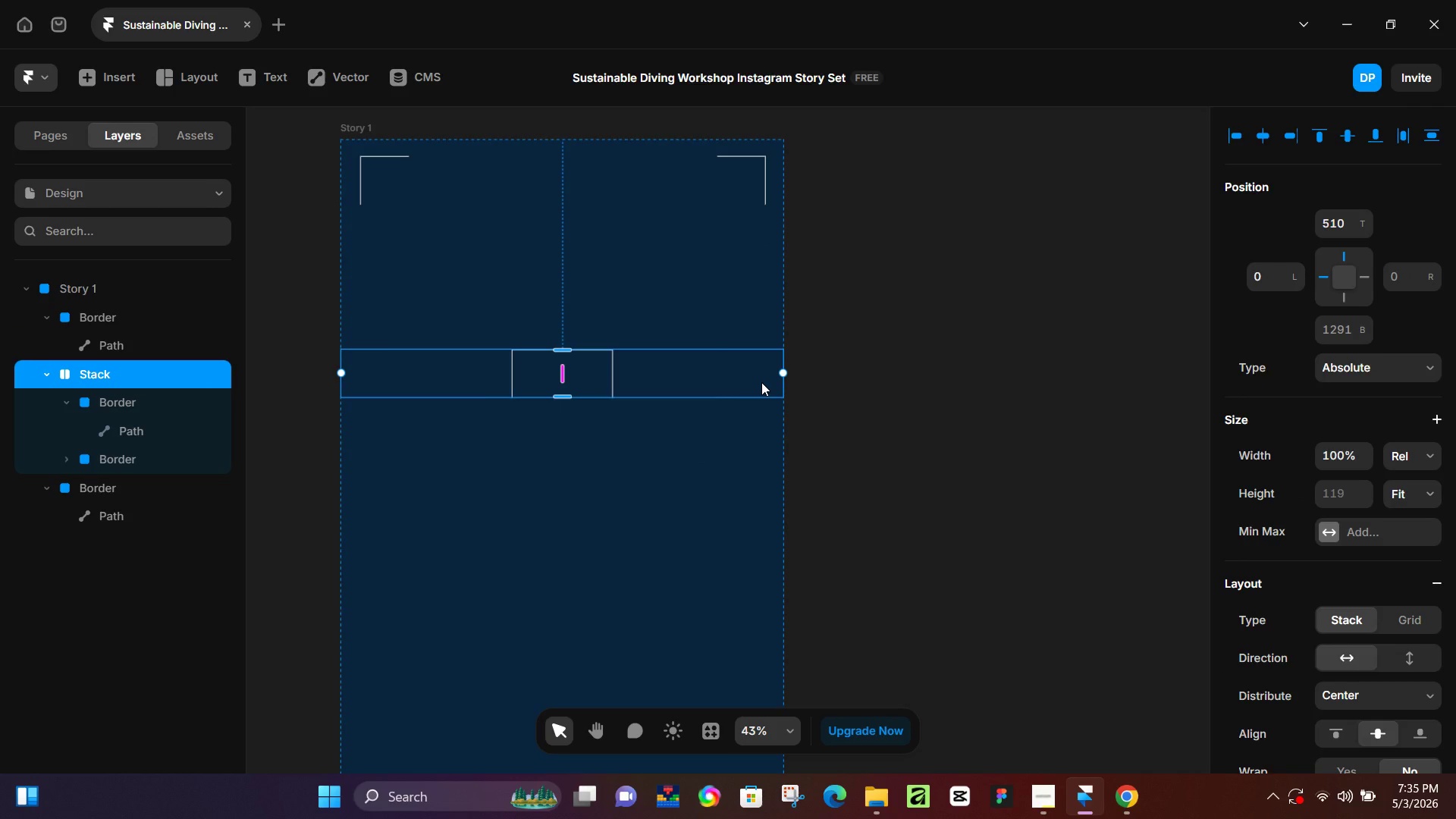 
hold_key(key=AltLeft, duration=0.39)
 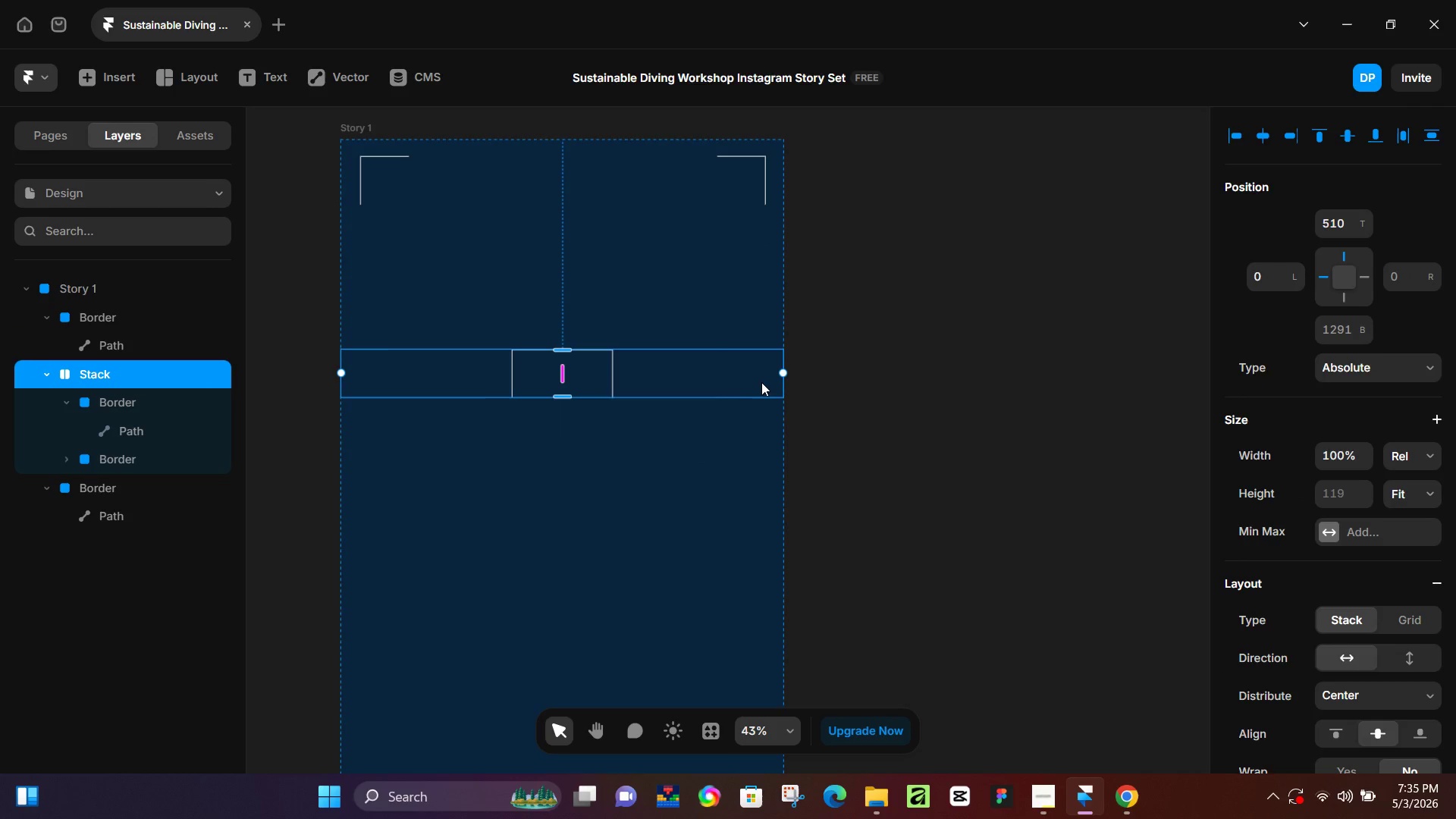 
left_click_drag(start_coordinate=[561, 371], to_coordinate=[856, 381])
 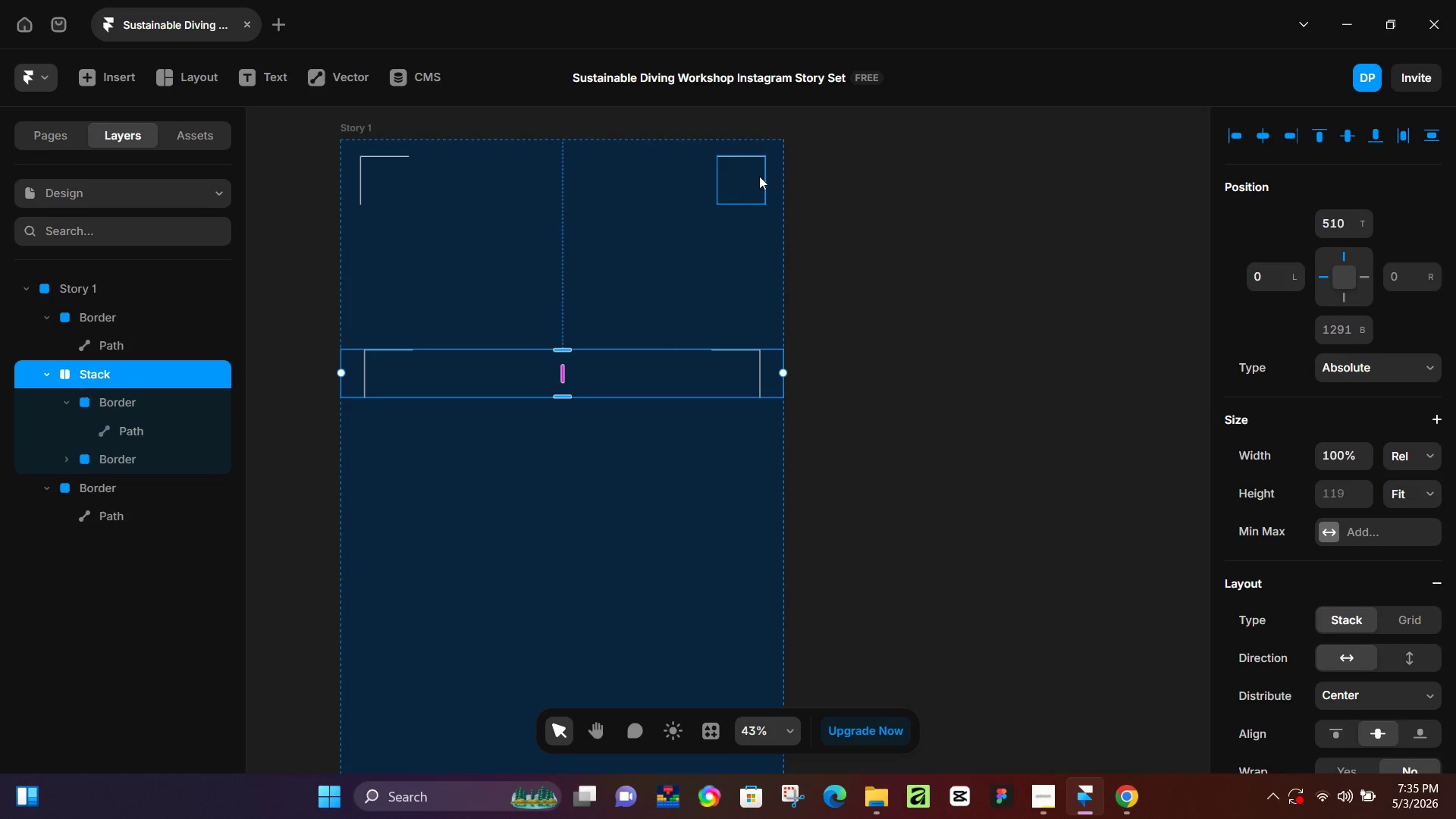 
left_click([759, 175])
 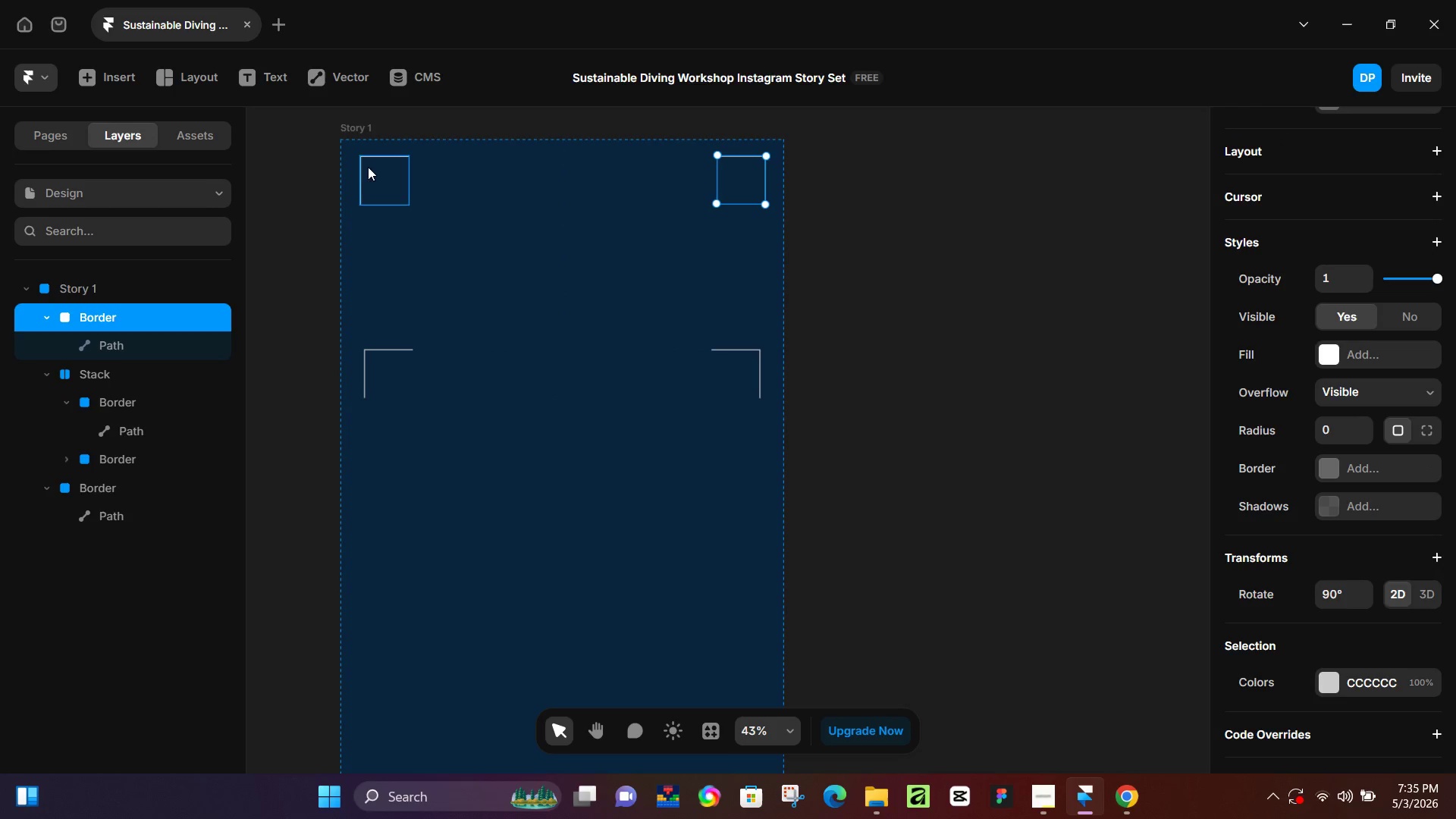 
hold_key(key=ShiftLeft, duration=0.42)
left_click([363, 166])
 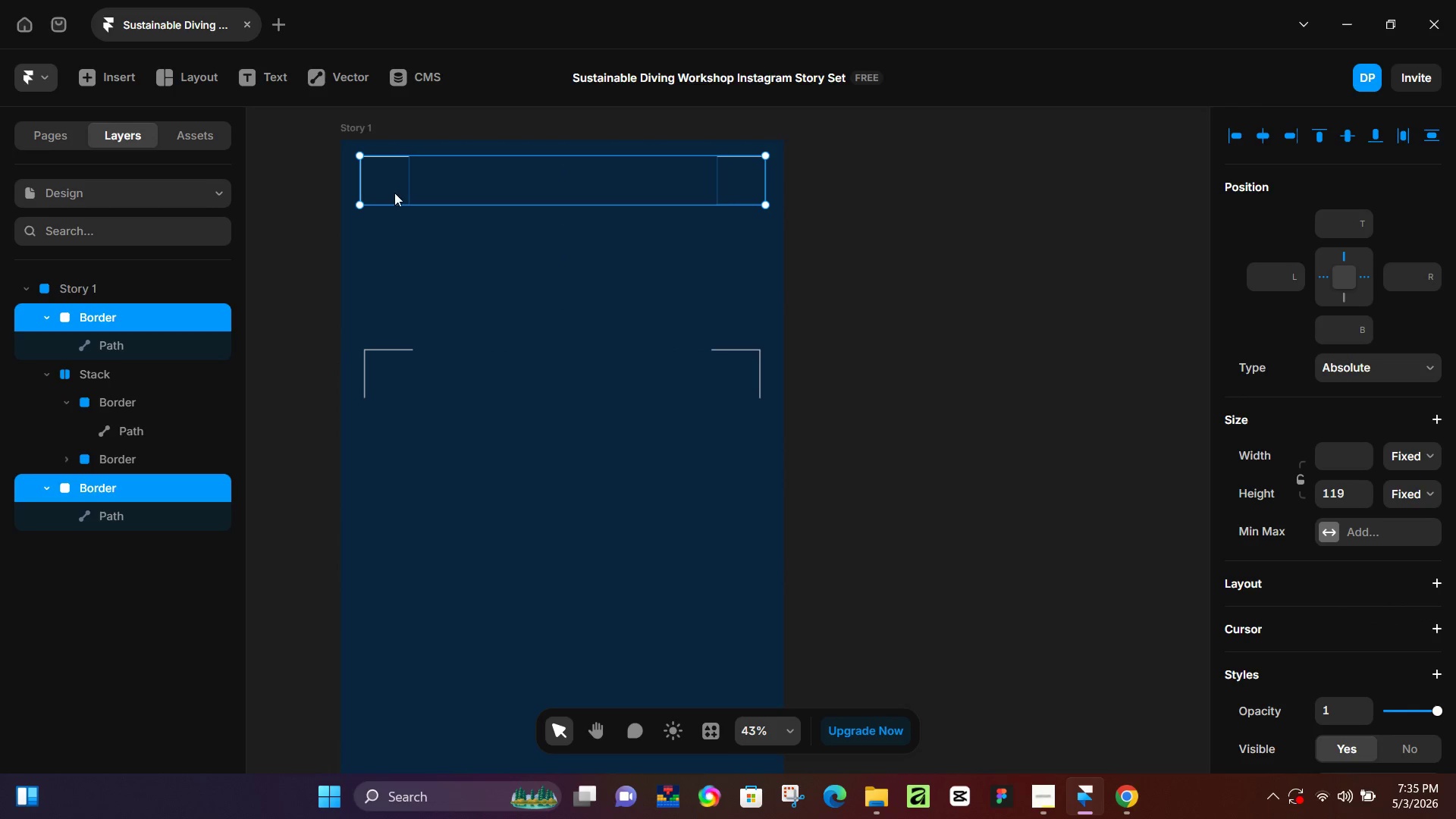 
key(Backspace)
 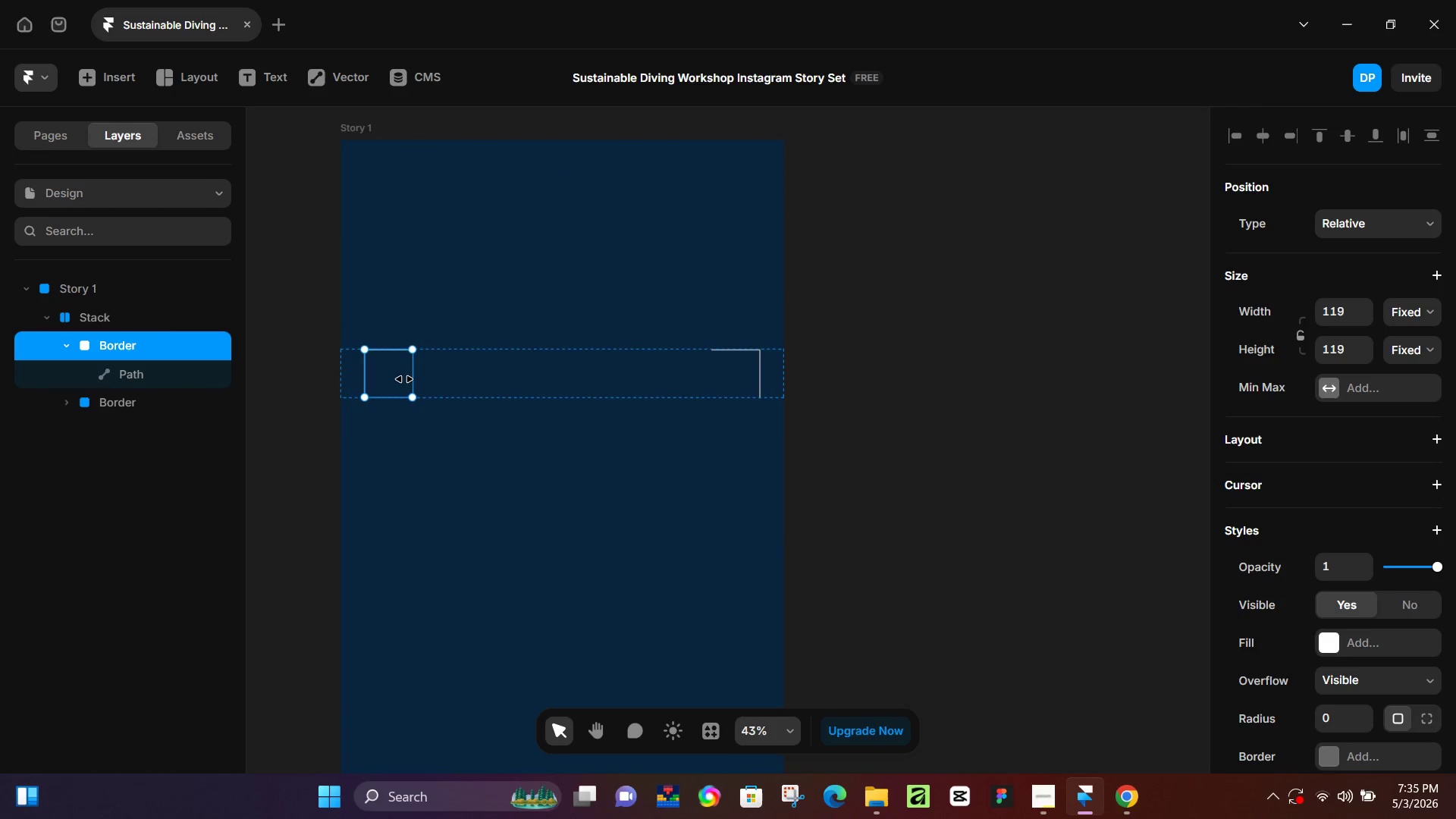 
left_click([122, 312])
 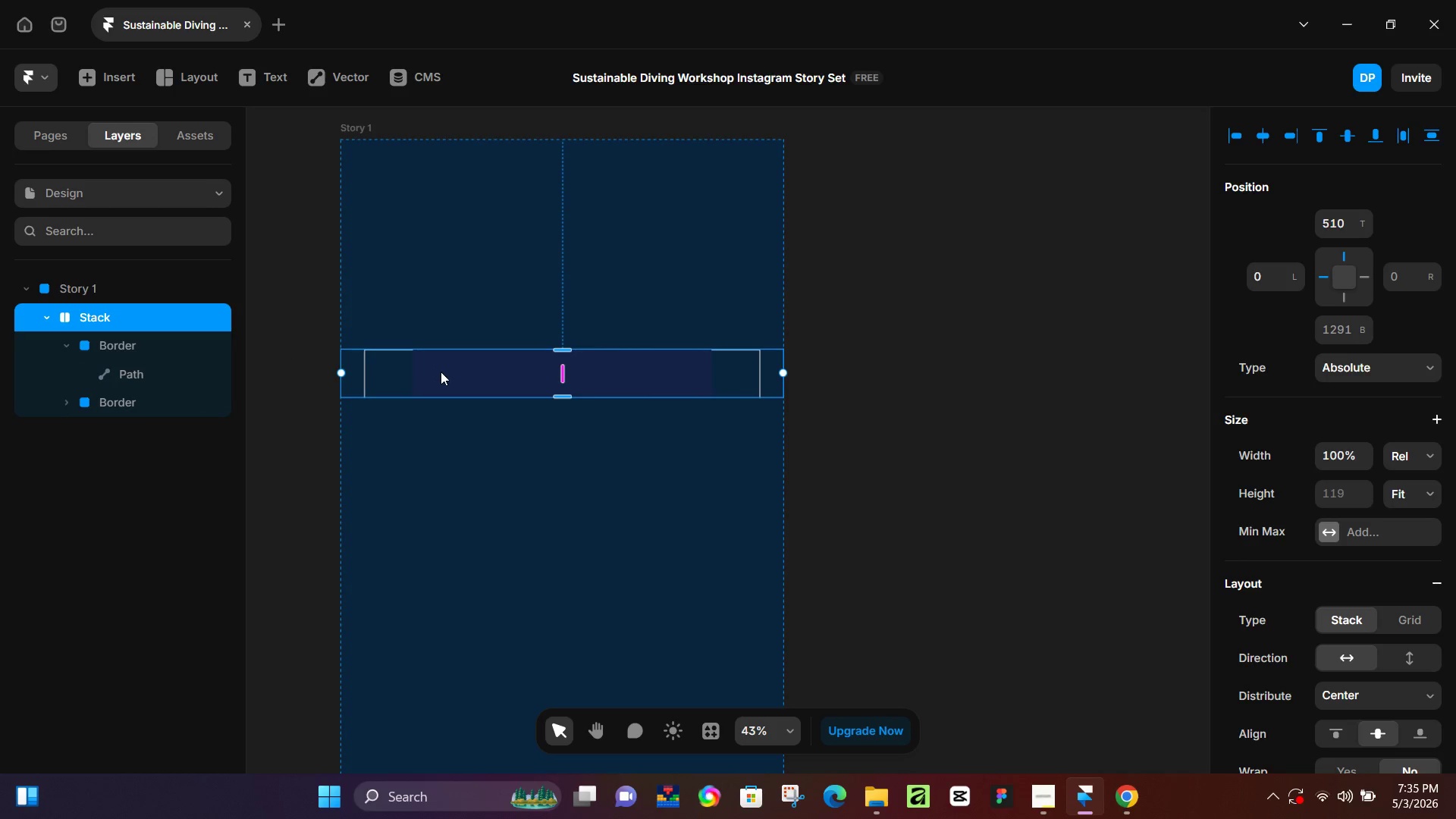 
left_click_drag(start_coordinate=[441, 372], to_coordinate=[443, 181])
 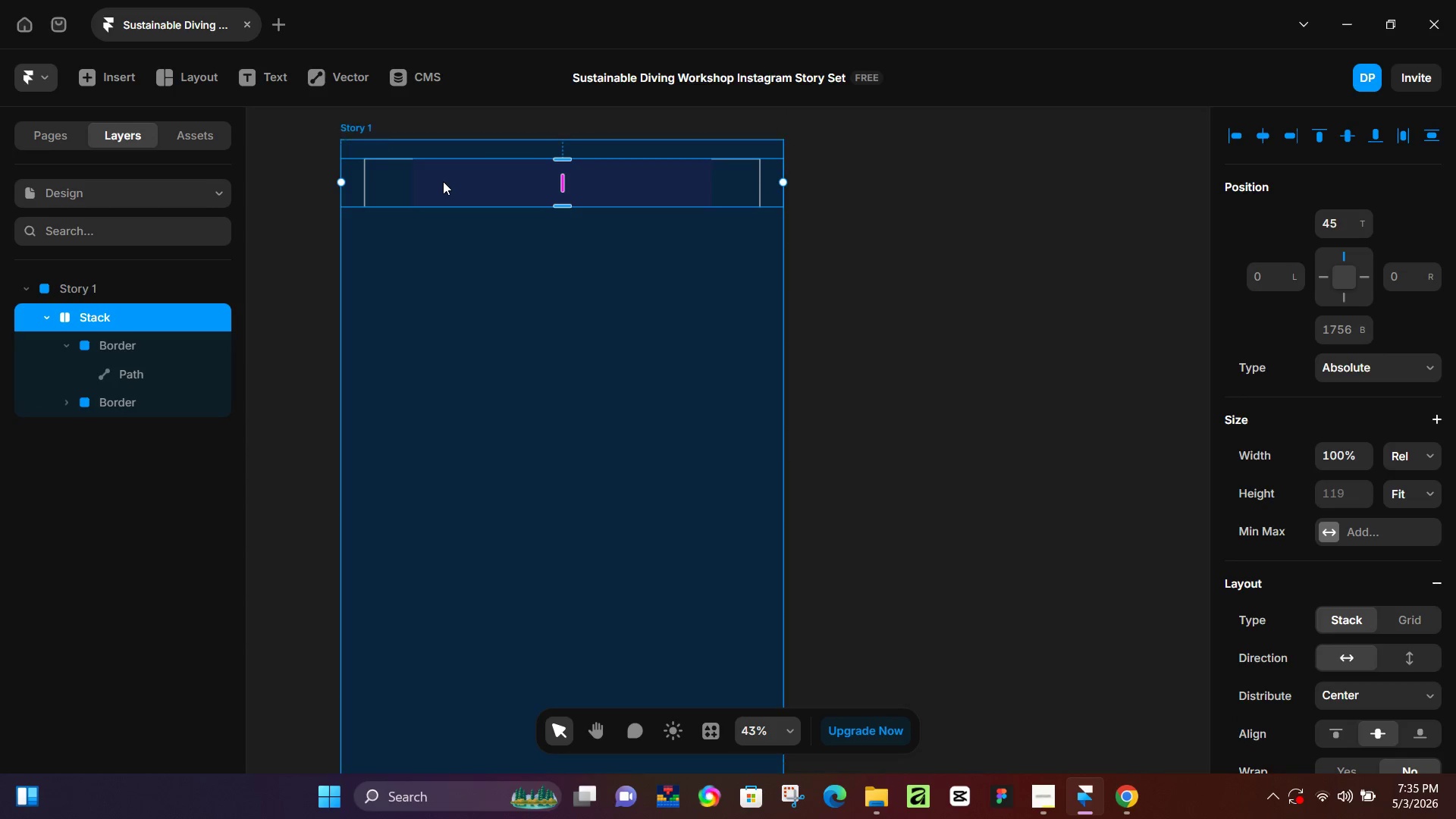 
hold_key(key=ControlLeft, duration=1.08)
 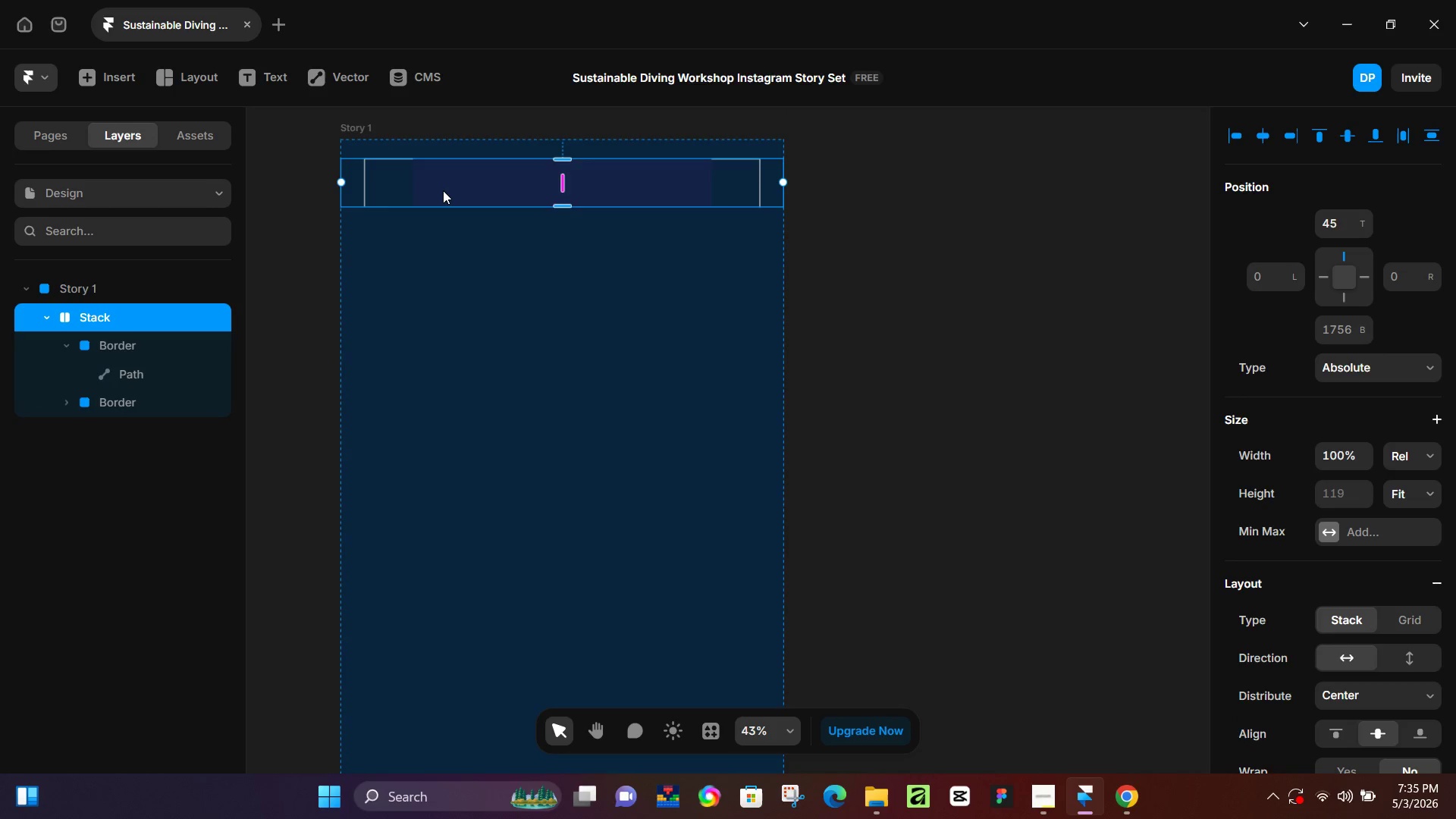 
left_click_drag(start_coordinate=[443, 190], to_coordinate=[441, 195])
 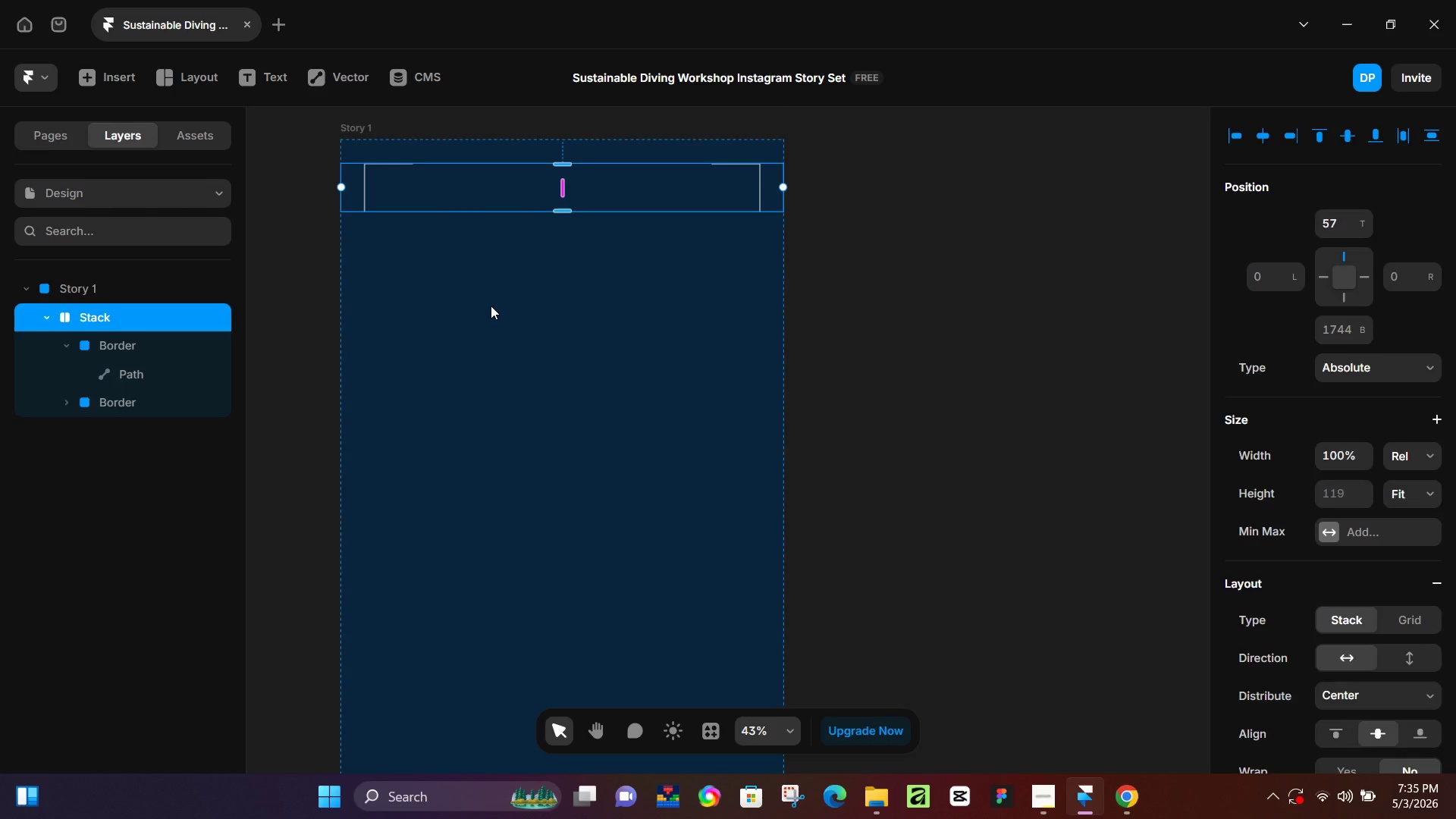 
left_click([491, 306])
 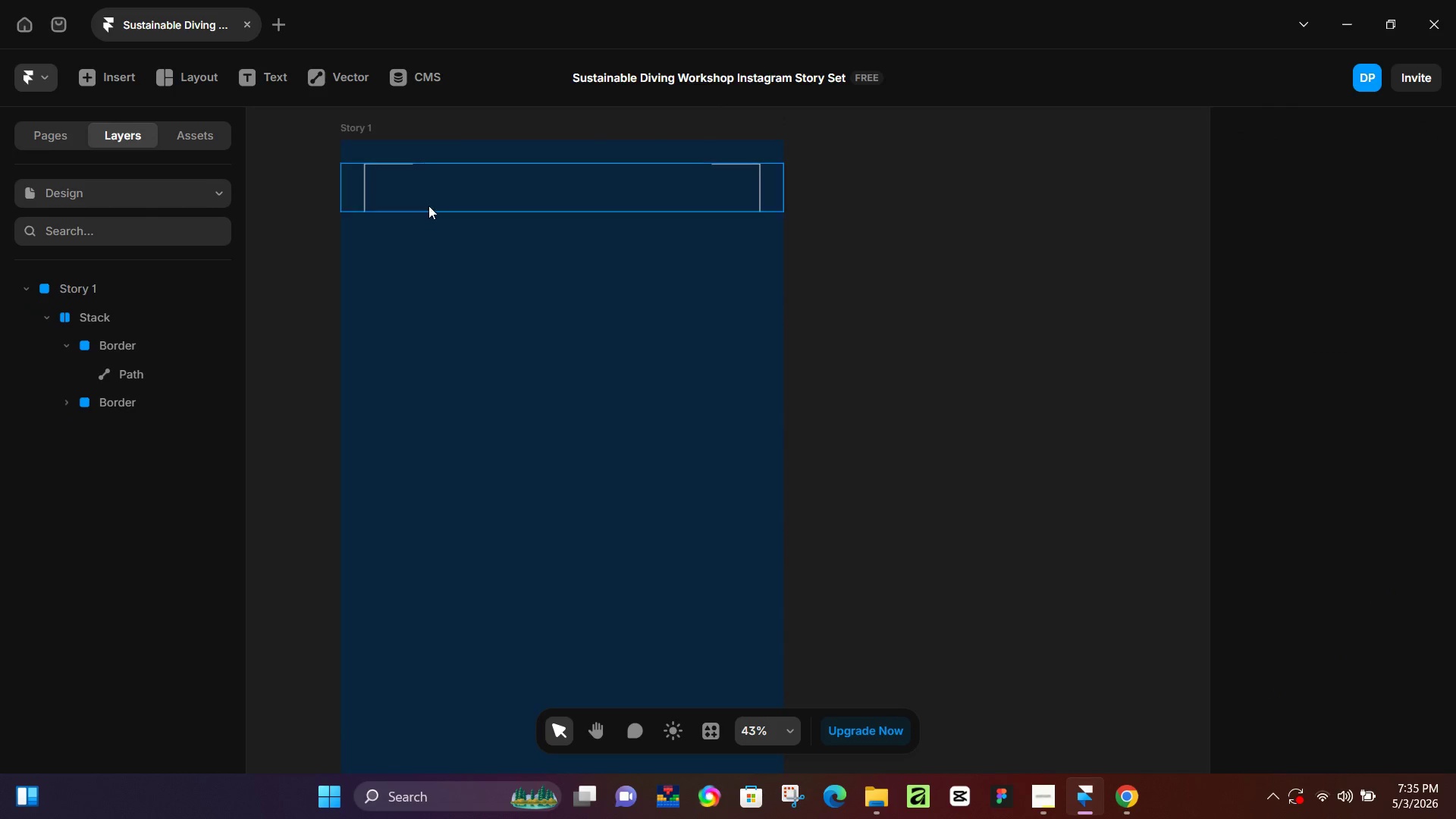 
left_click([400, 185])
 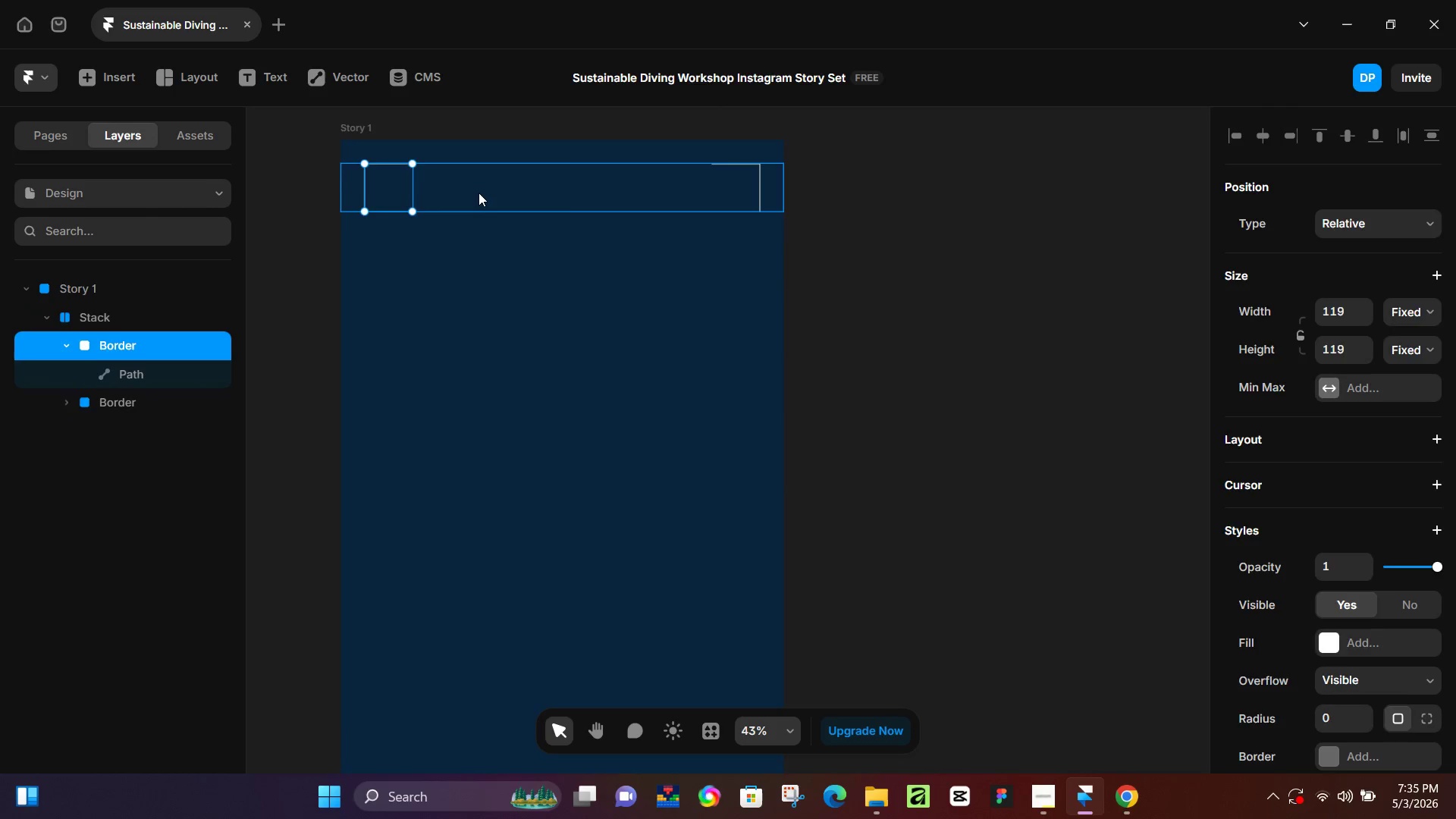 
left_click([479, 193])
 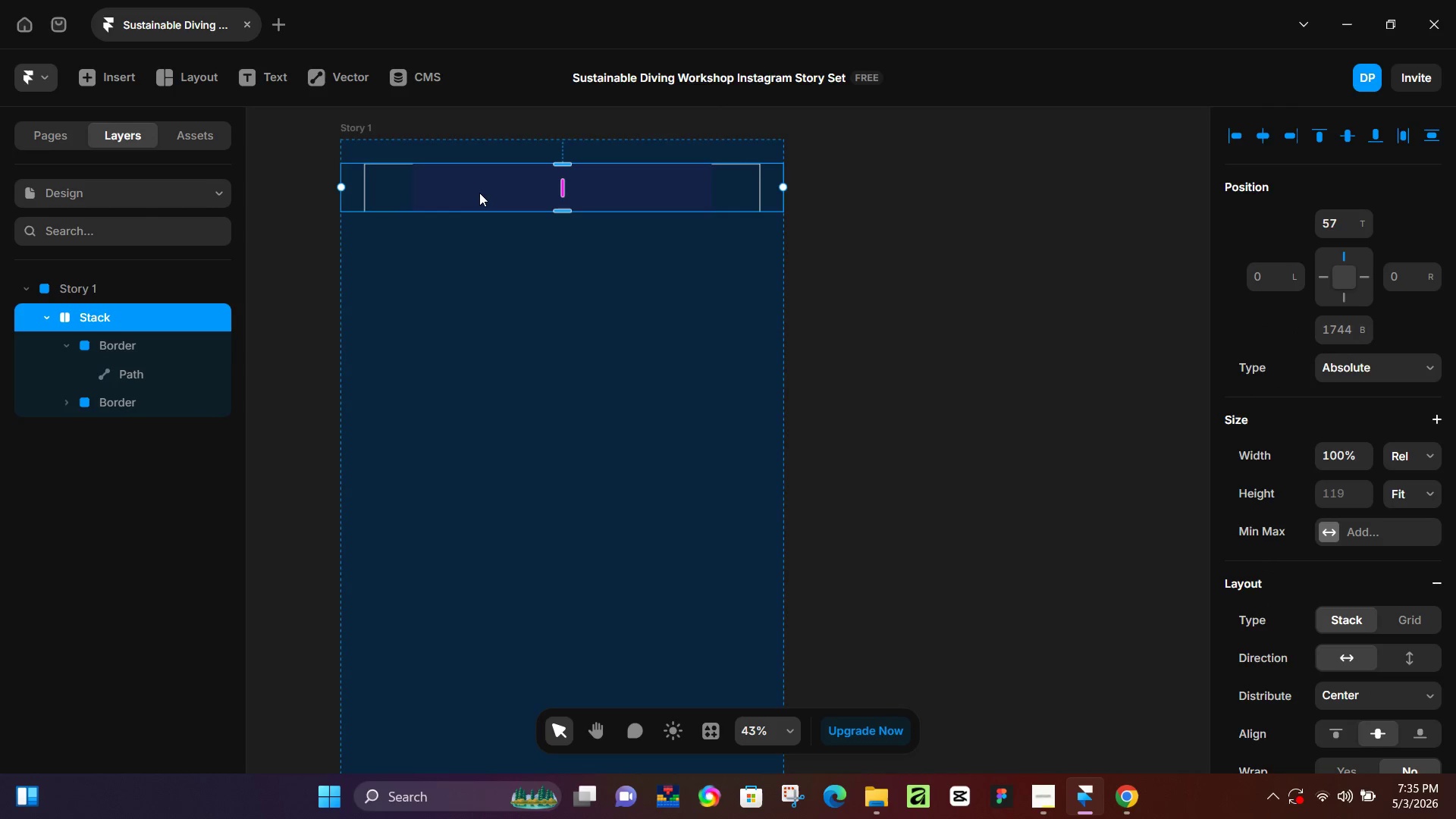 
key(Control+D)
 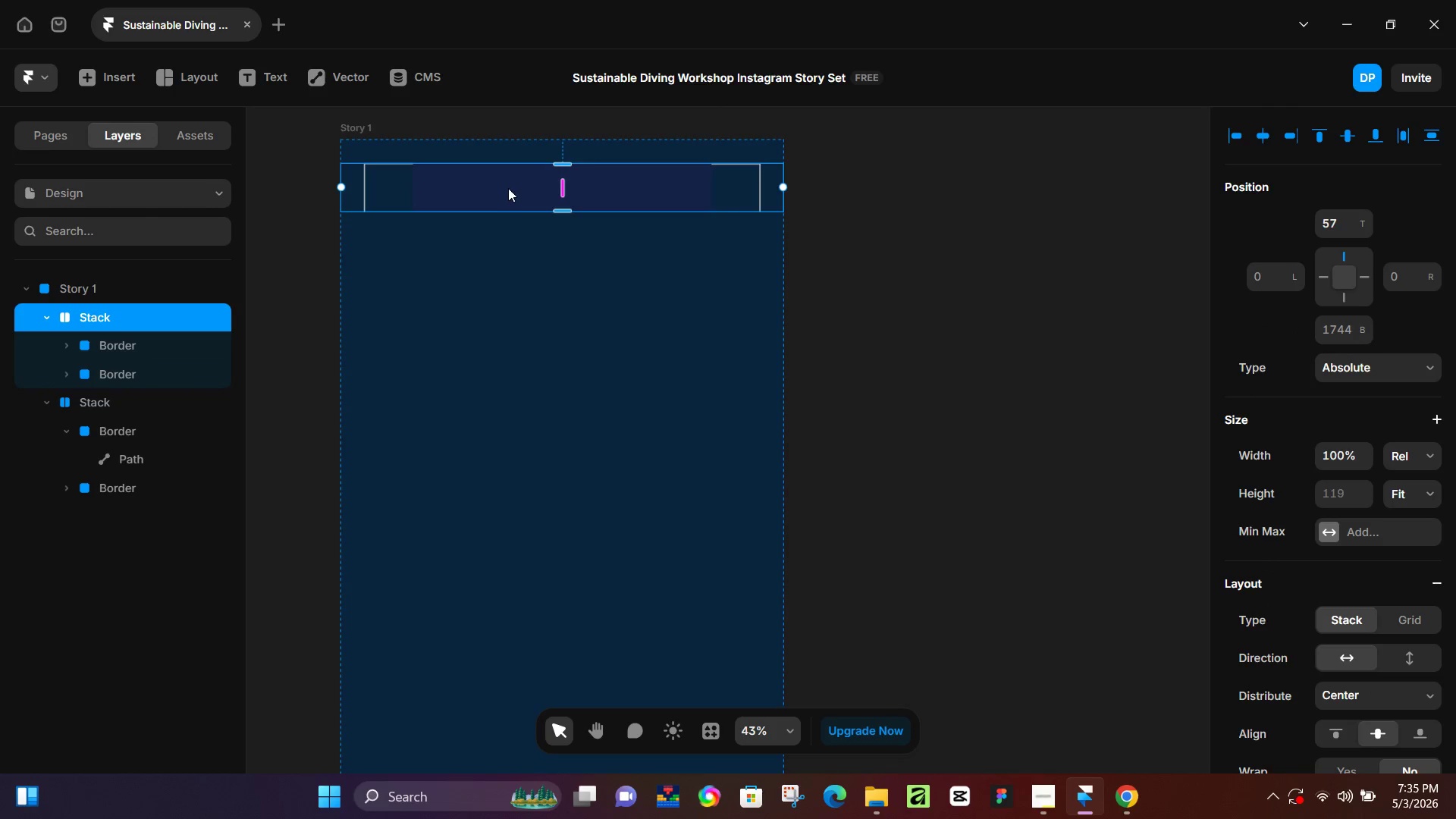 
left_click_drag(start_coordinate=[508, 188], to_coordinate=[511, 661])
 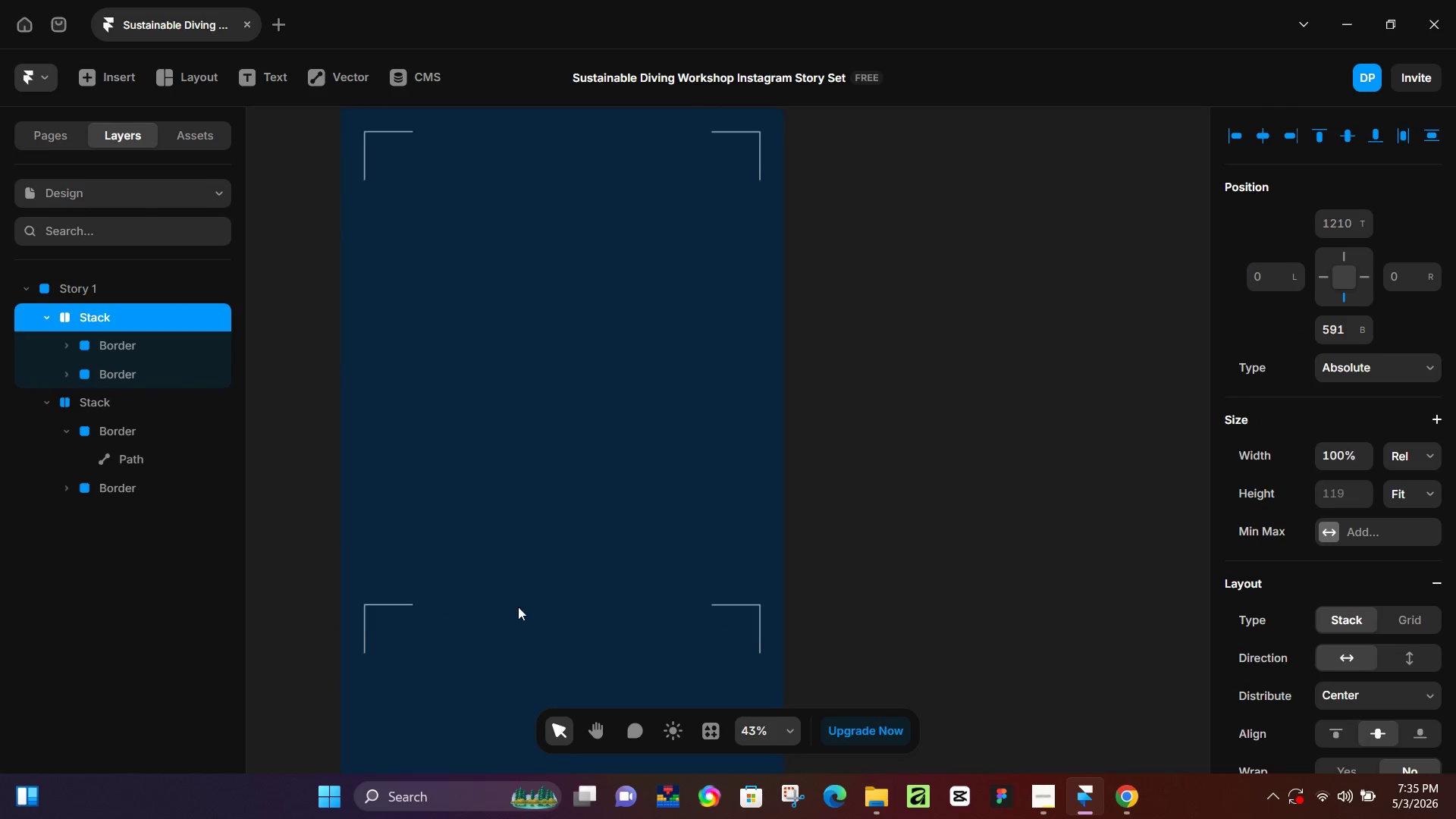 
scroll: coordinate [518, 590], scroll_direction: down, amount: 7.0
 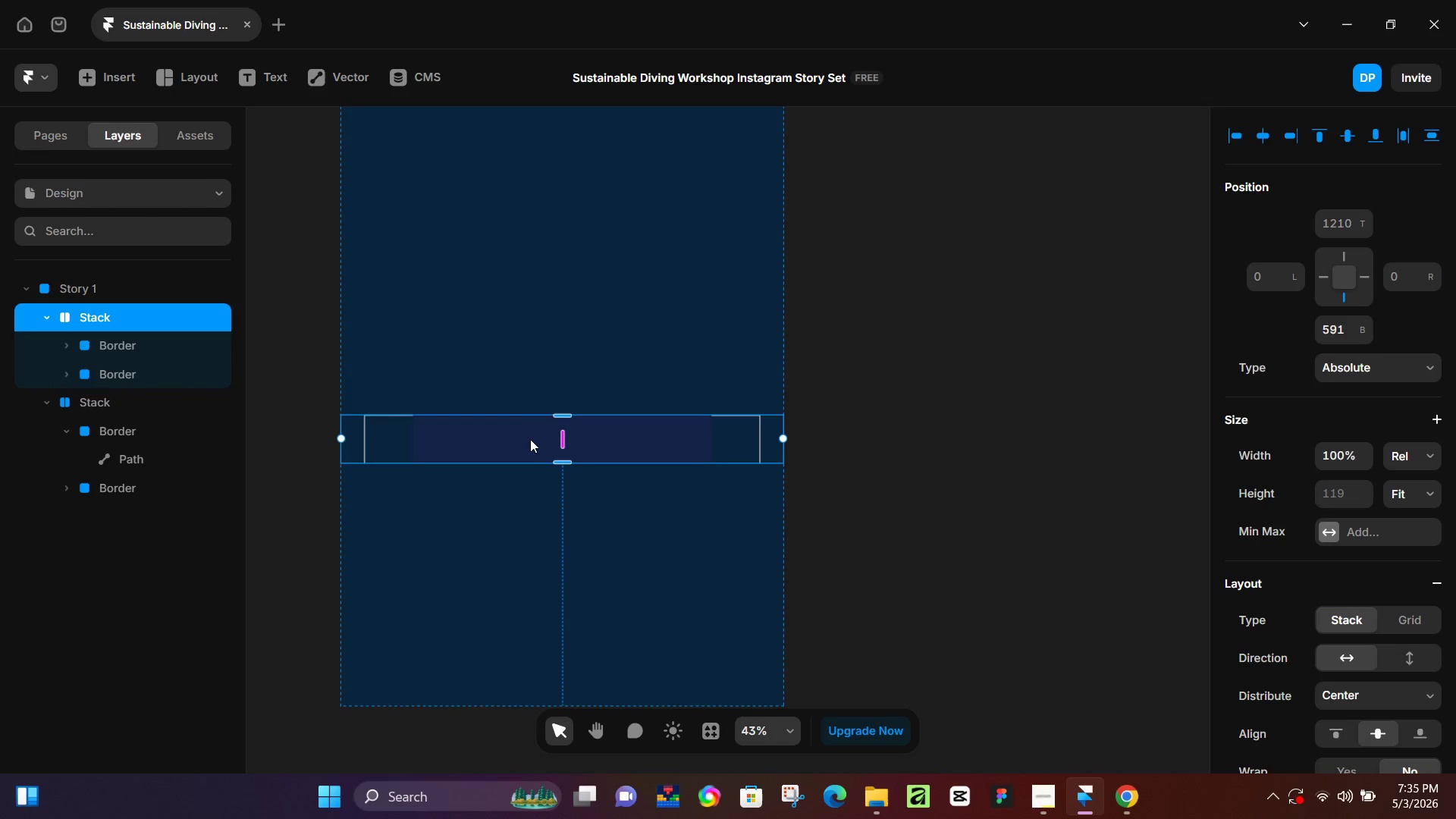 
left_click_drag(start_coordinate=[529, 442], to_coordinate=[529, 661])
 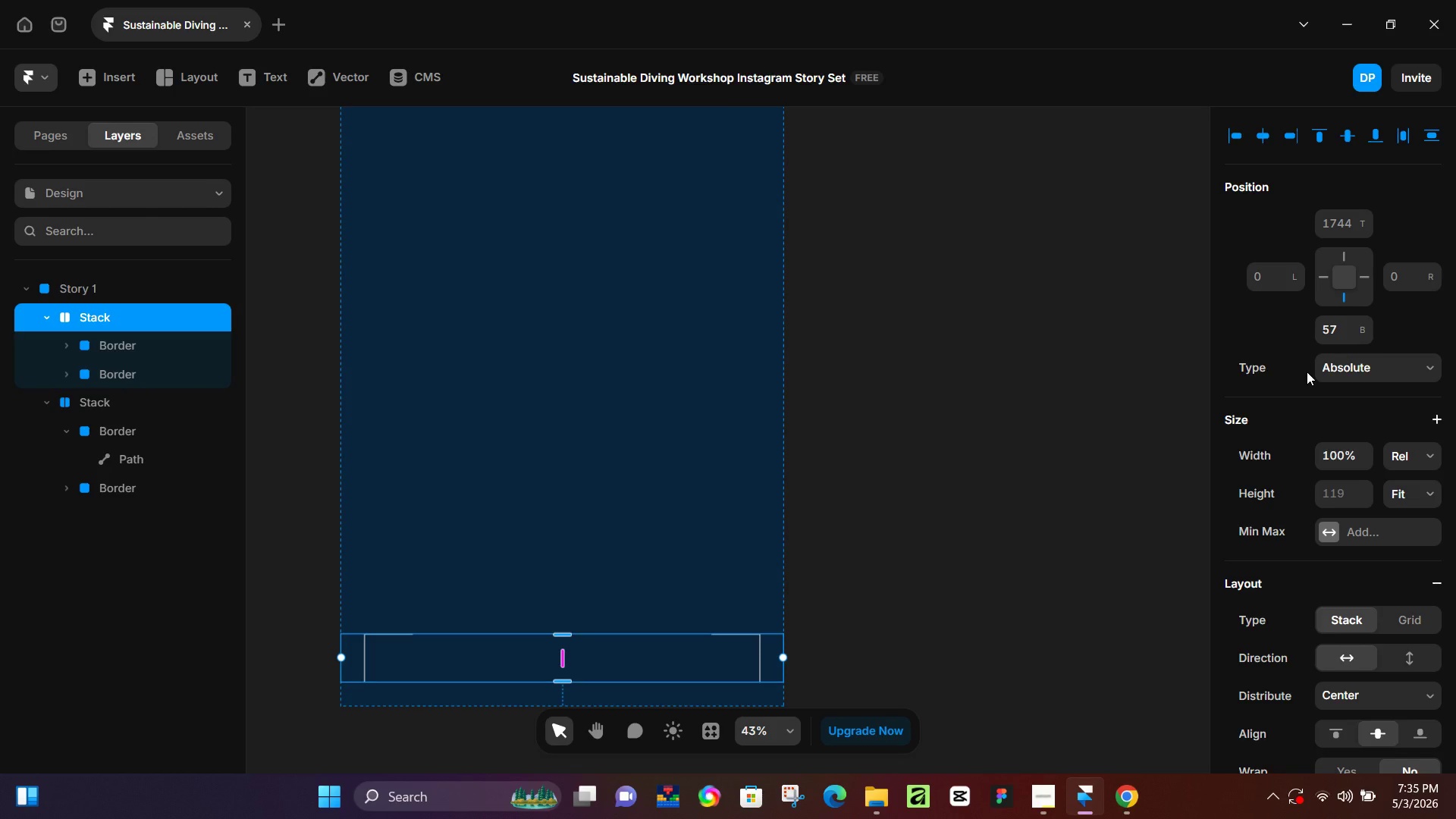 
scroll: coordinate [1342, 635], scroll_direction: down, amount: 4.0
 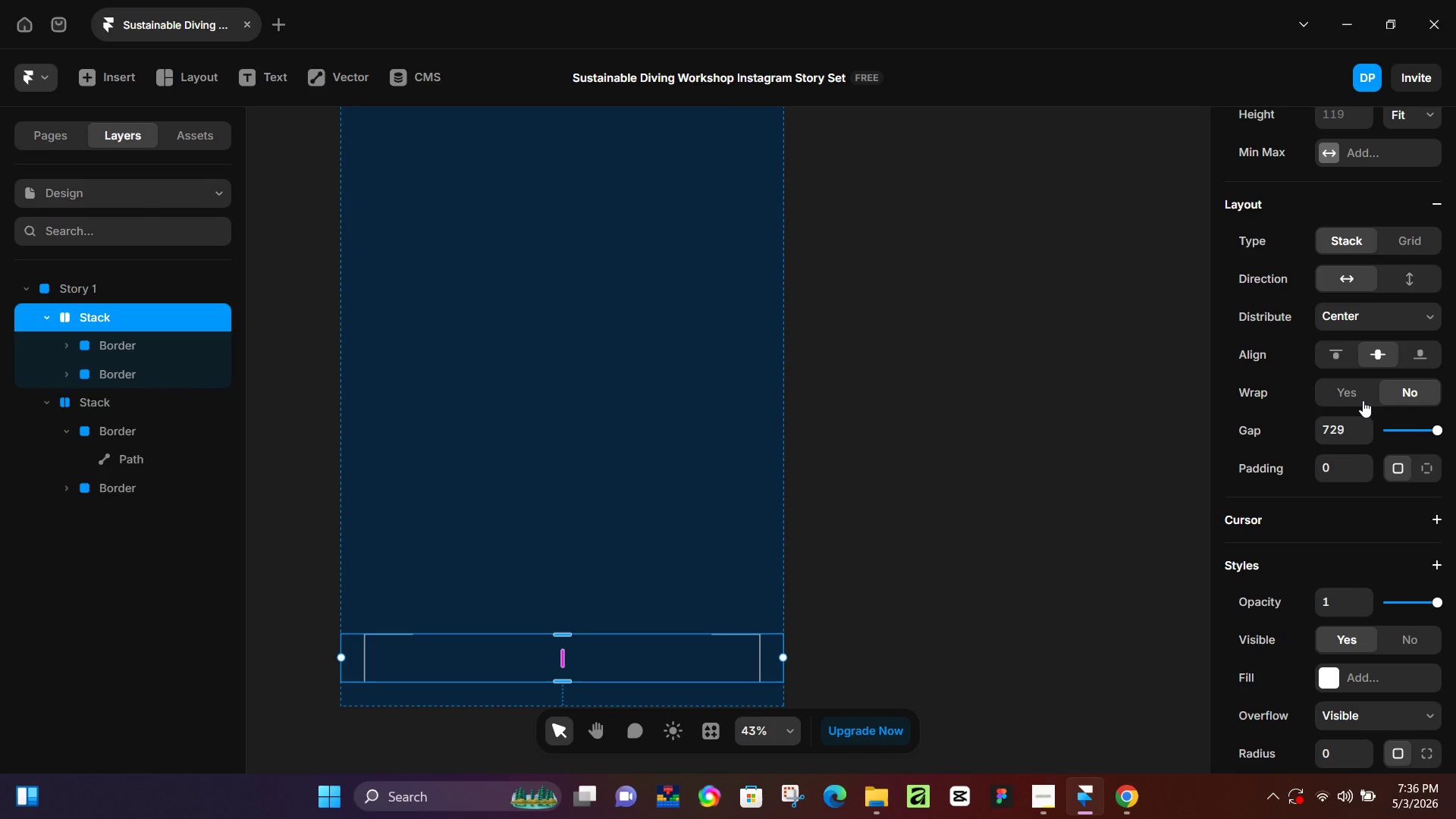 
mouse_move([1395, 356])
 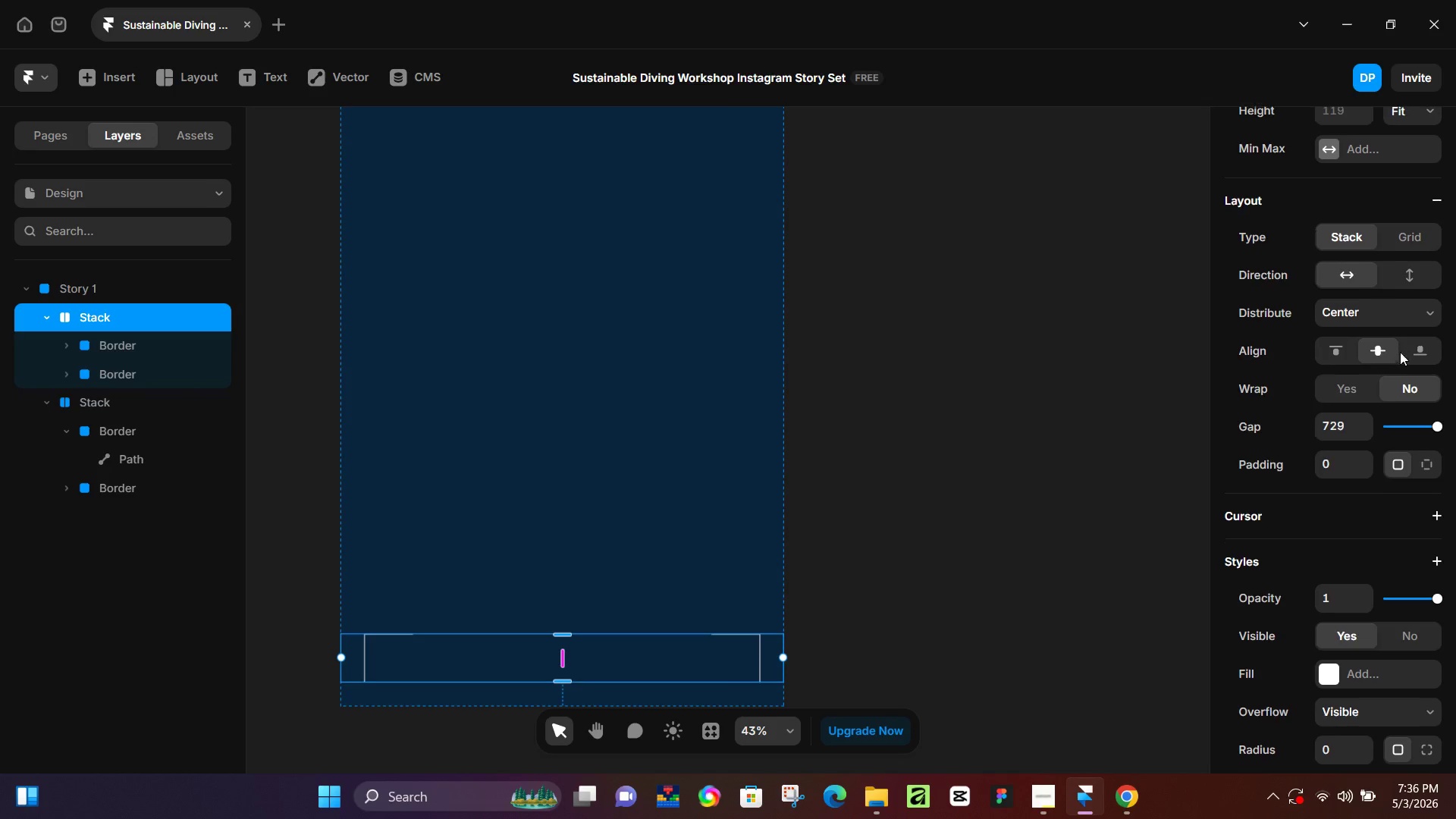 
scroll: coordinate [1380, 574], scroll_direction: down, amount: 9.0
 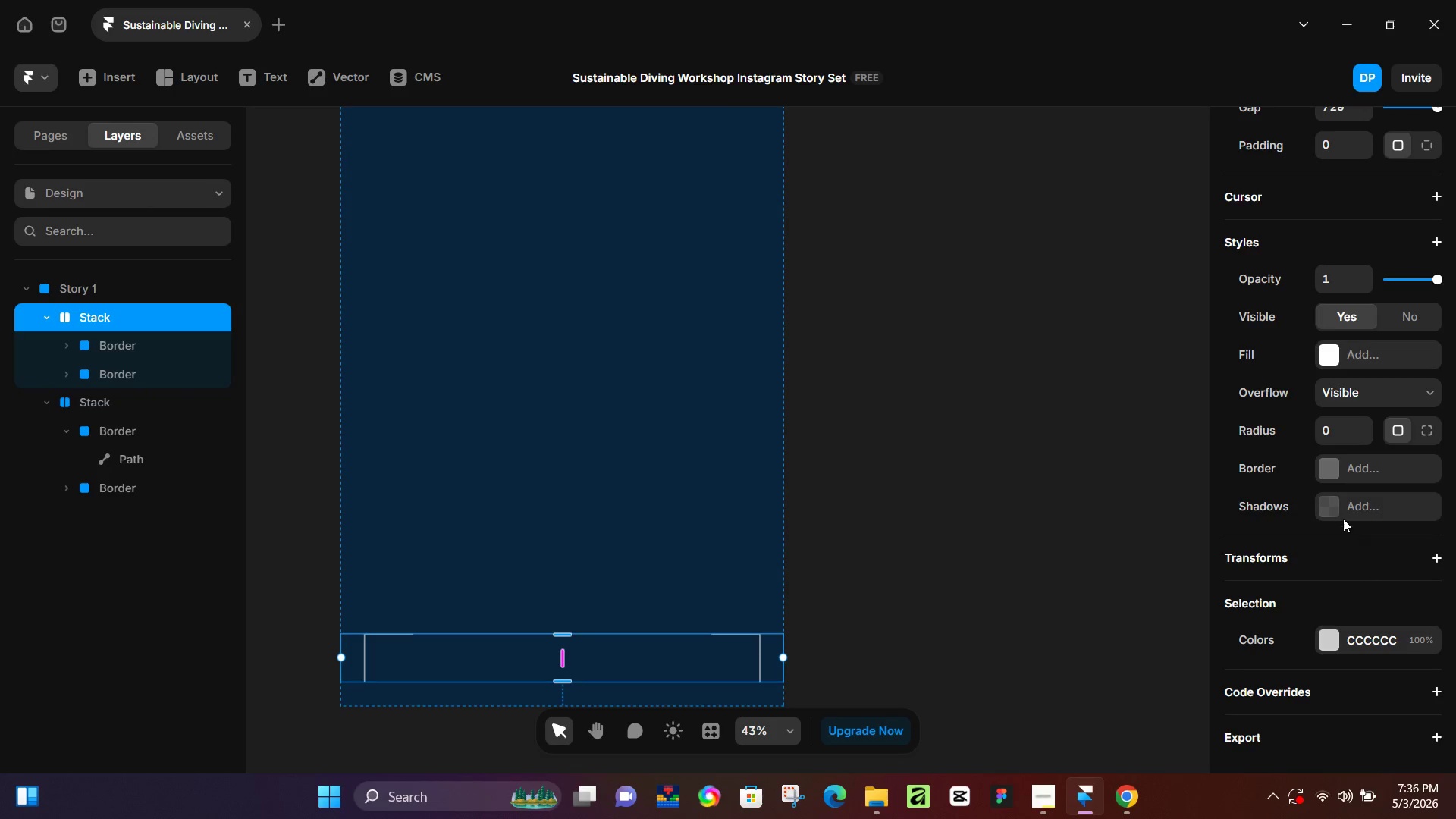 
scroll: coordinate [1343, 516], scroll_direction: none, amount: 0.0
 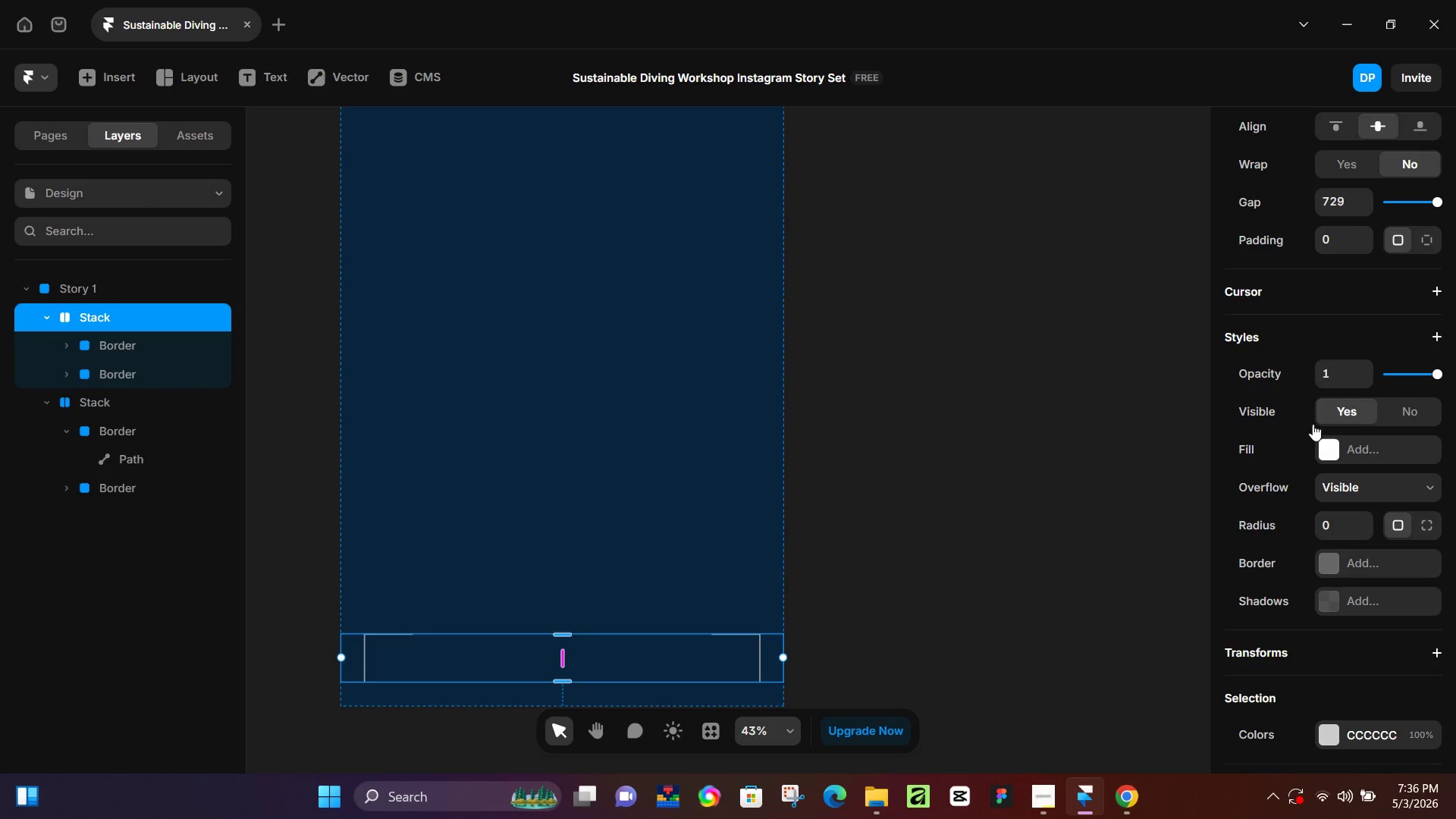 
scroll: coordinate [971, 601], scroll_direction: down, amount: 2.0
 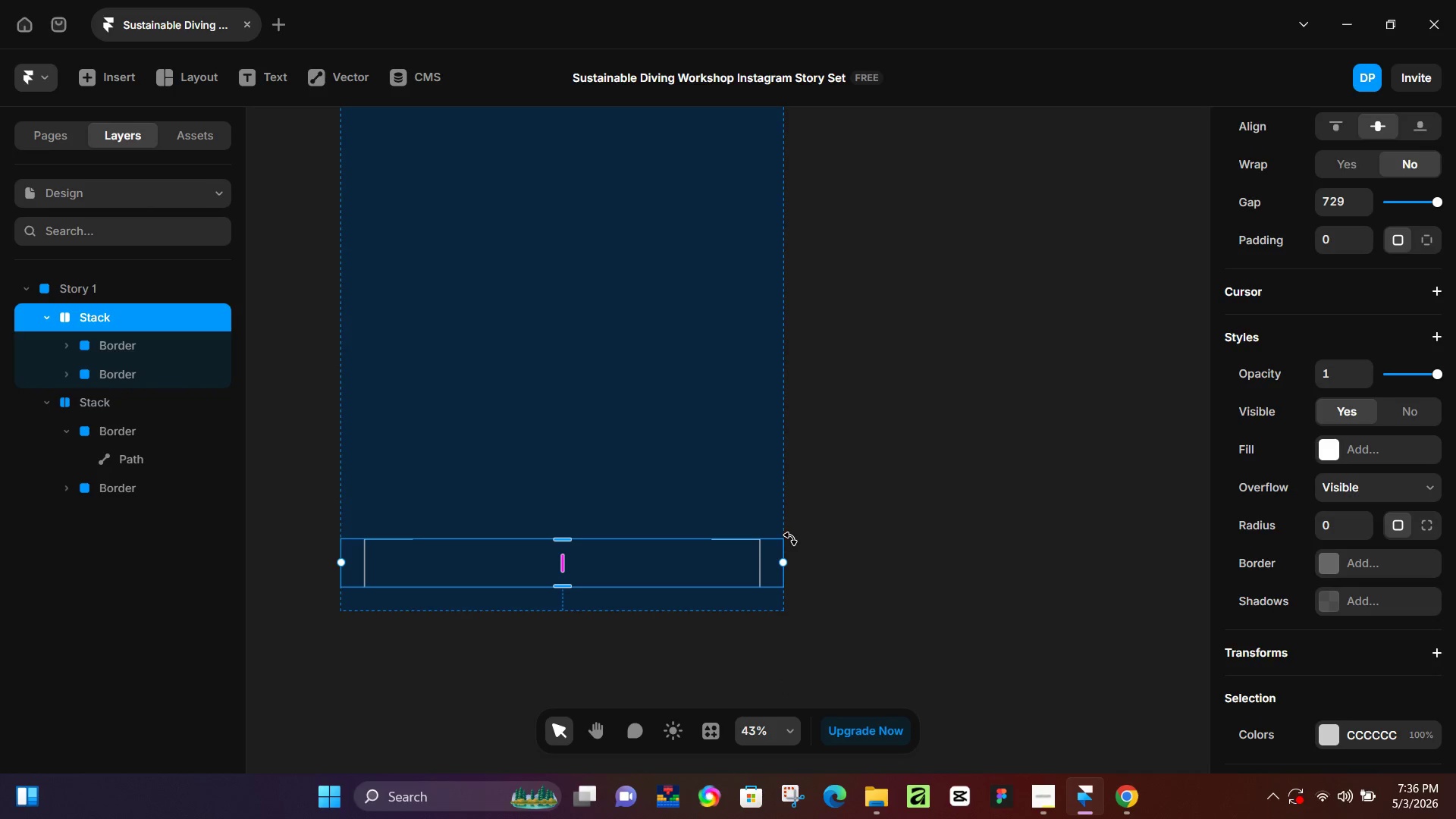 
left_click_drag(start_coordinate=[790, 538], to_coordinate=[421, 573])
 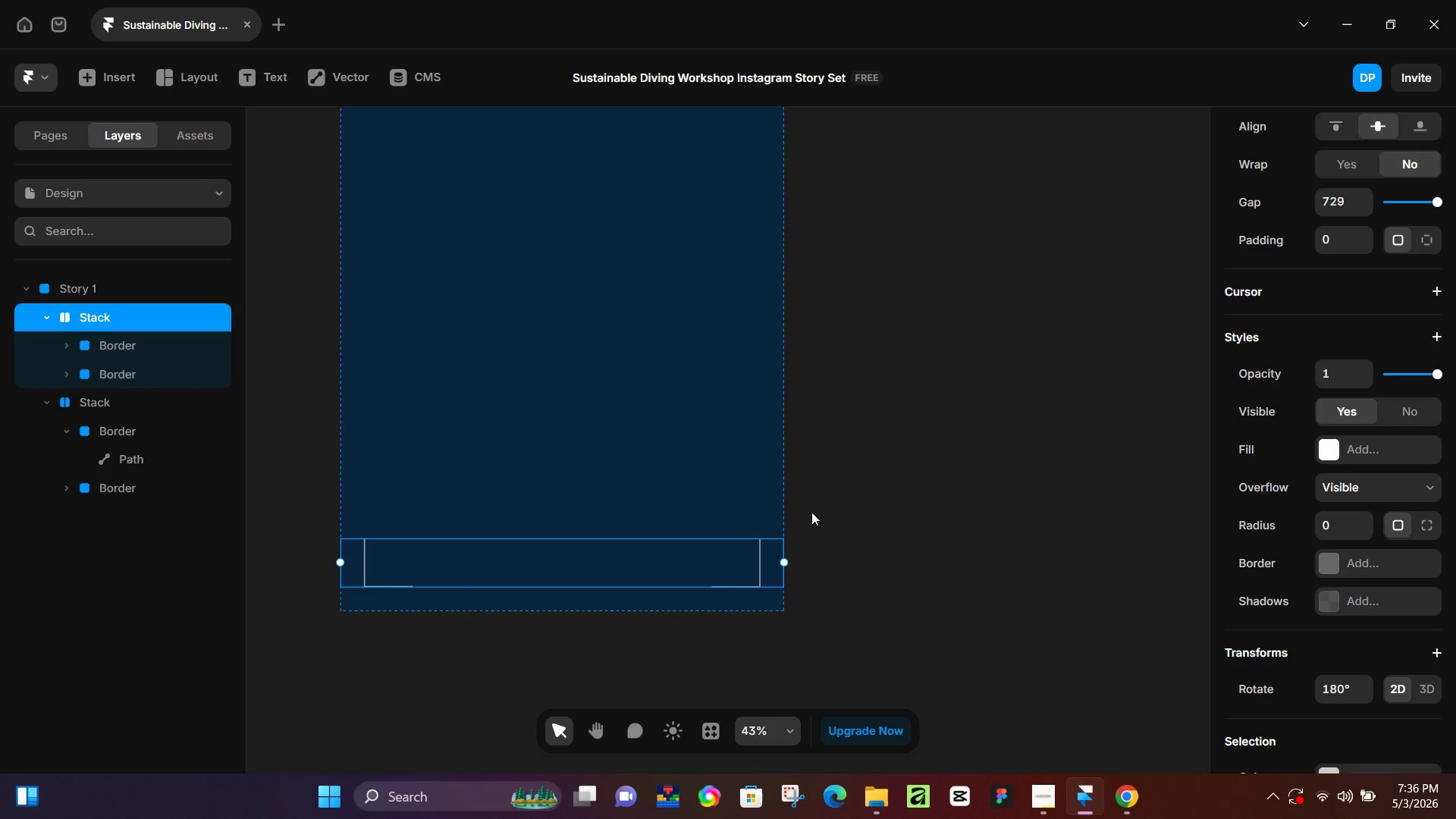 
hold_key(key=ShiftLeft, duration=1.11)
 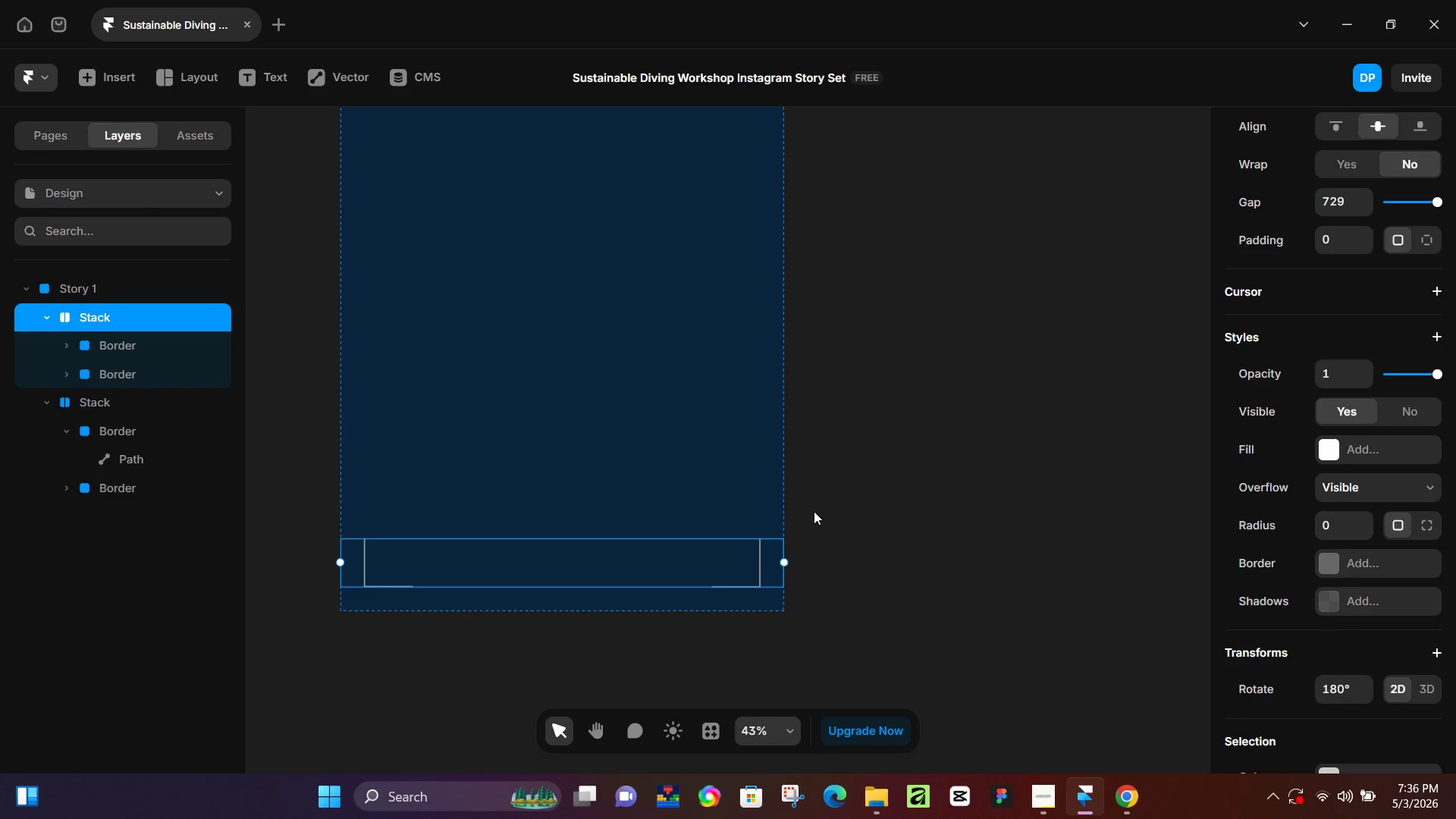 
hold_key(key=ShiftLeft, duration=15.72)
left_click([852, 504])
 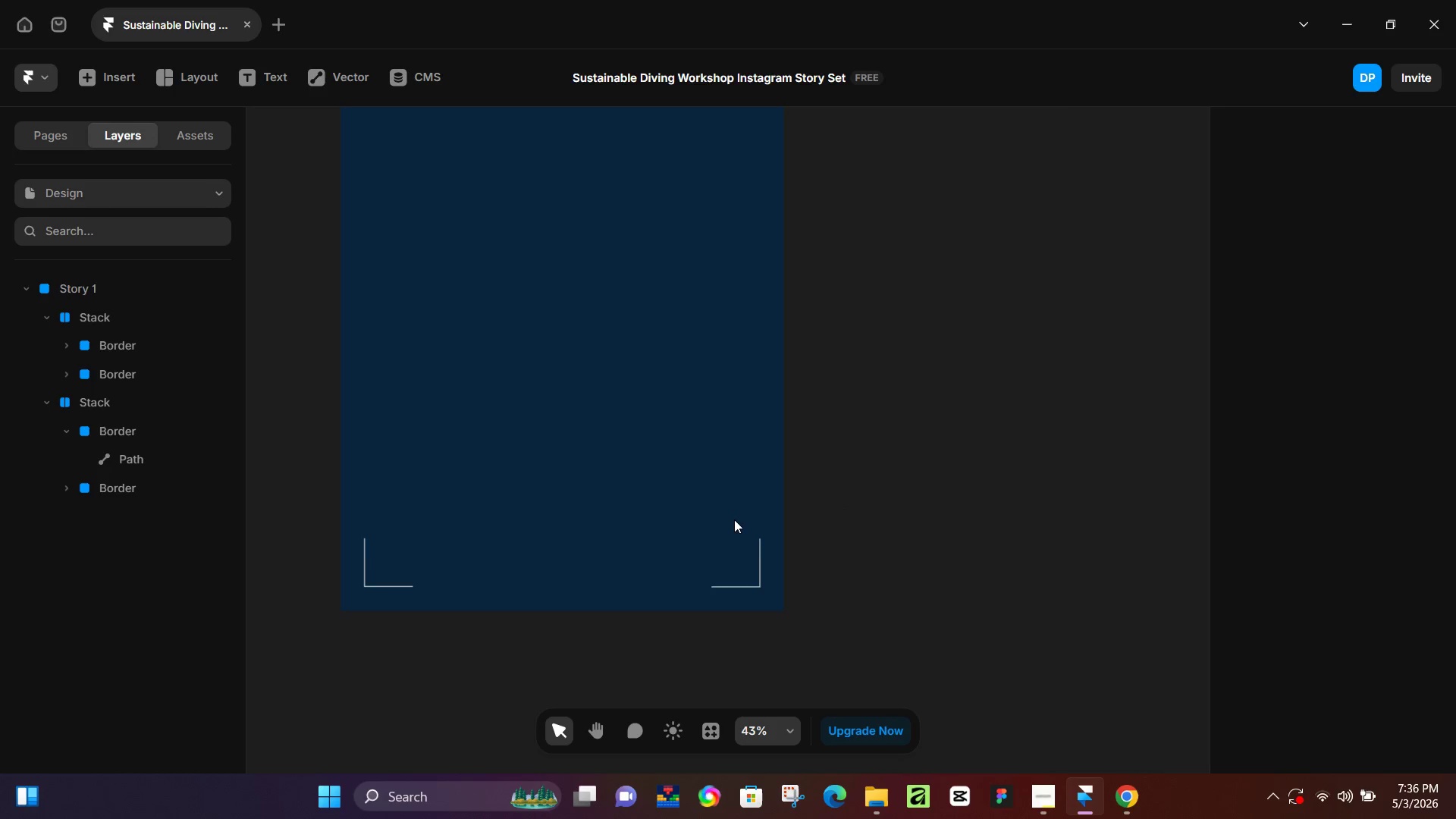 
scroll: coordinate [732, 523], scroll_direction: up, amount: 2.0
 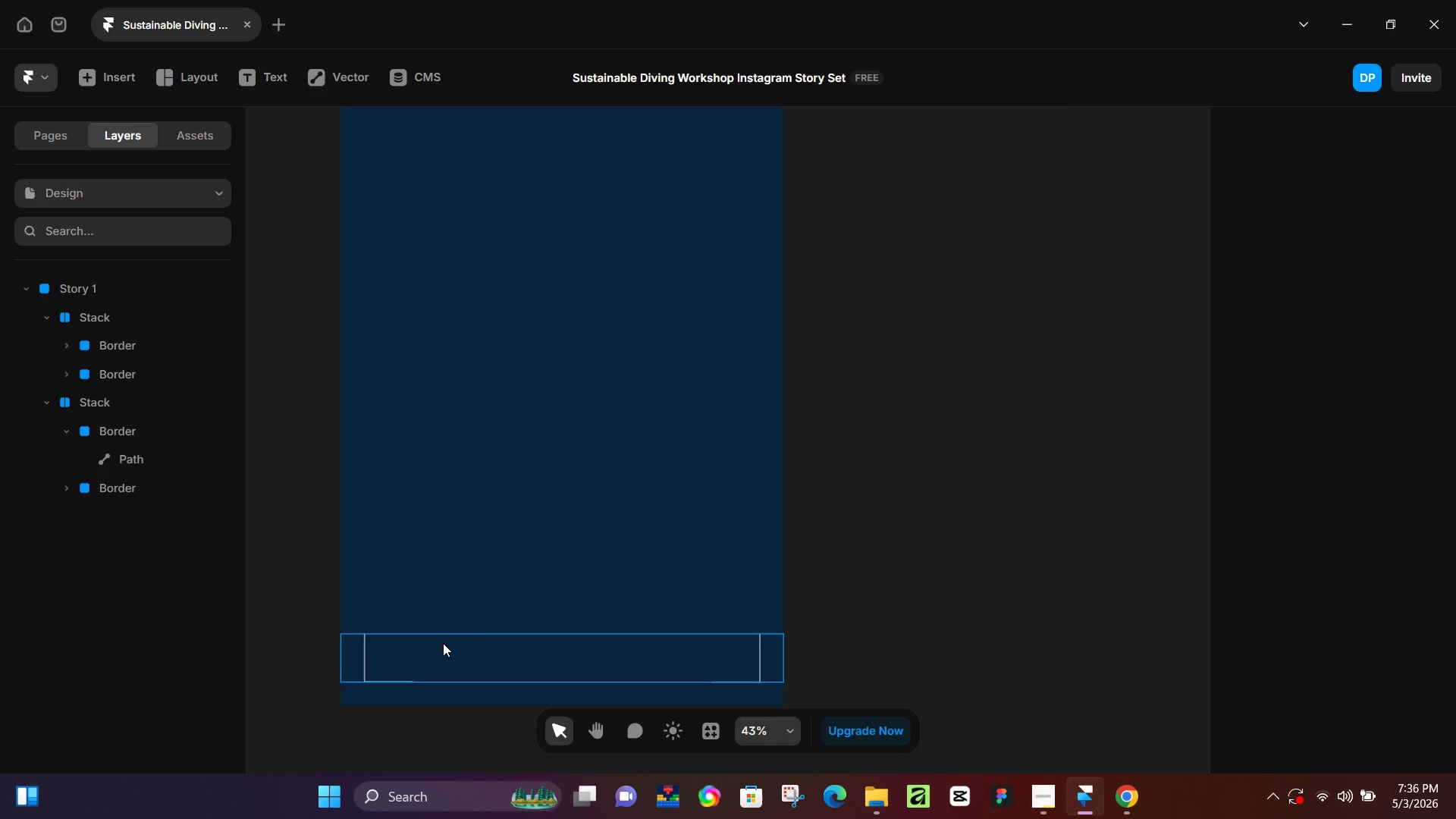 
left_click([962, 469])
 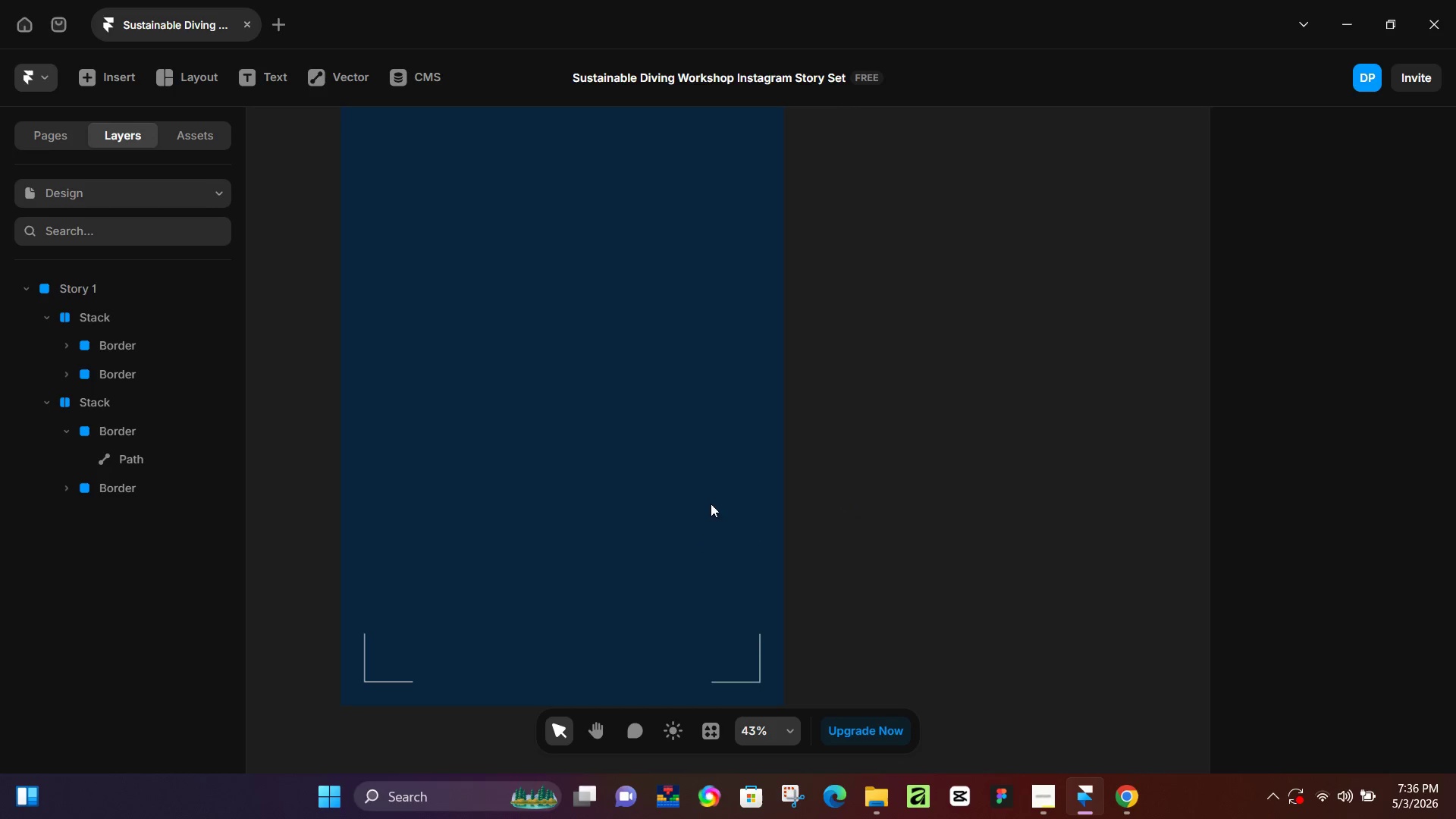 
key(Control+ControlLeft)
 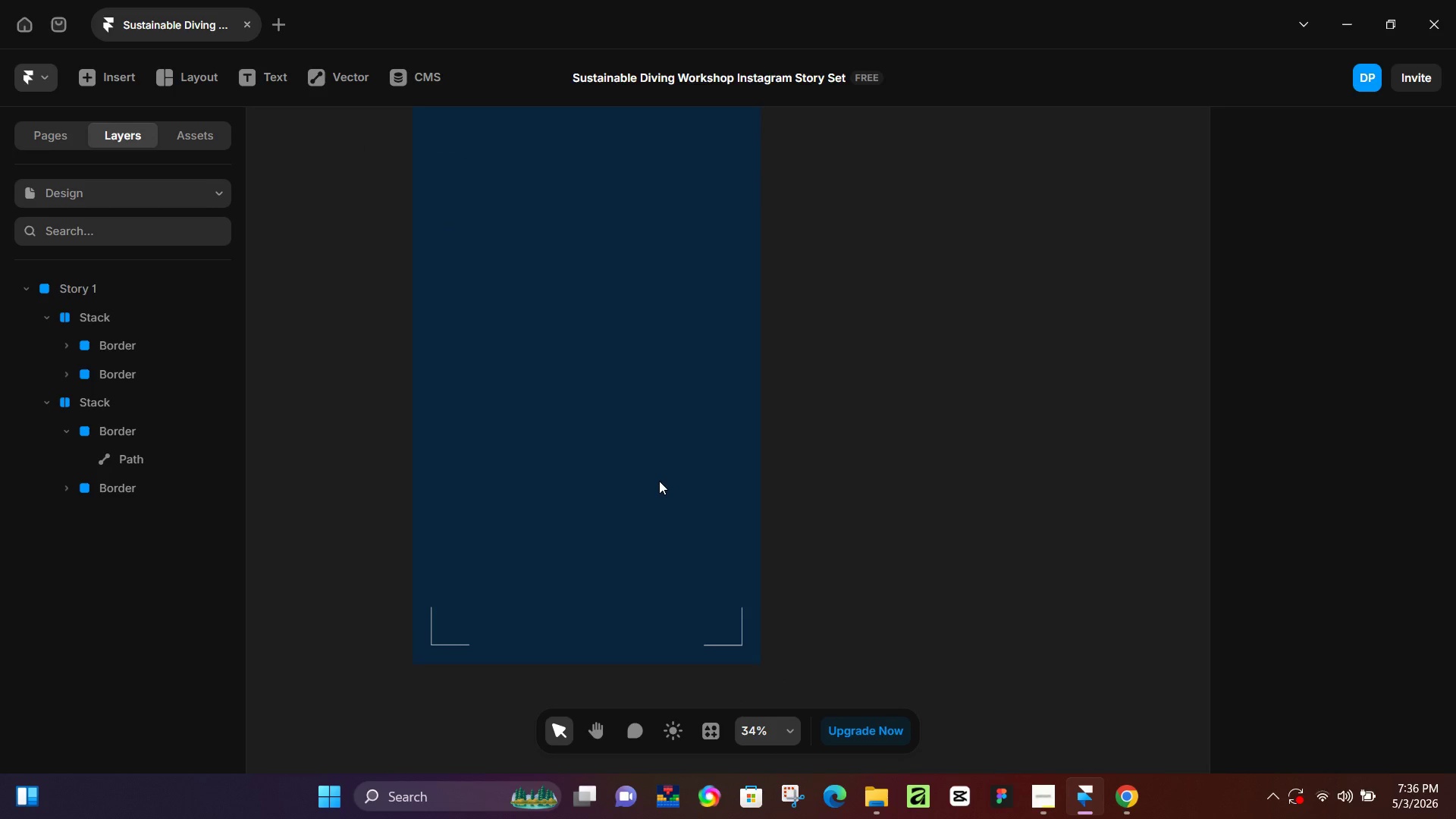 
scroll: coordinate [499, 391], scroll_direction: up, amount: 6.0
 